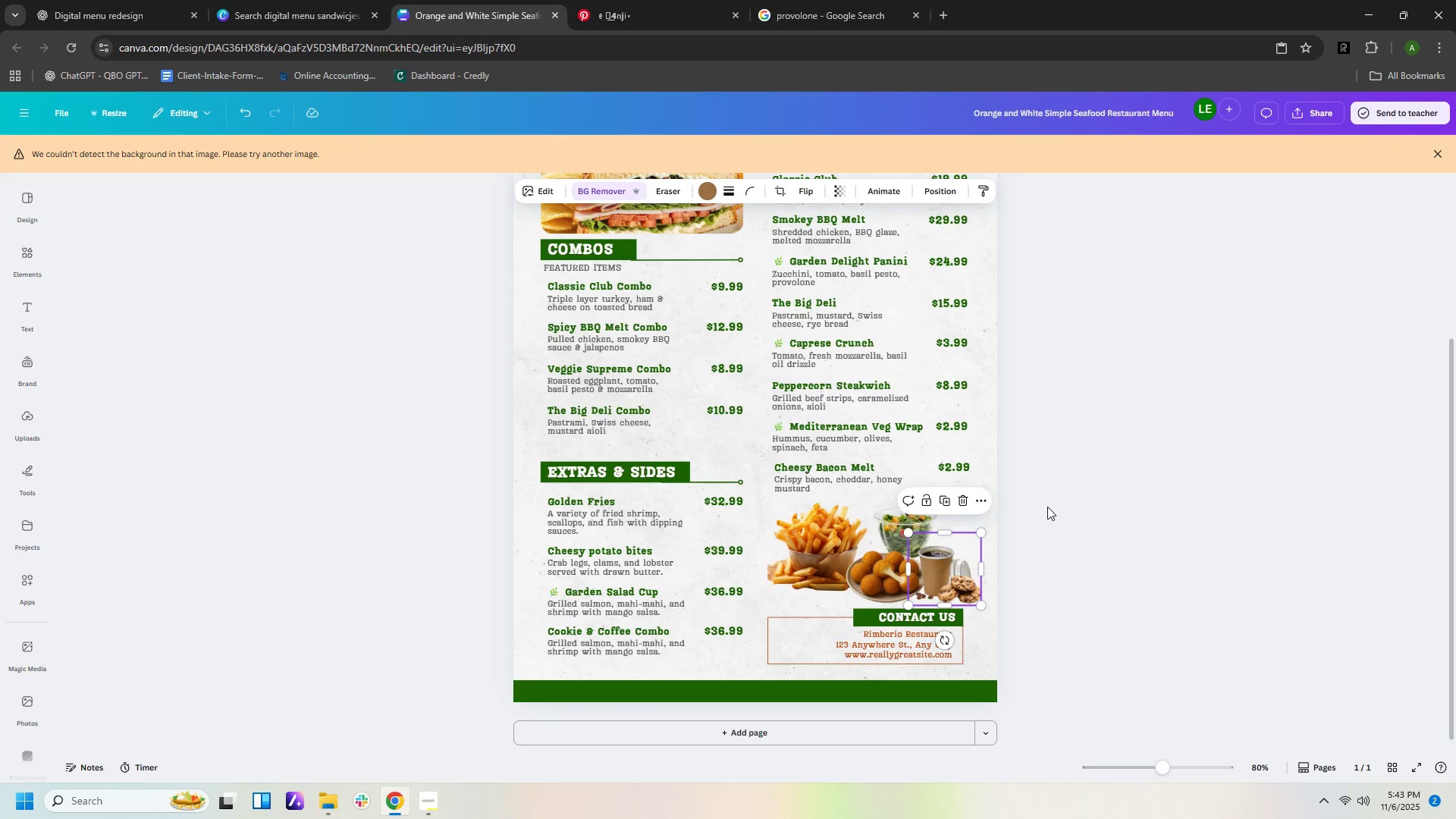 
left_click([1047, 507])
 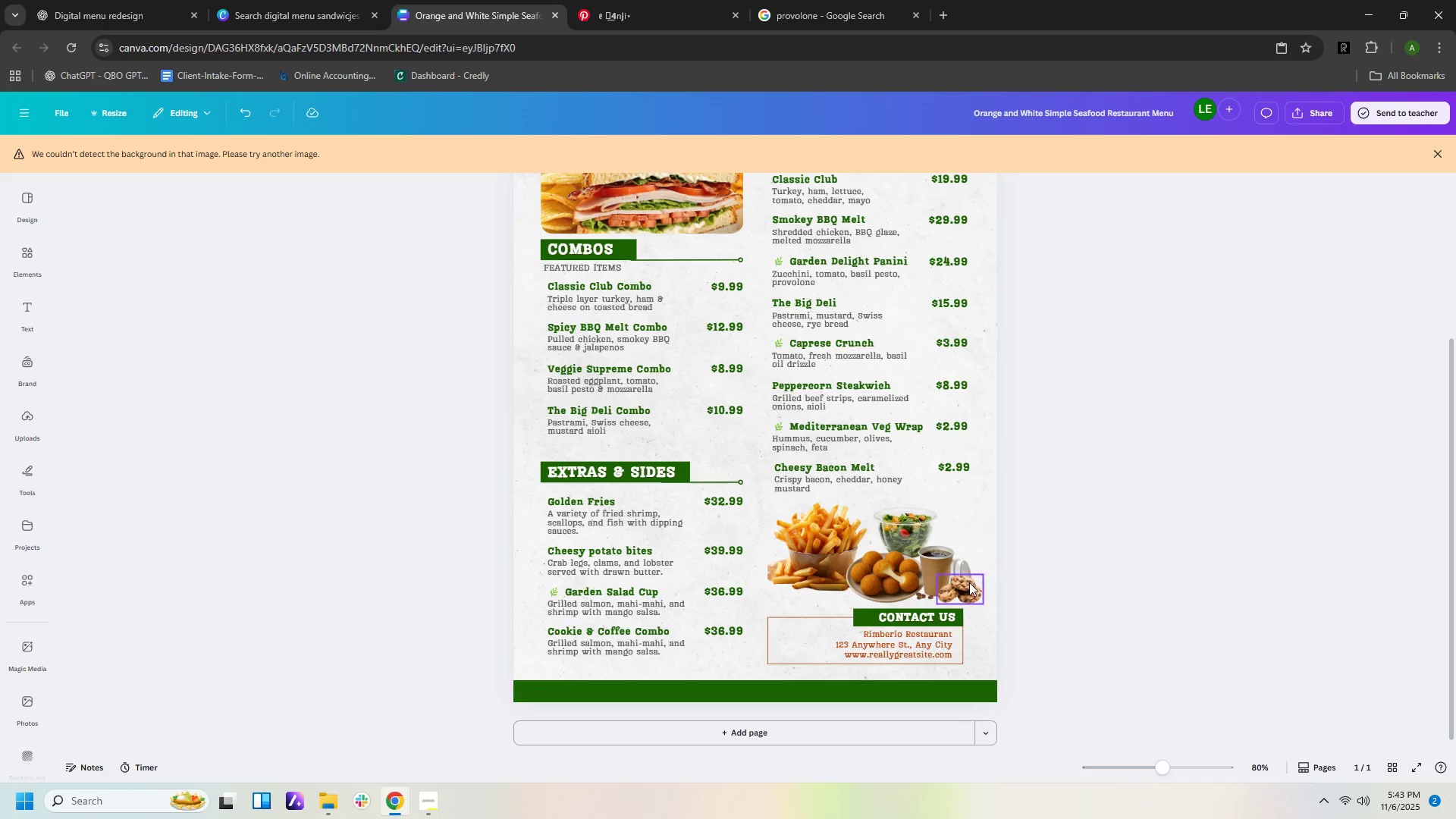 
left_click_drag(start_coordinate=[965, 586], to_coordinate=[968, 582])
 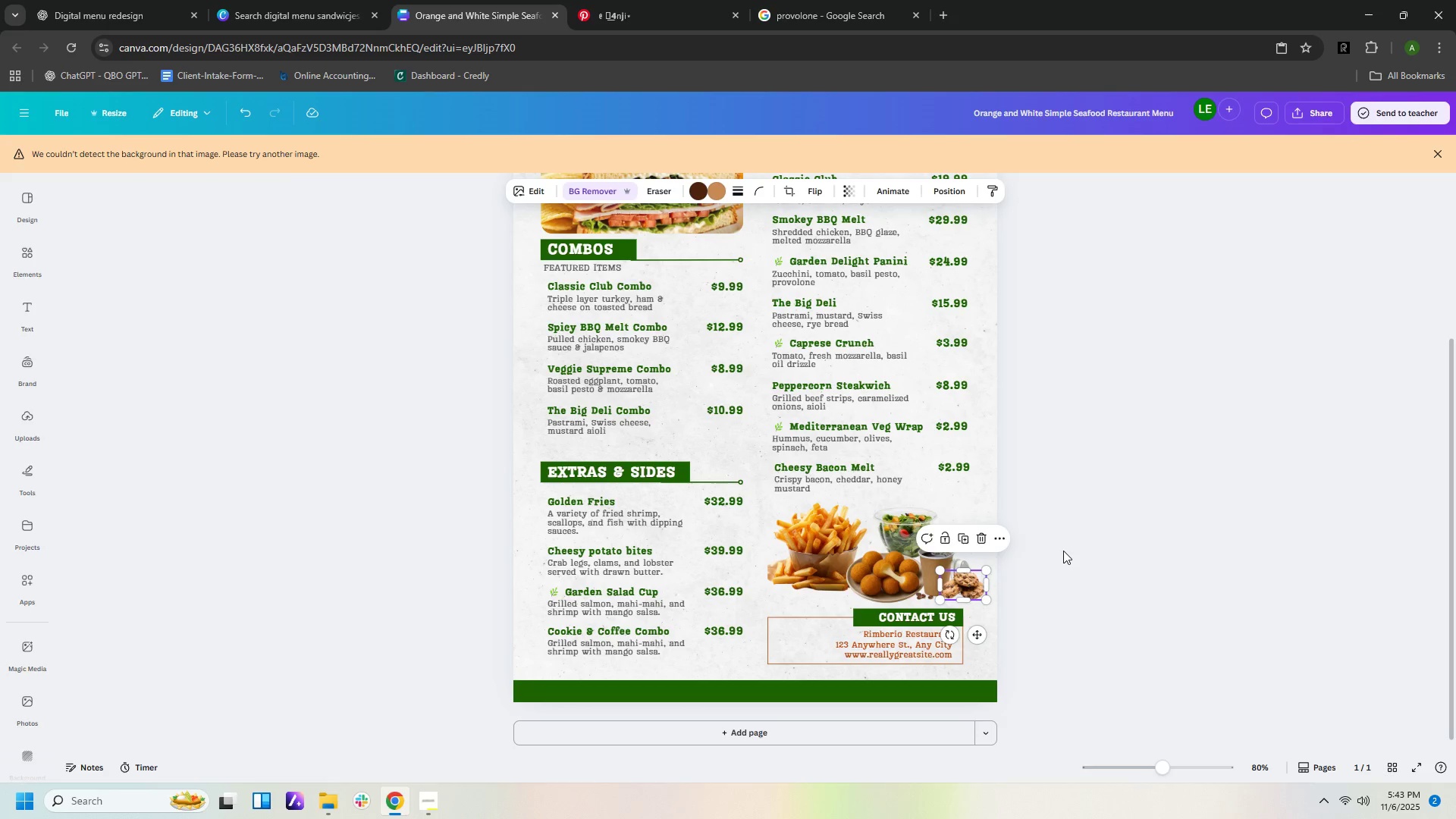 
left_click([1063, 551])
 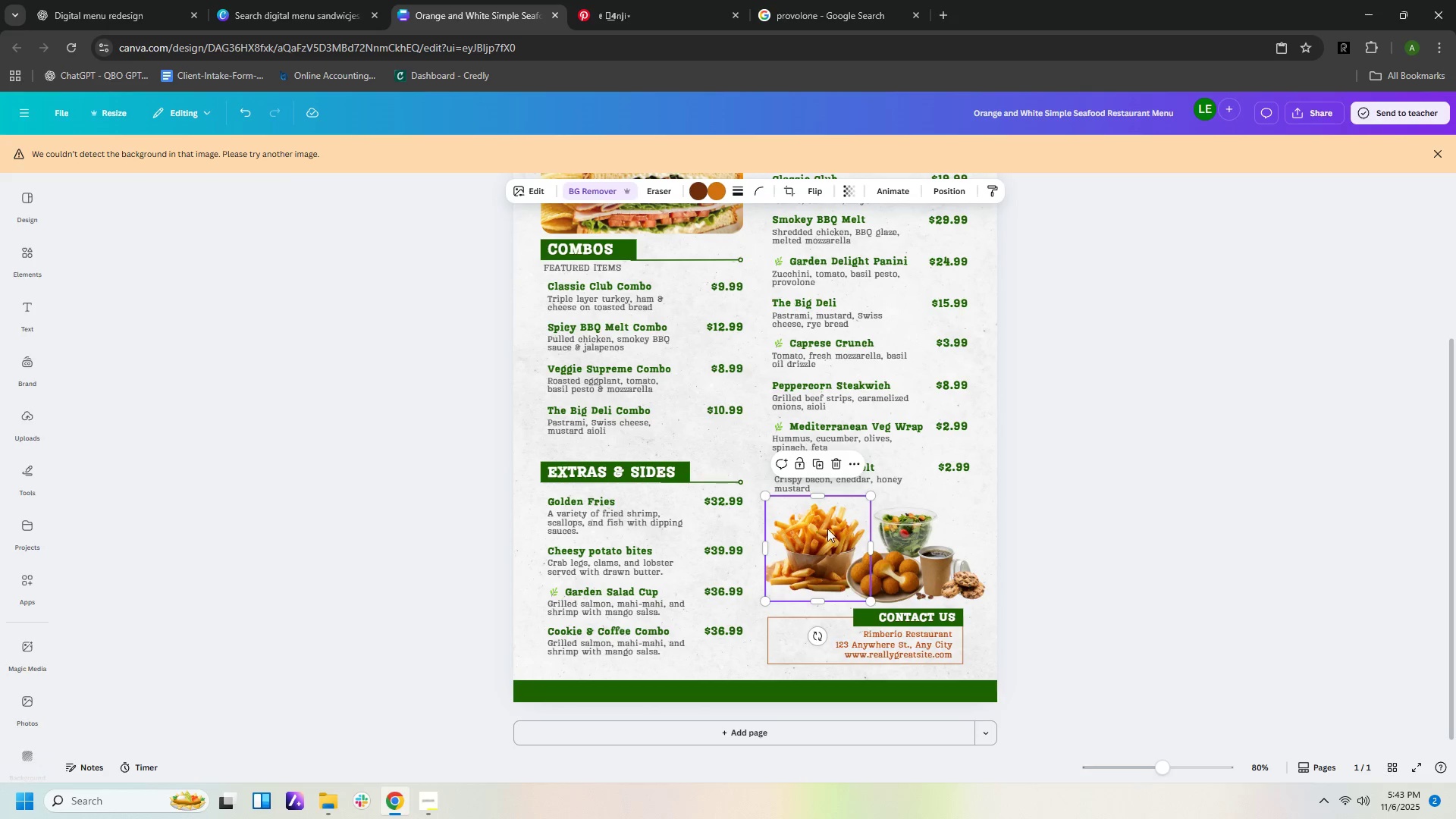 
left_click_drag(start_coordinate=[908, 532], to_coordinate=[917, 524])
 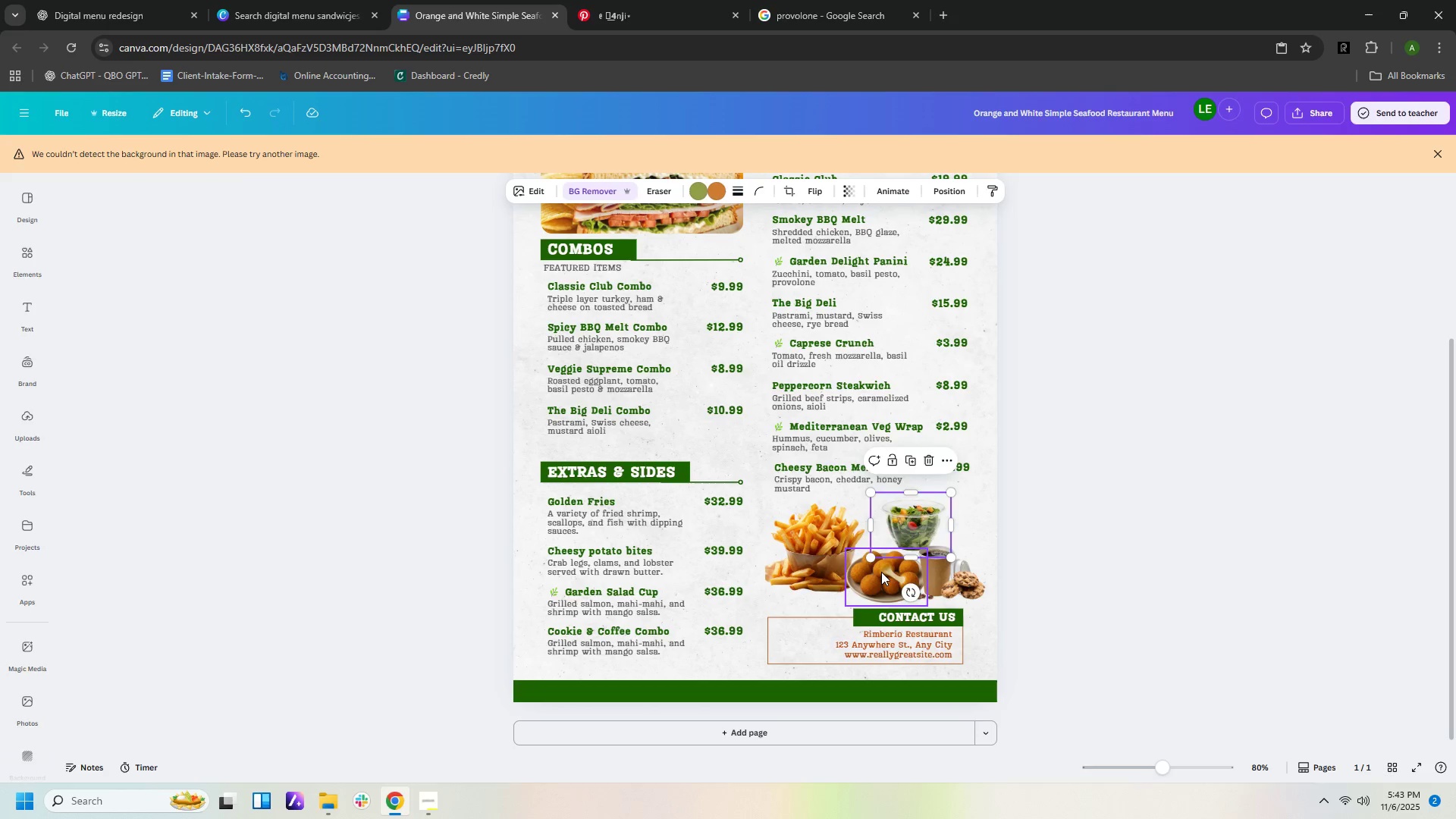 
left_click_drag(start_coordinate=[881, 573], to_coordinate=[882, 565])
 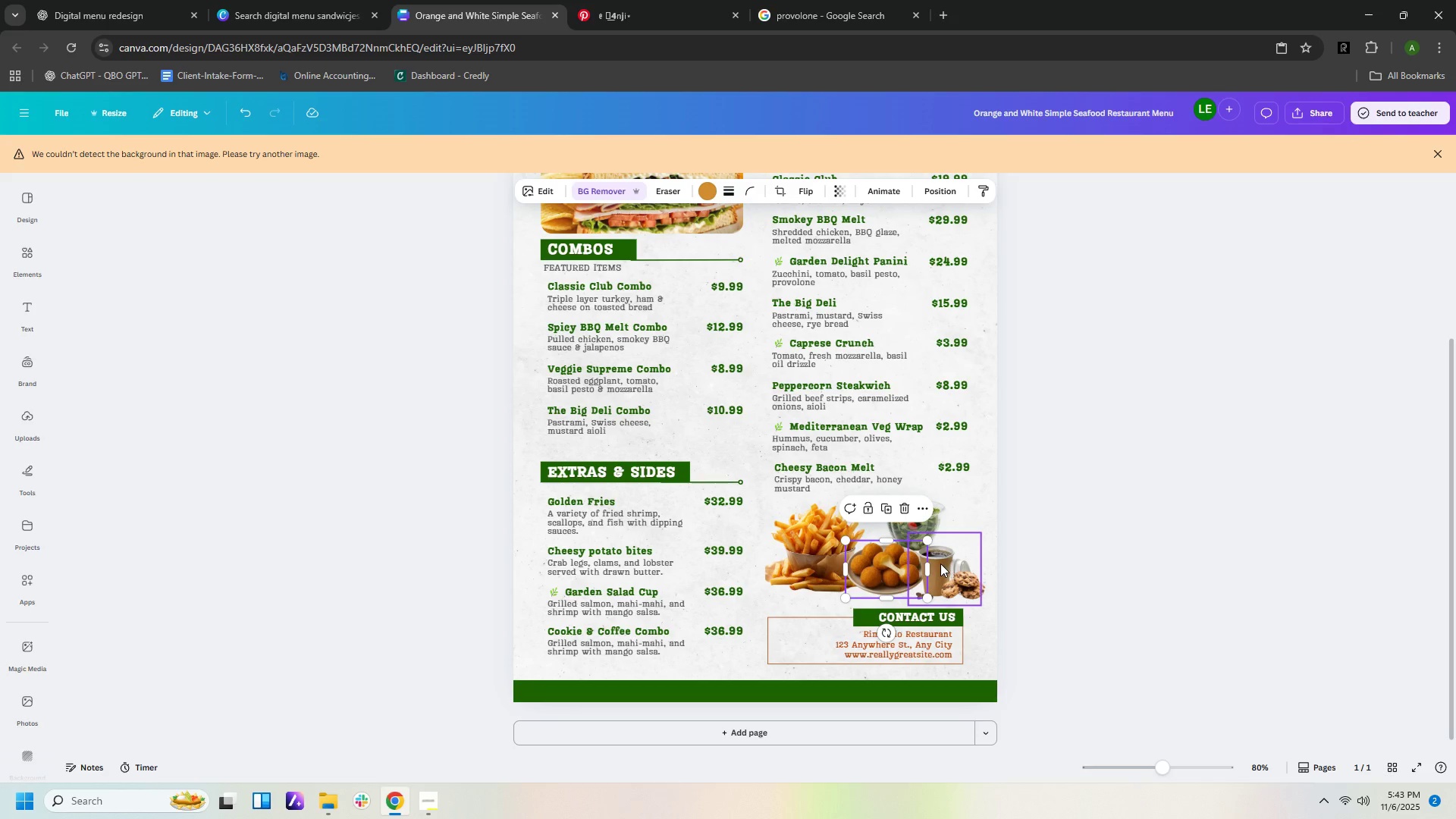 
left_click_drag(start_coordinate=[940, 563], to_coordinate=[943, 551])
 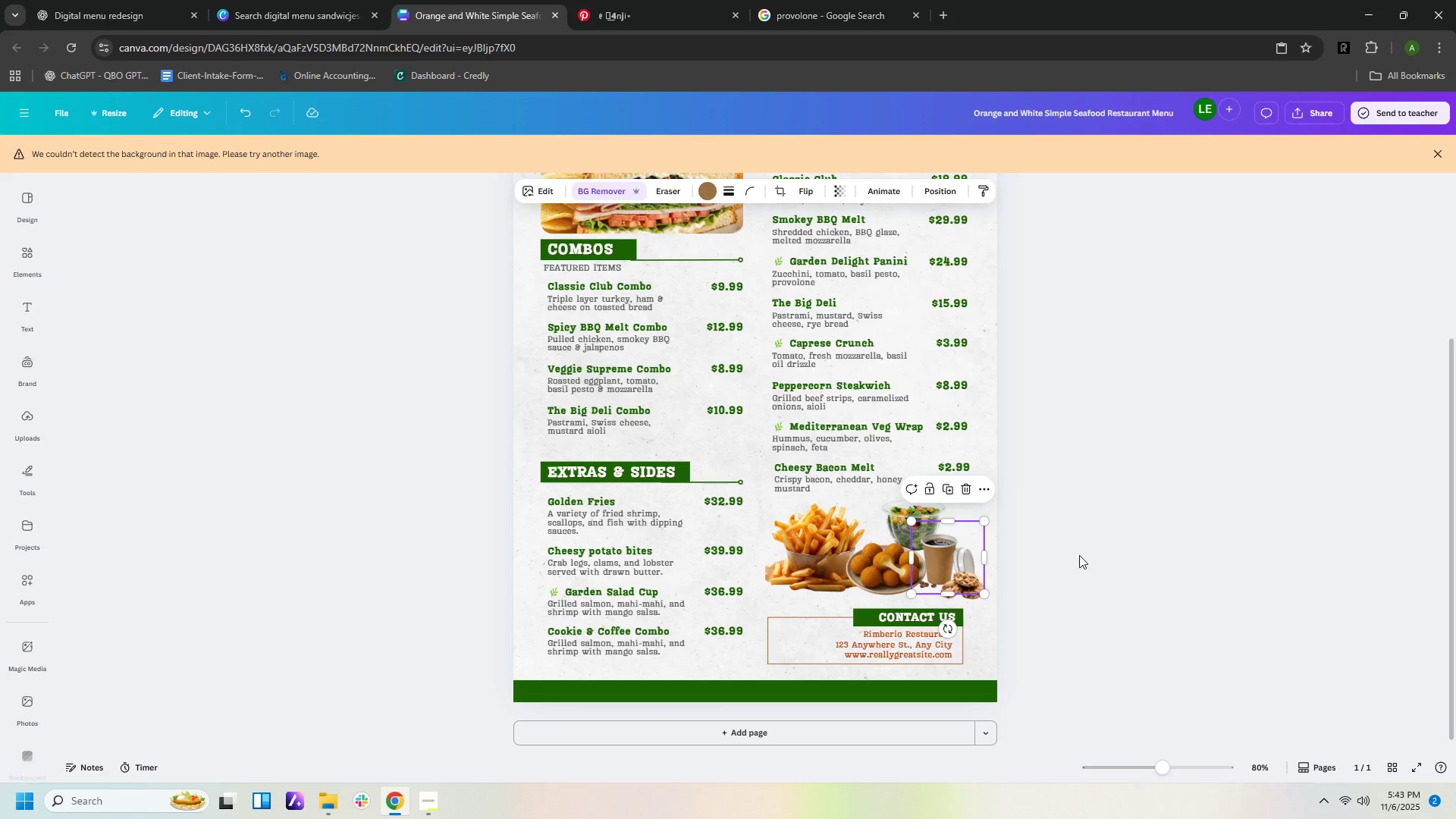 
left_click([1079, 555])
 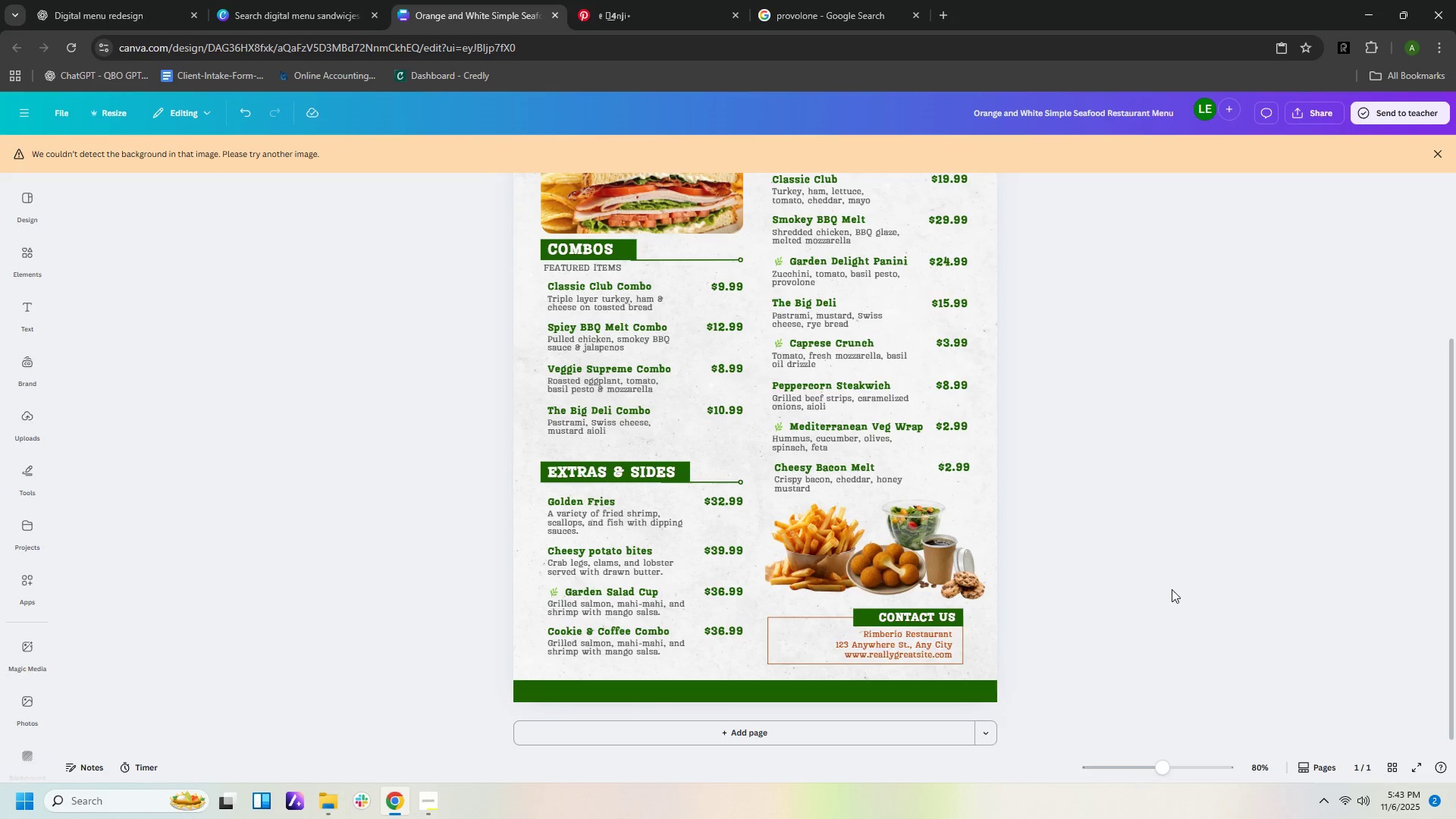 
hold_key(key=ControlLeft, duration=0.87)
scroll: coordinate [1175, 589], scroll_direction: up, amount: 4.0
 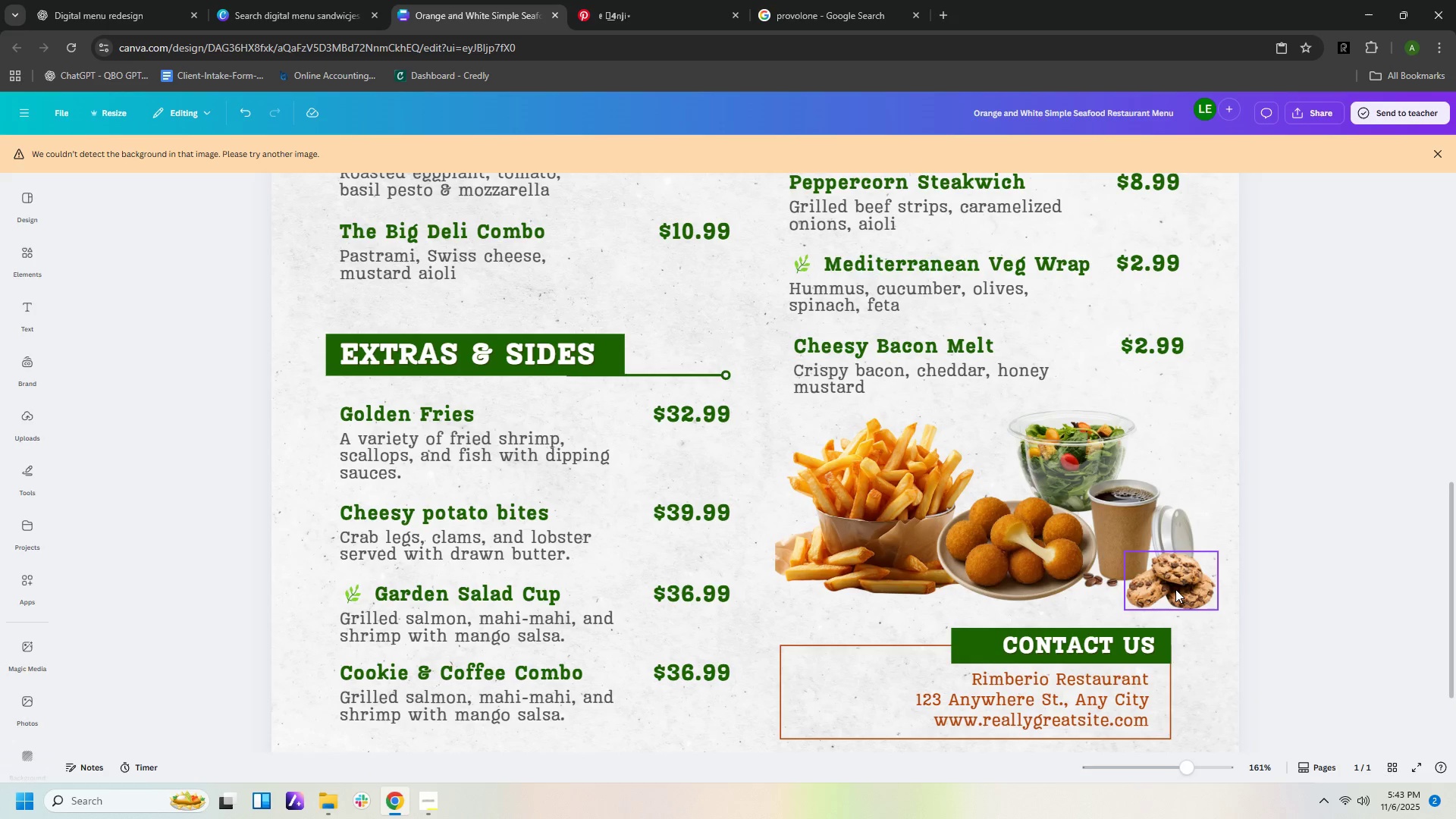 
hold_key(key=ControlLeft, duration=1.51)
scroll: coordinate [1177, 589], scroll_direction: down, amount: 6.0
 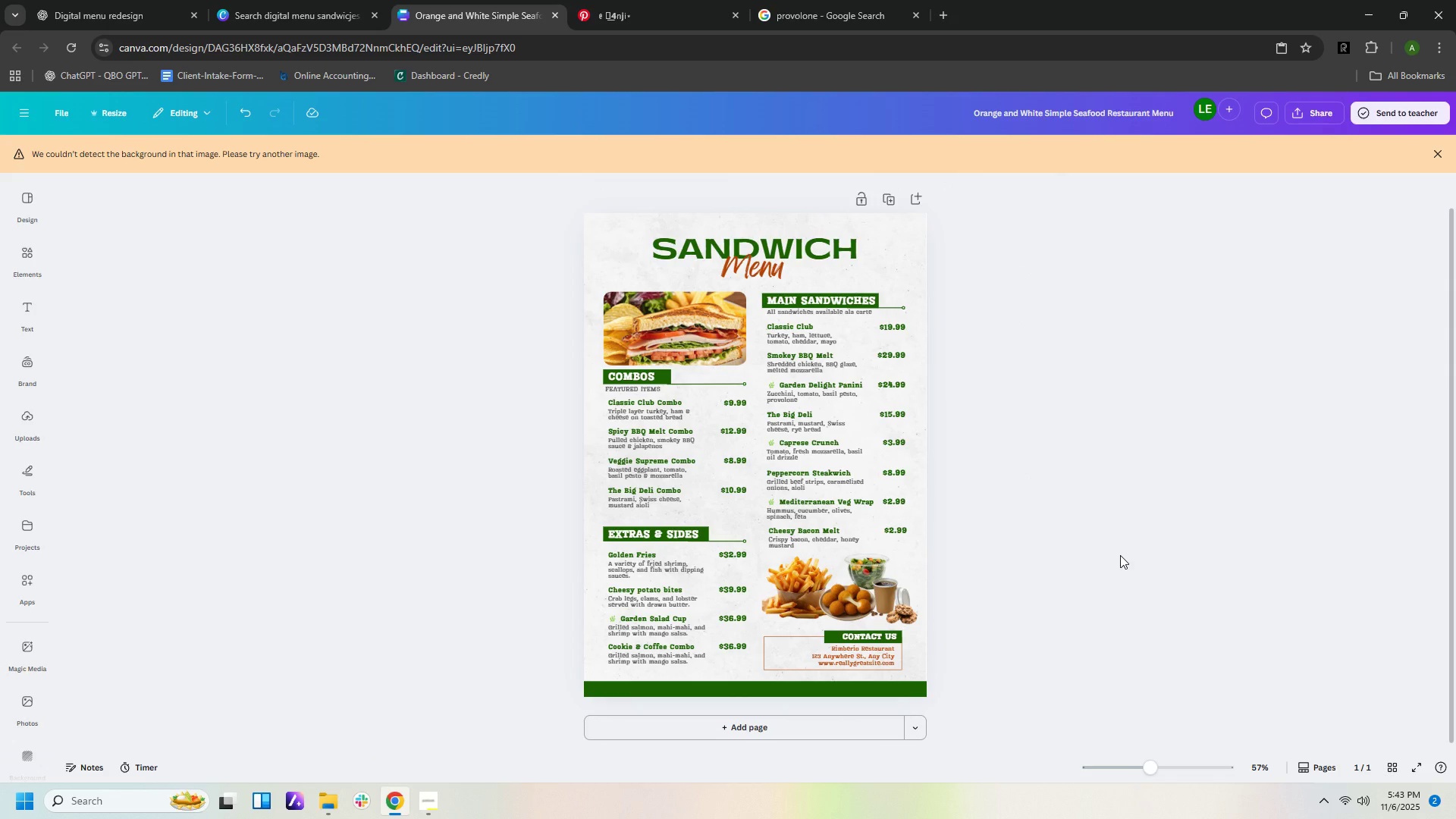 
wait(10.97)
 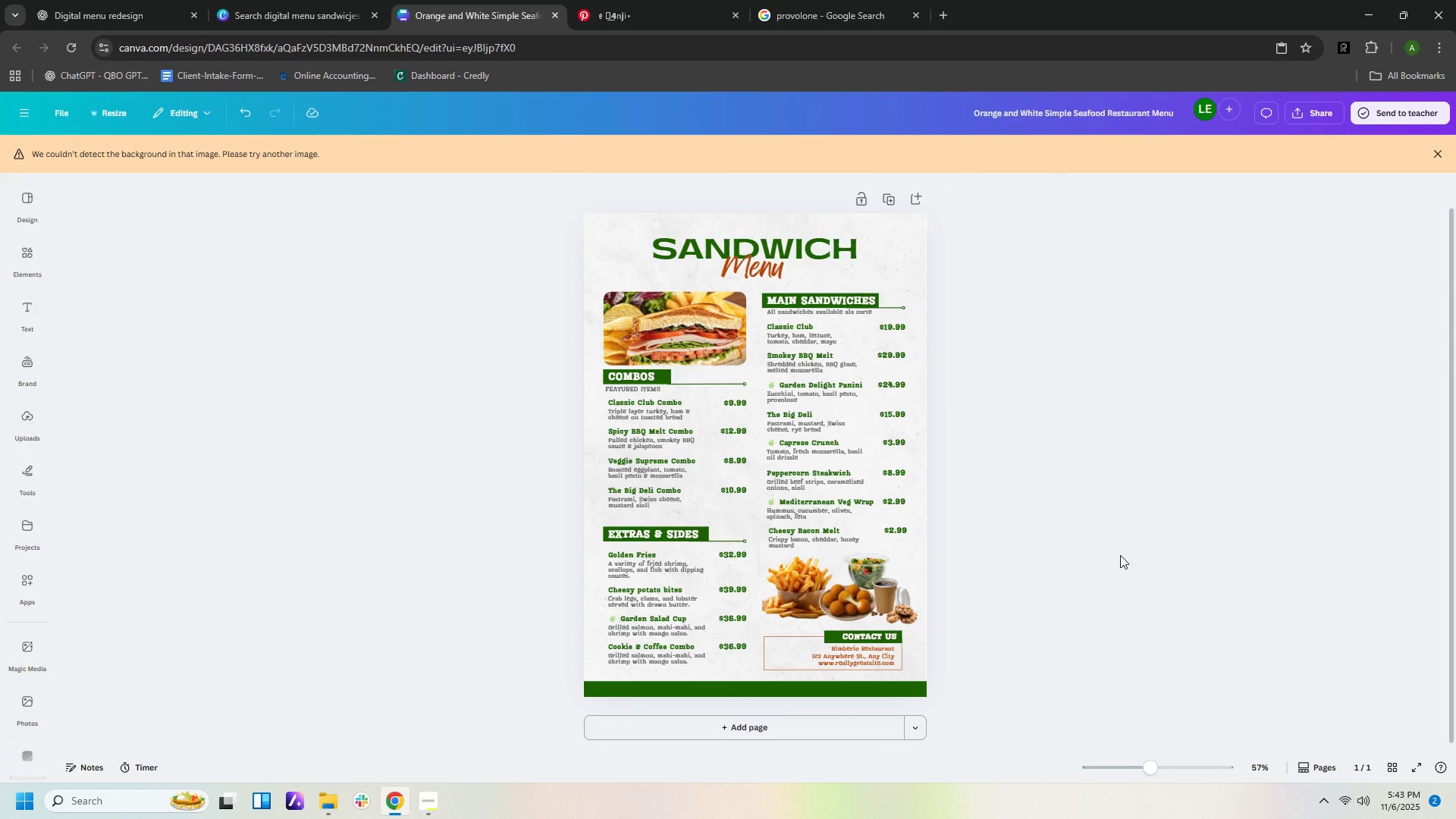 
left_click([641, 20])
 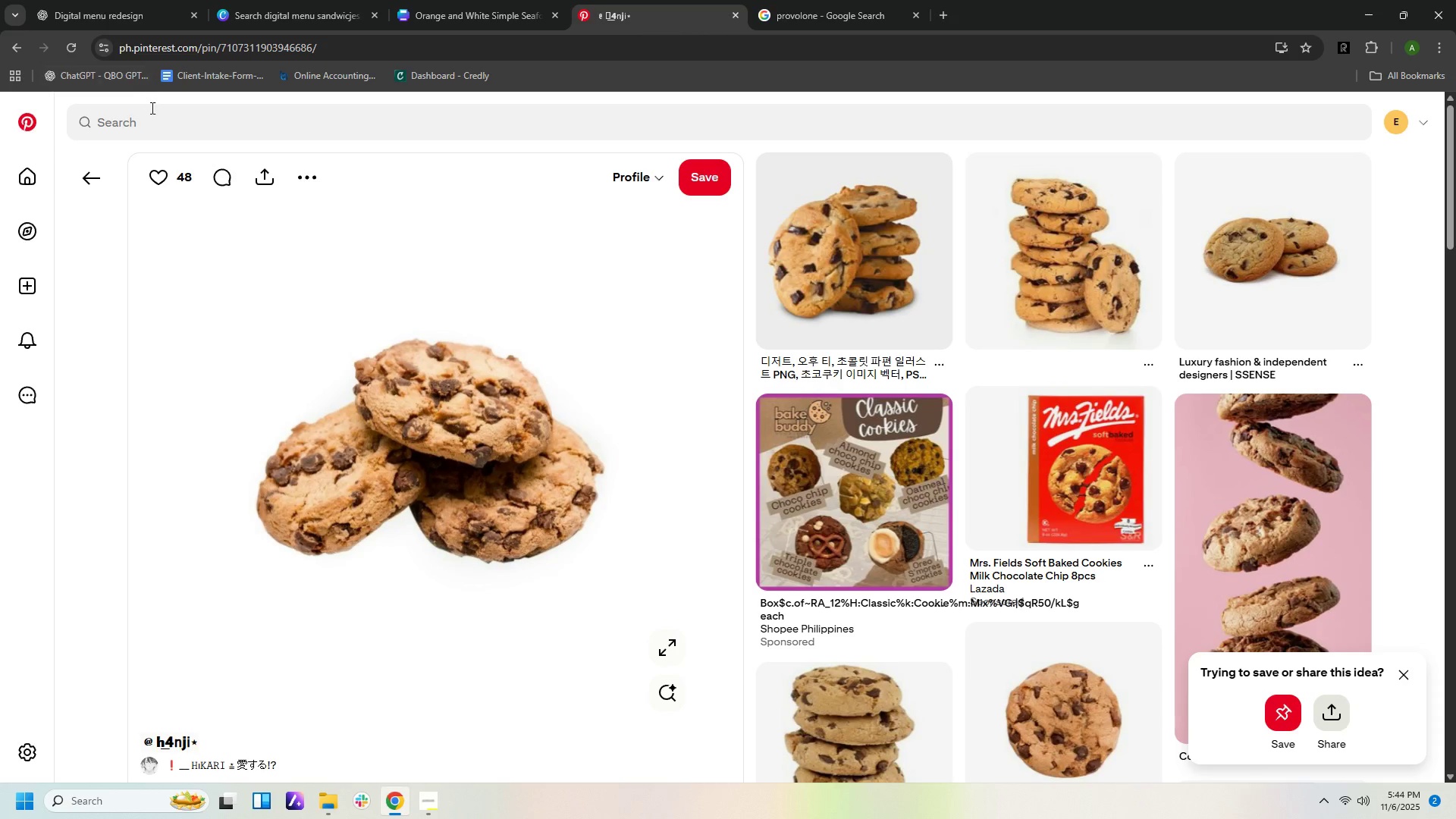 
left_click([151, 108])
 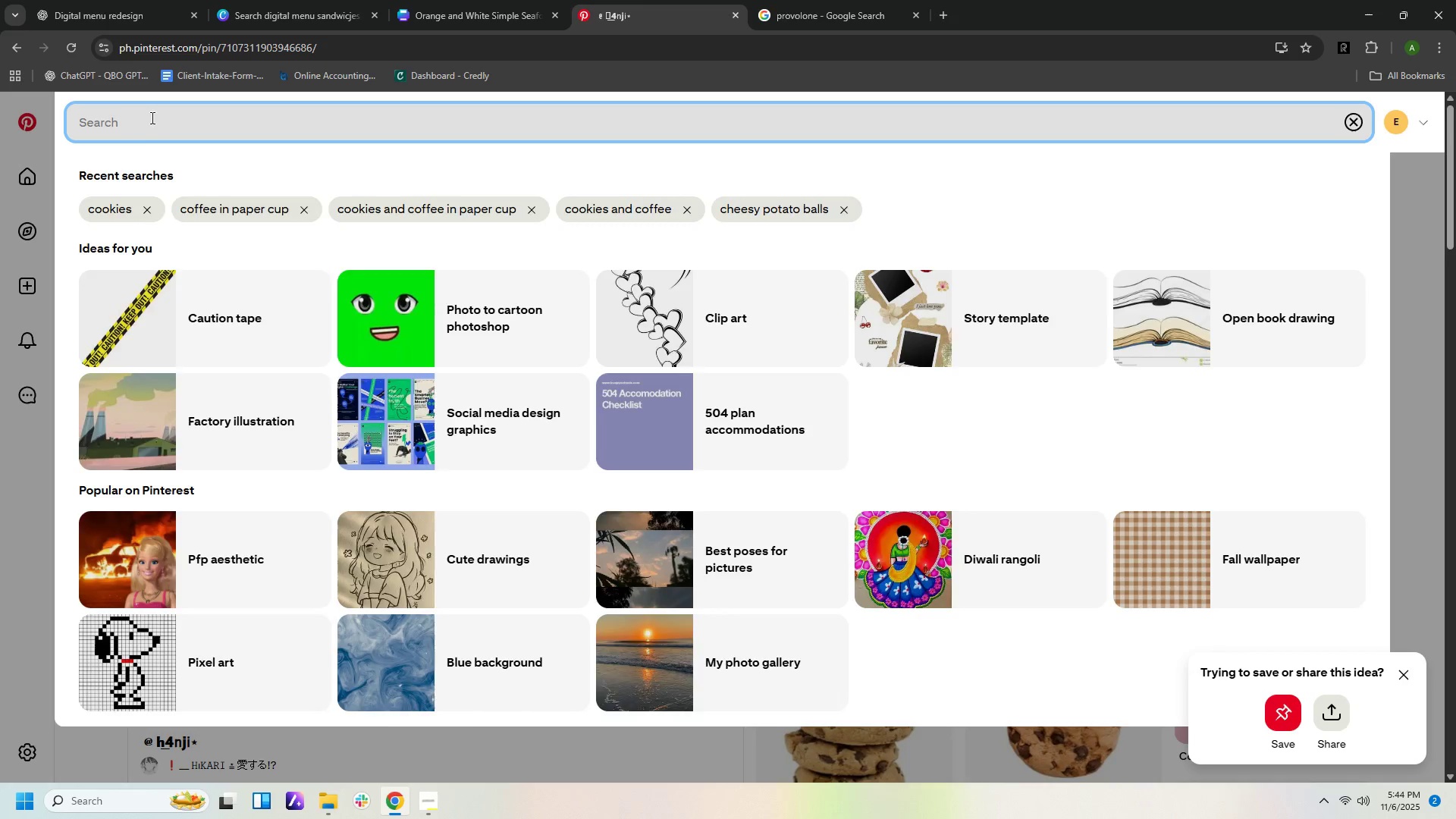 
hold_key(key=S, duration=0.3)
 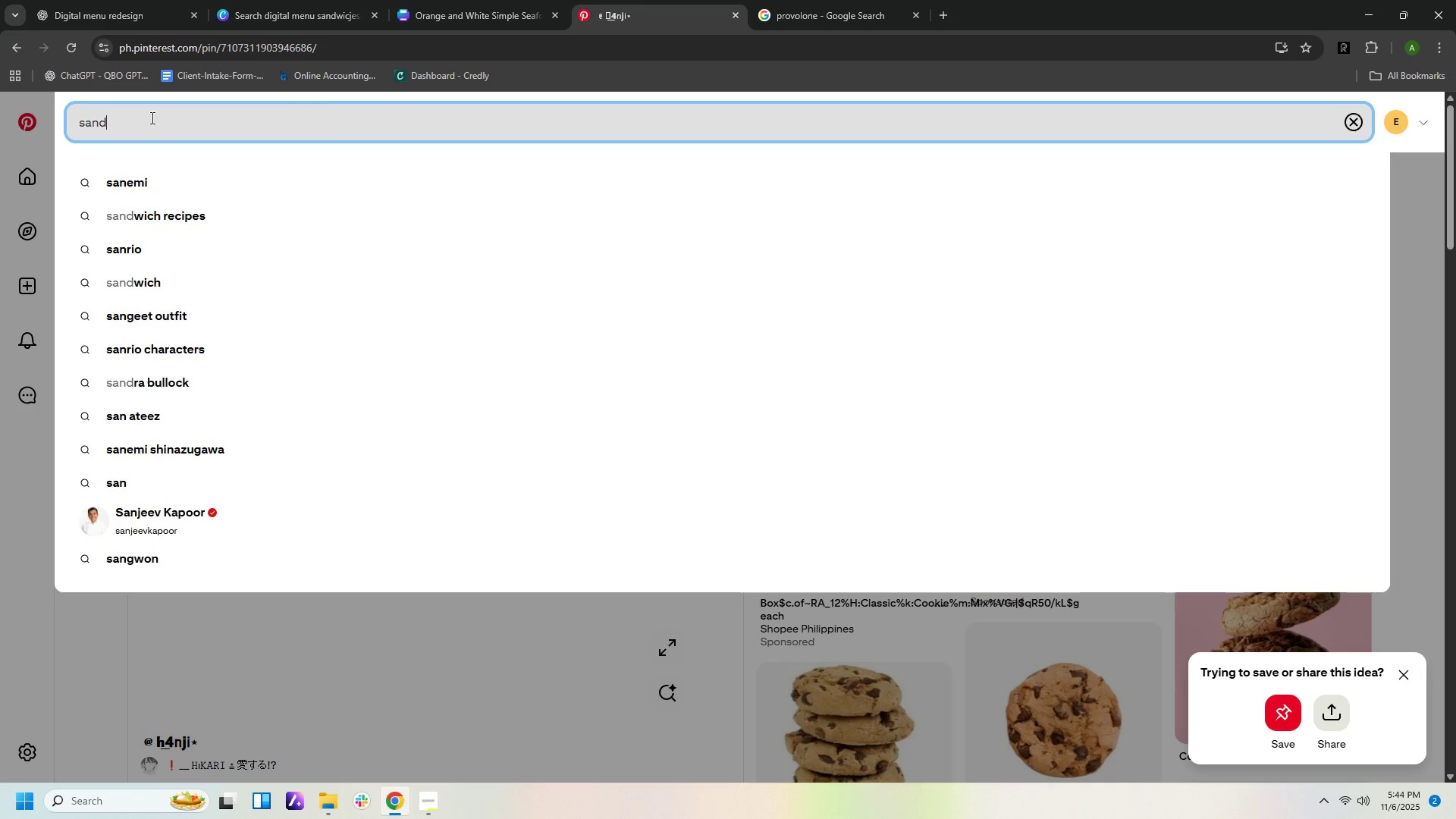 
type(andwiches)
 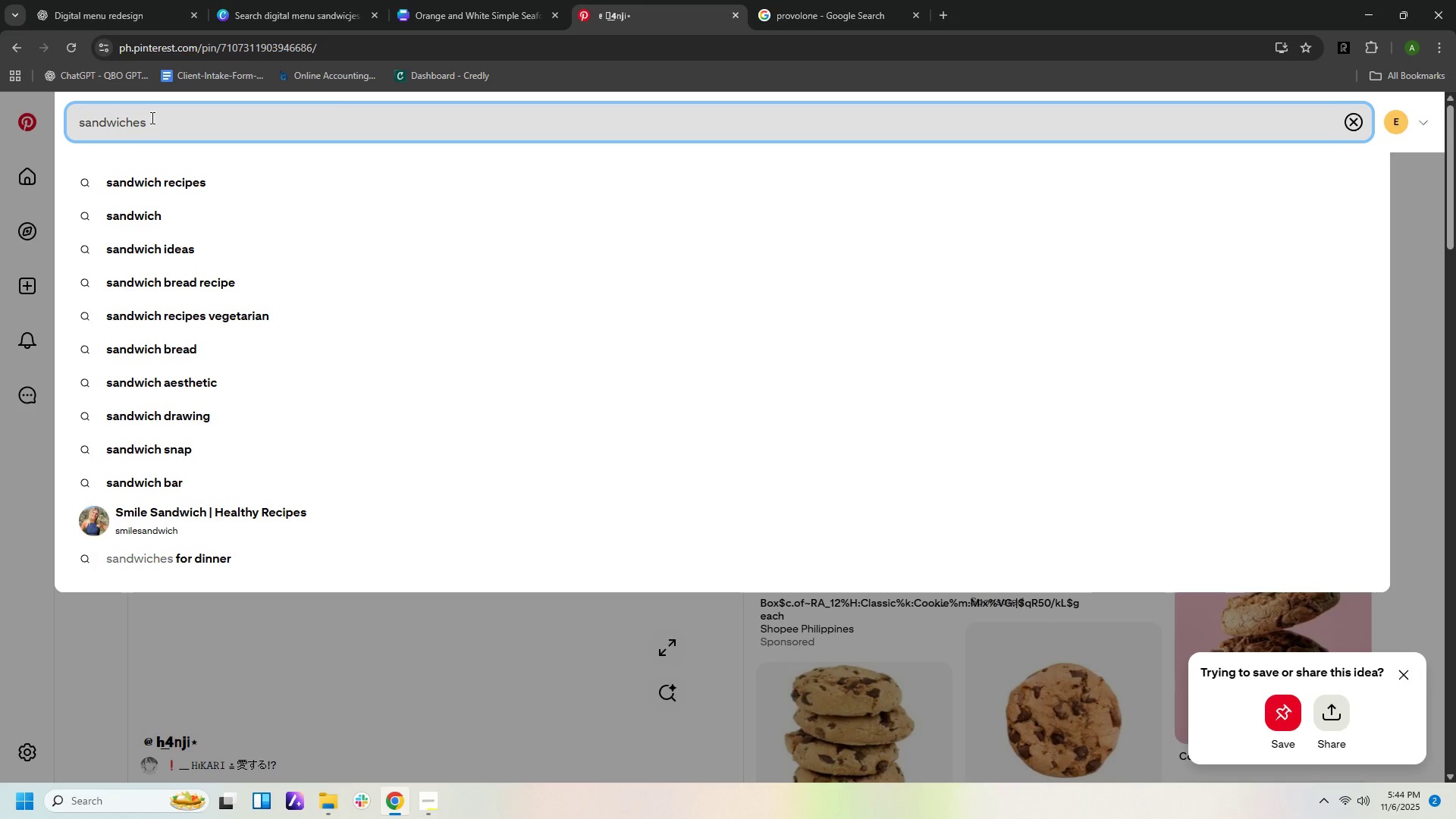 
key(Enter)
 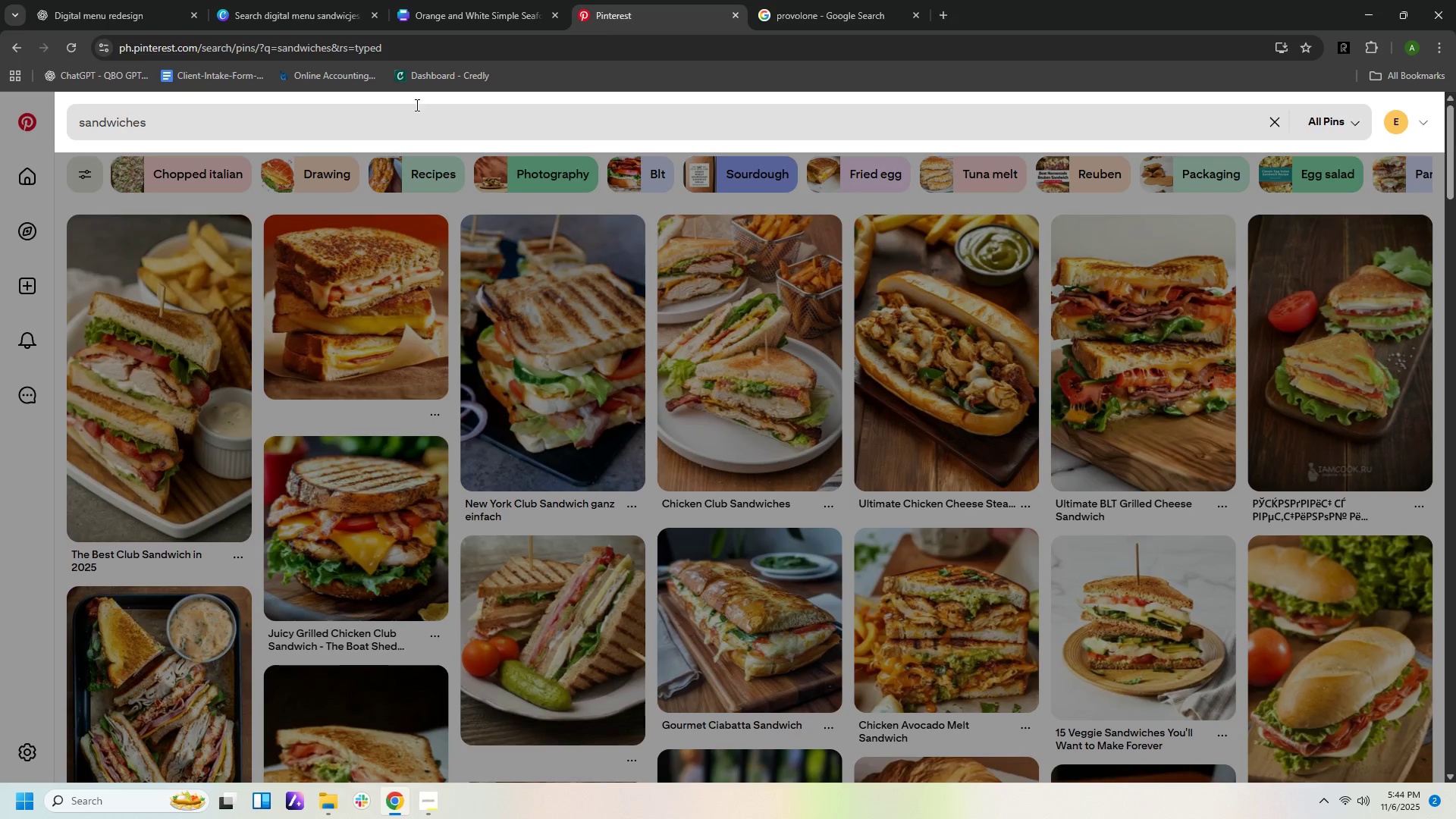 
left_click([543, 178])
 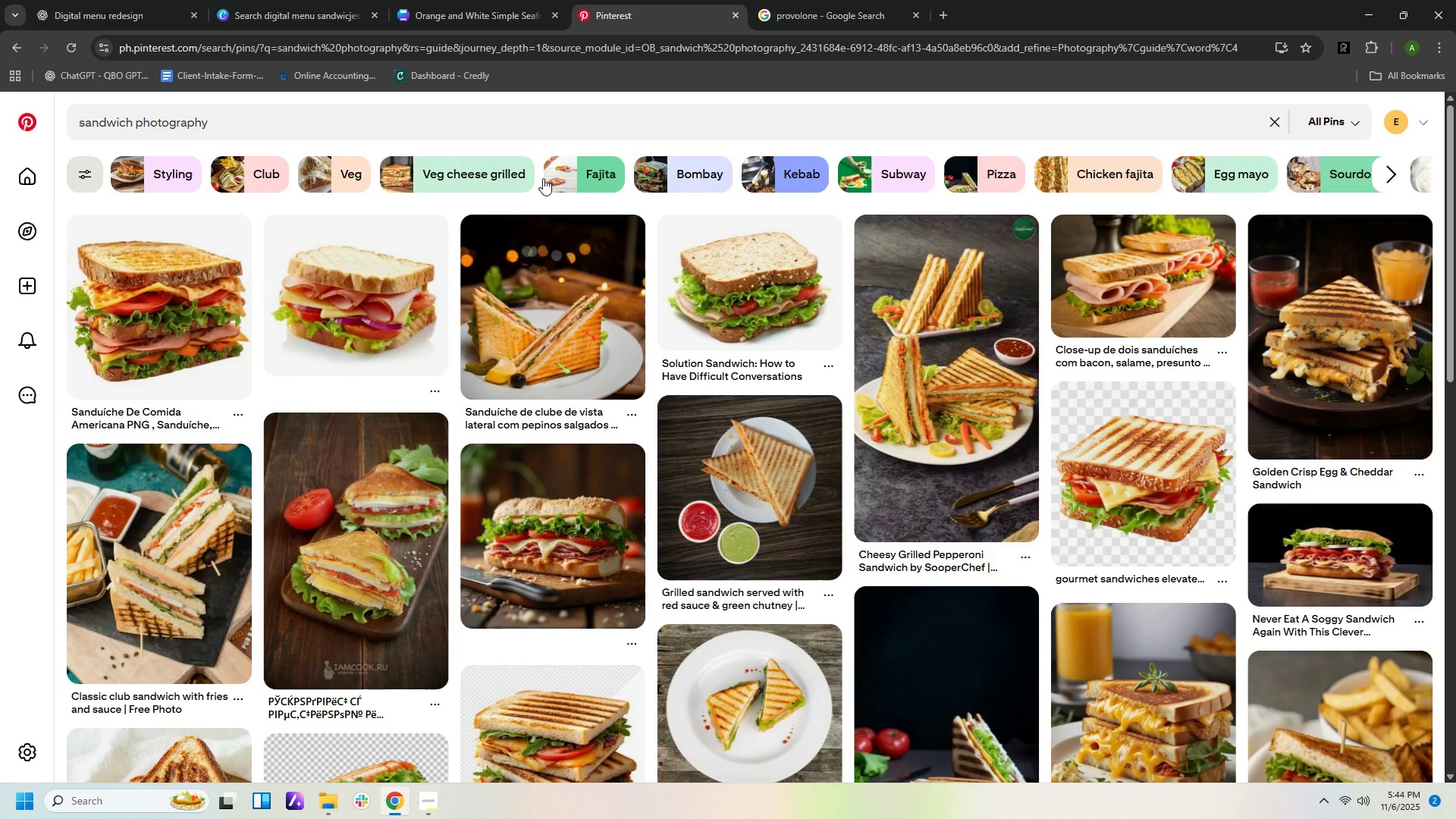 
wait(9.21)
 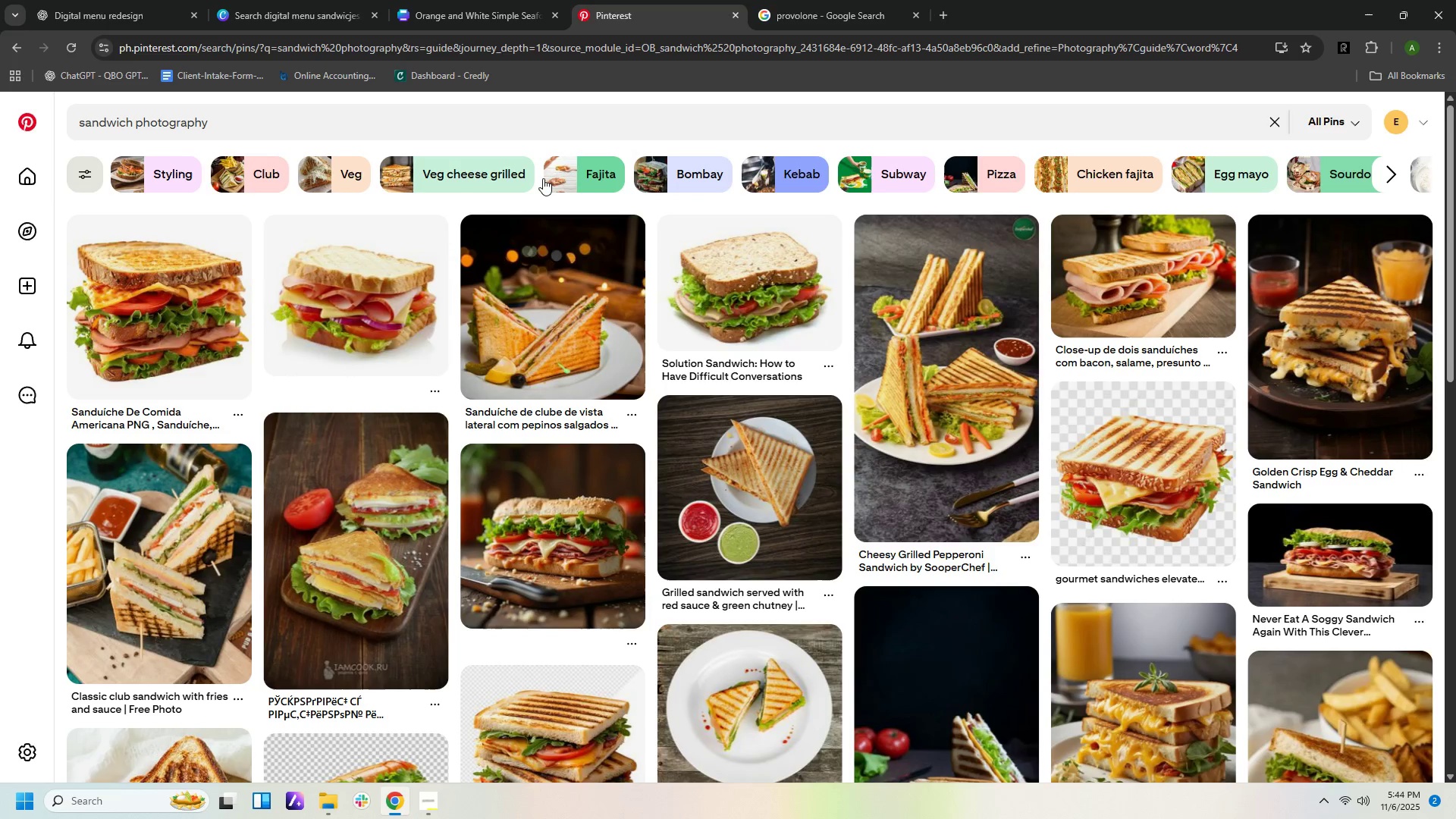 
scroll: coordinate [595, 352], scroll_direction: down, amount: 4.0
 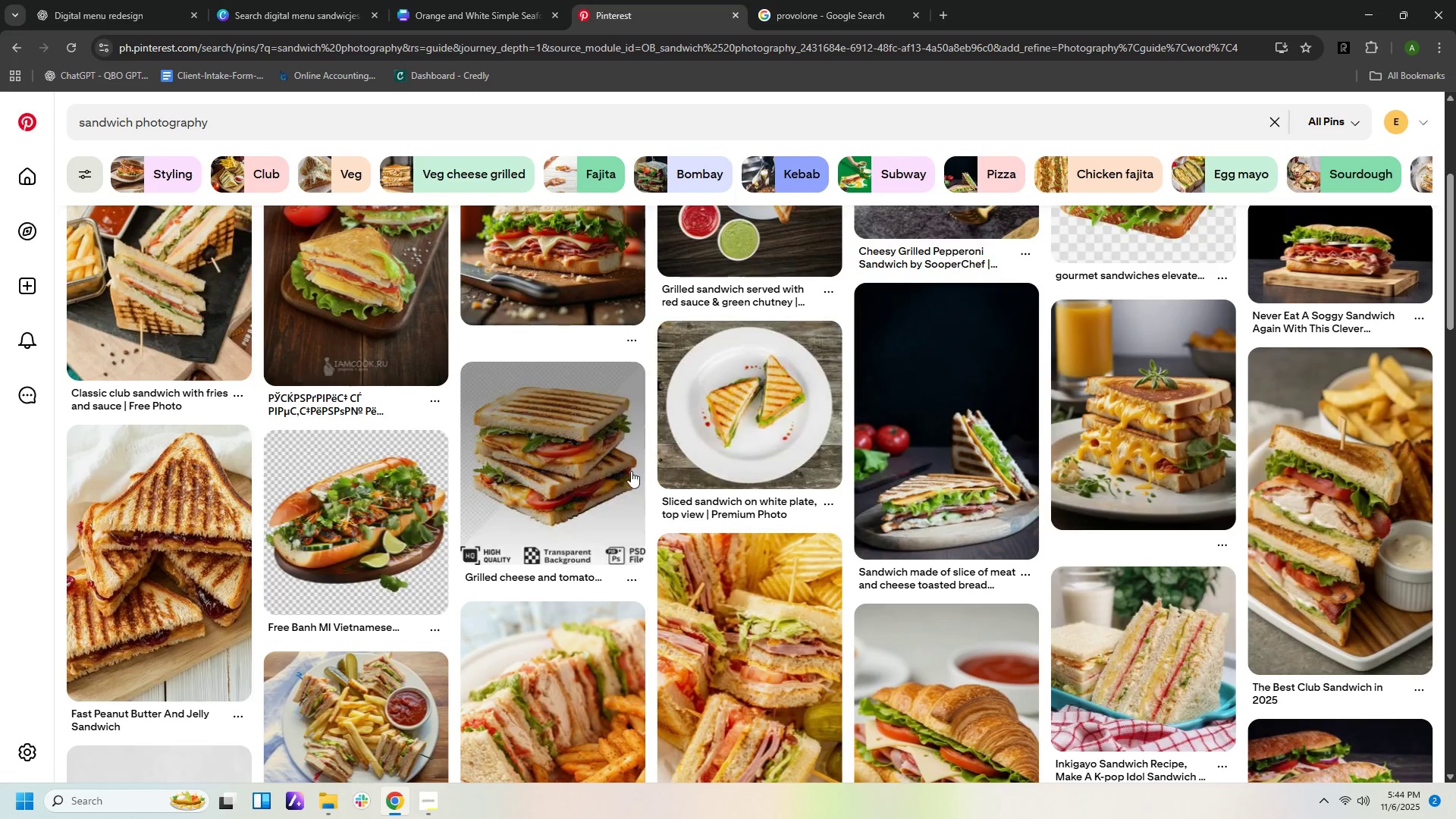 
left_click([552, 437])
 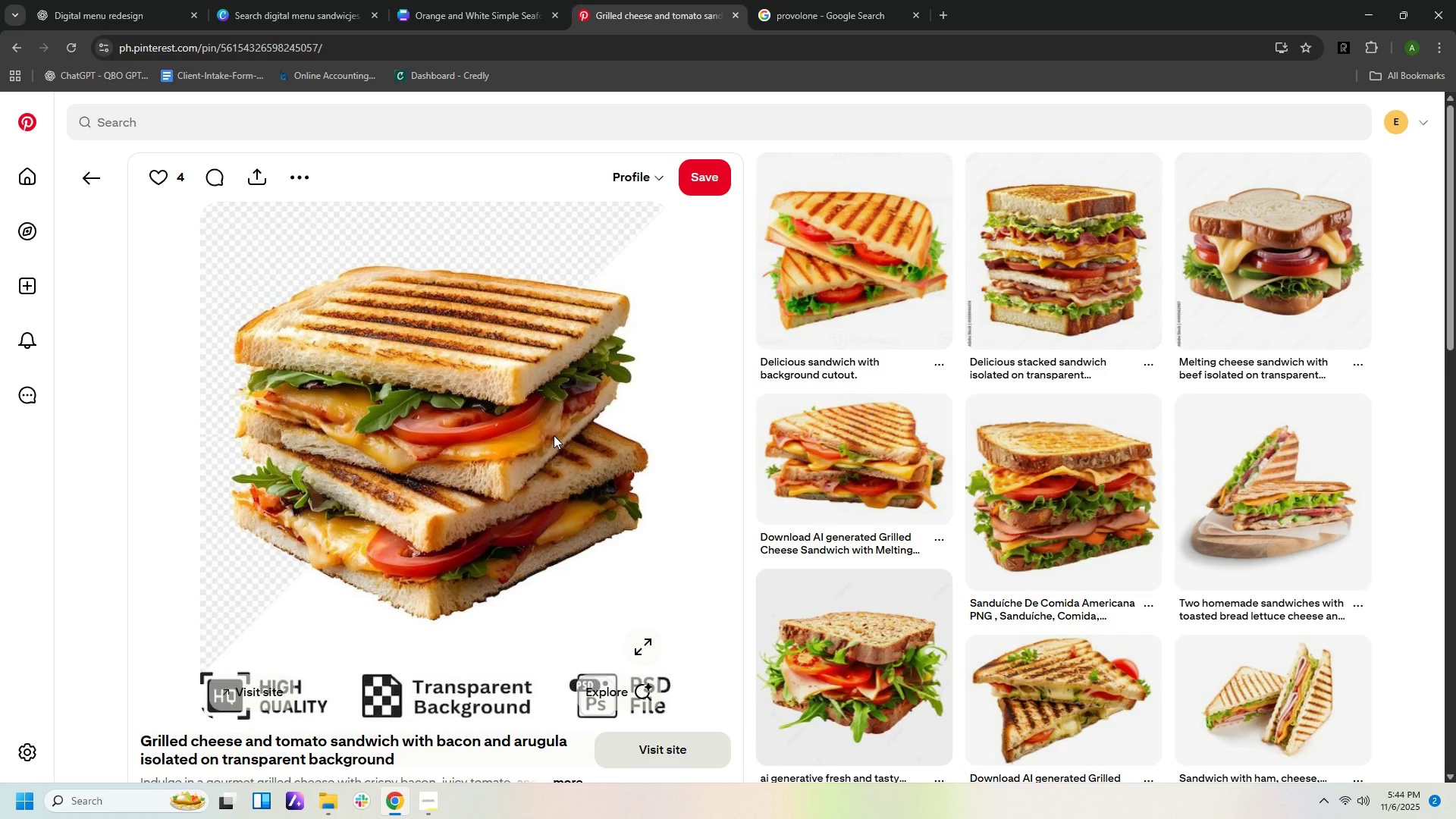 
wait(8.51)
 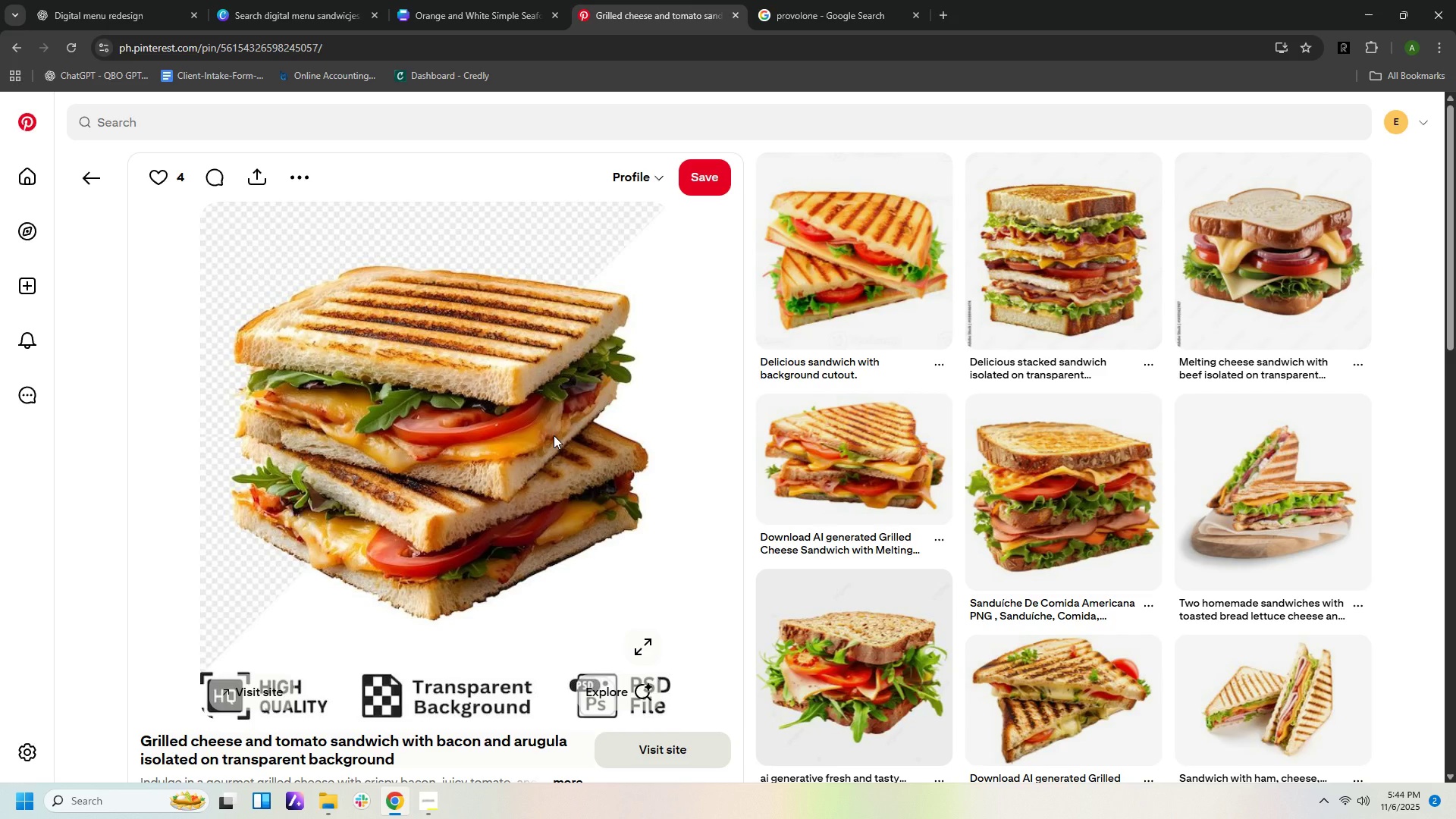 
scroll: coordinate [1262, 405], scroll_direction: down, amount: 14.0
 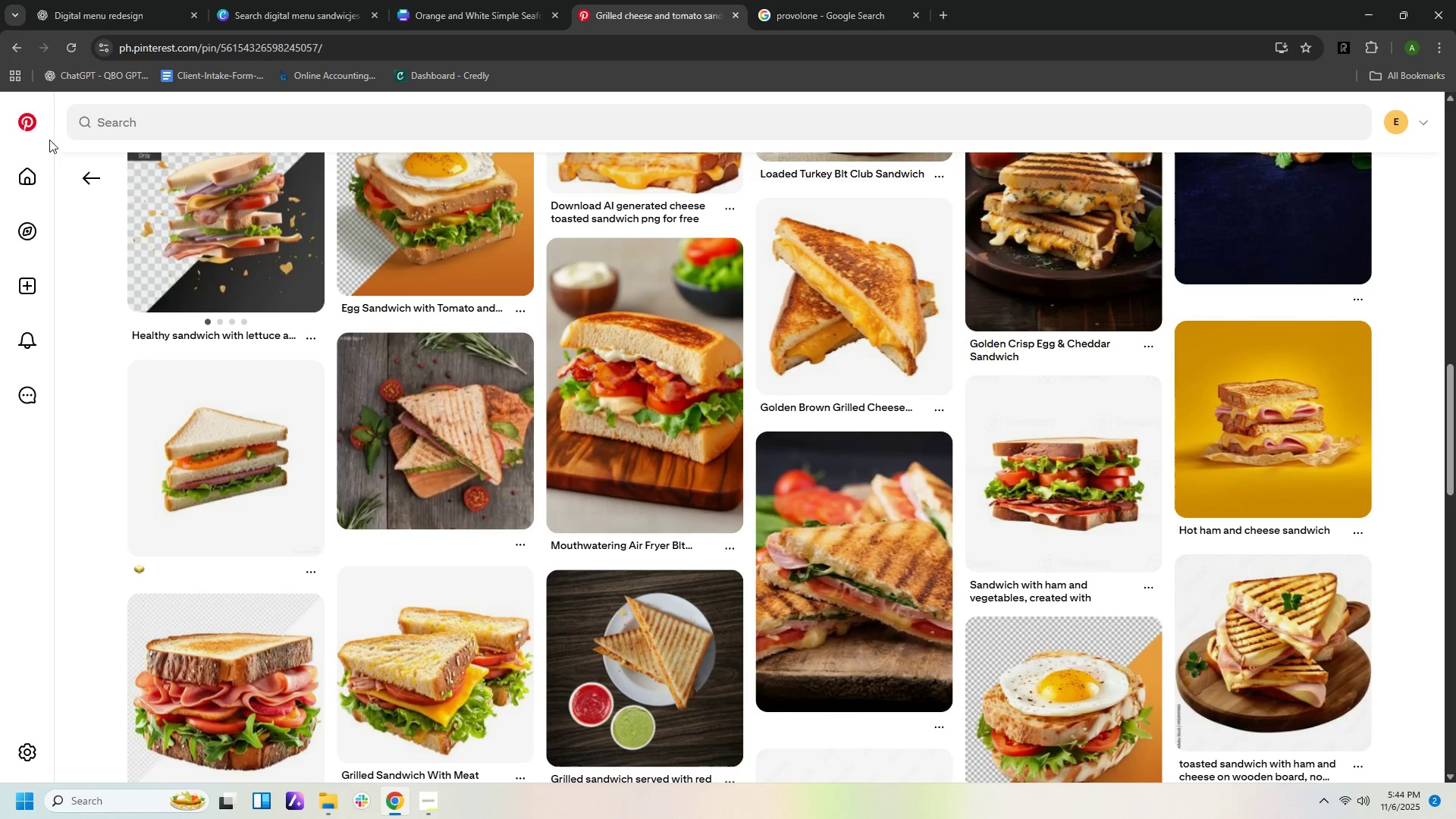 
left_click([96, 178])
 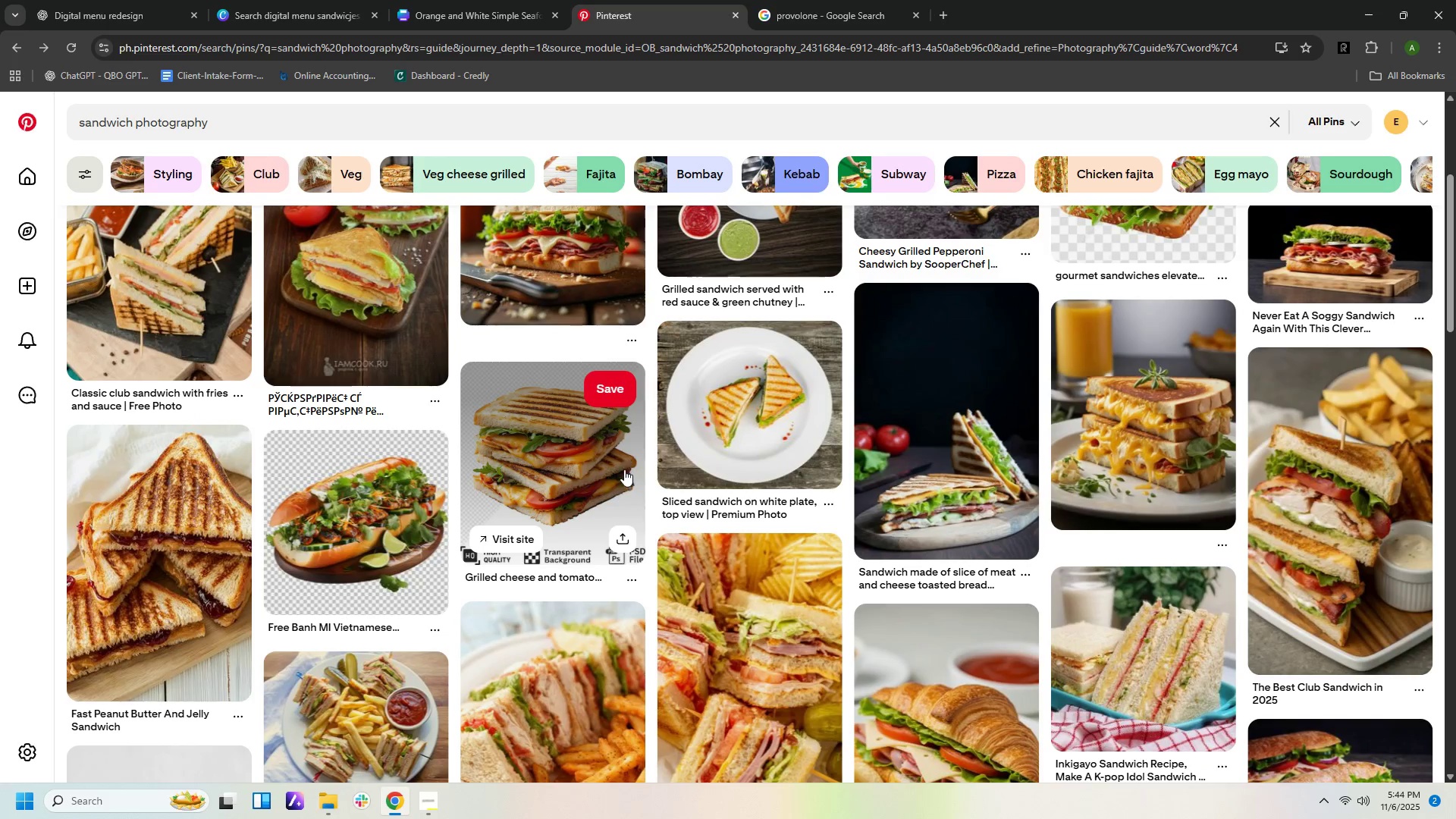 
scroll: coordinate [863, 472], scroll_direction: down, amount: 14.0
 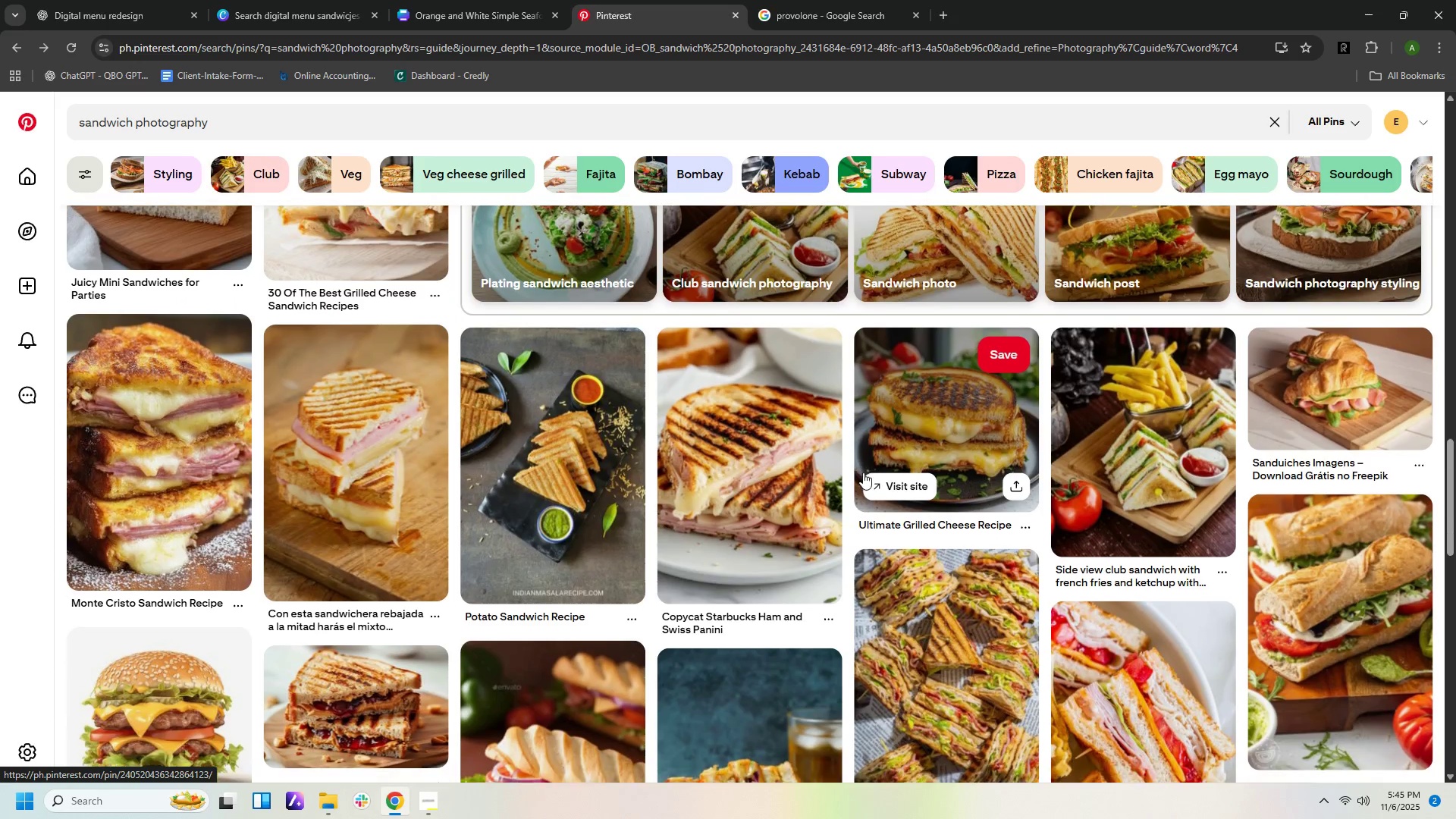 
scroll: coordinate [863, 472], scroll_direction: down, amount: 12.0
 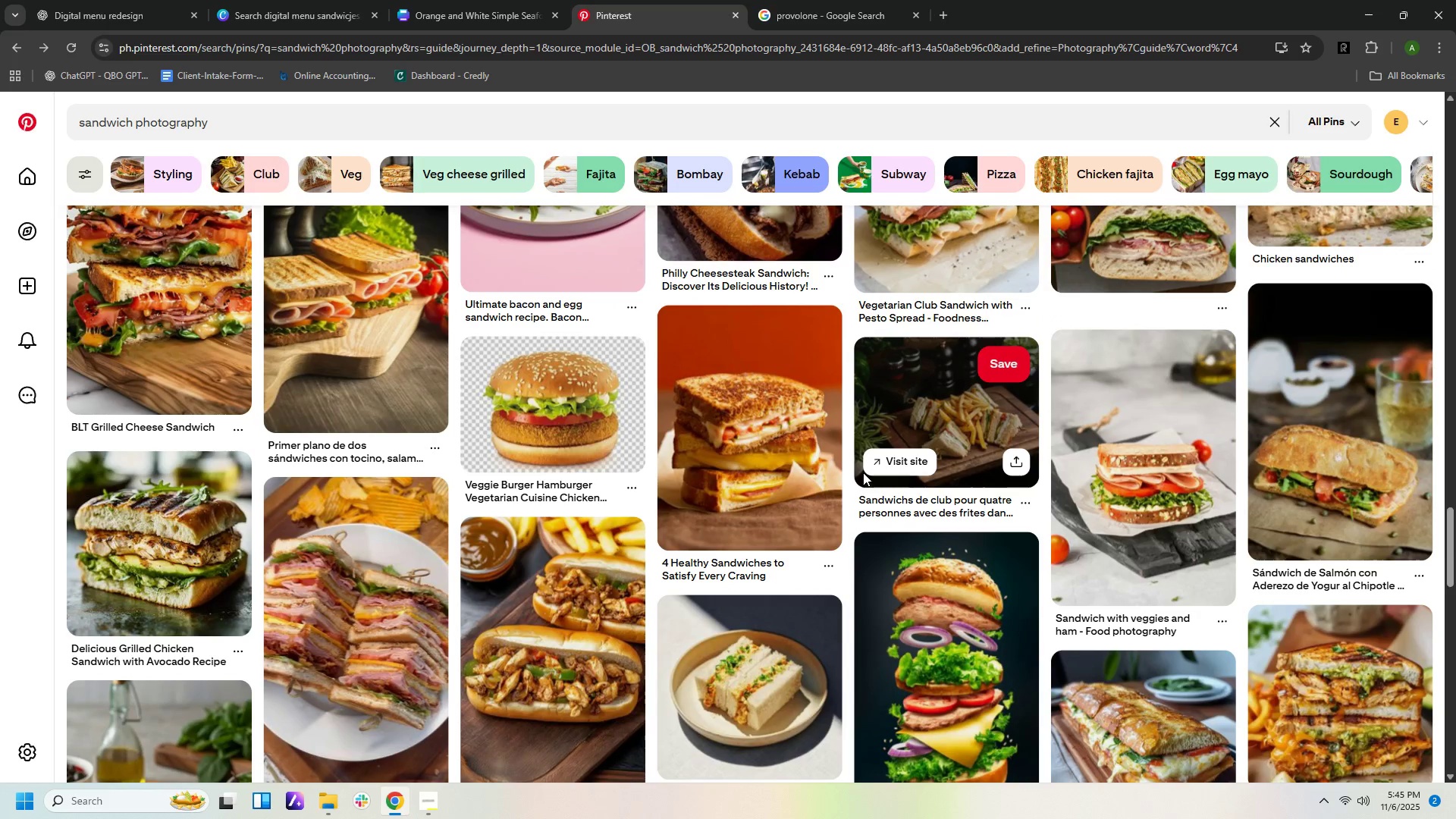 
scroll: coordinate [877, 468], scroll_direction: down, amount: 15.0
 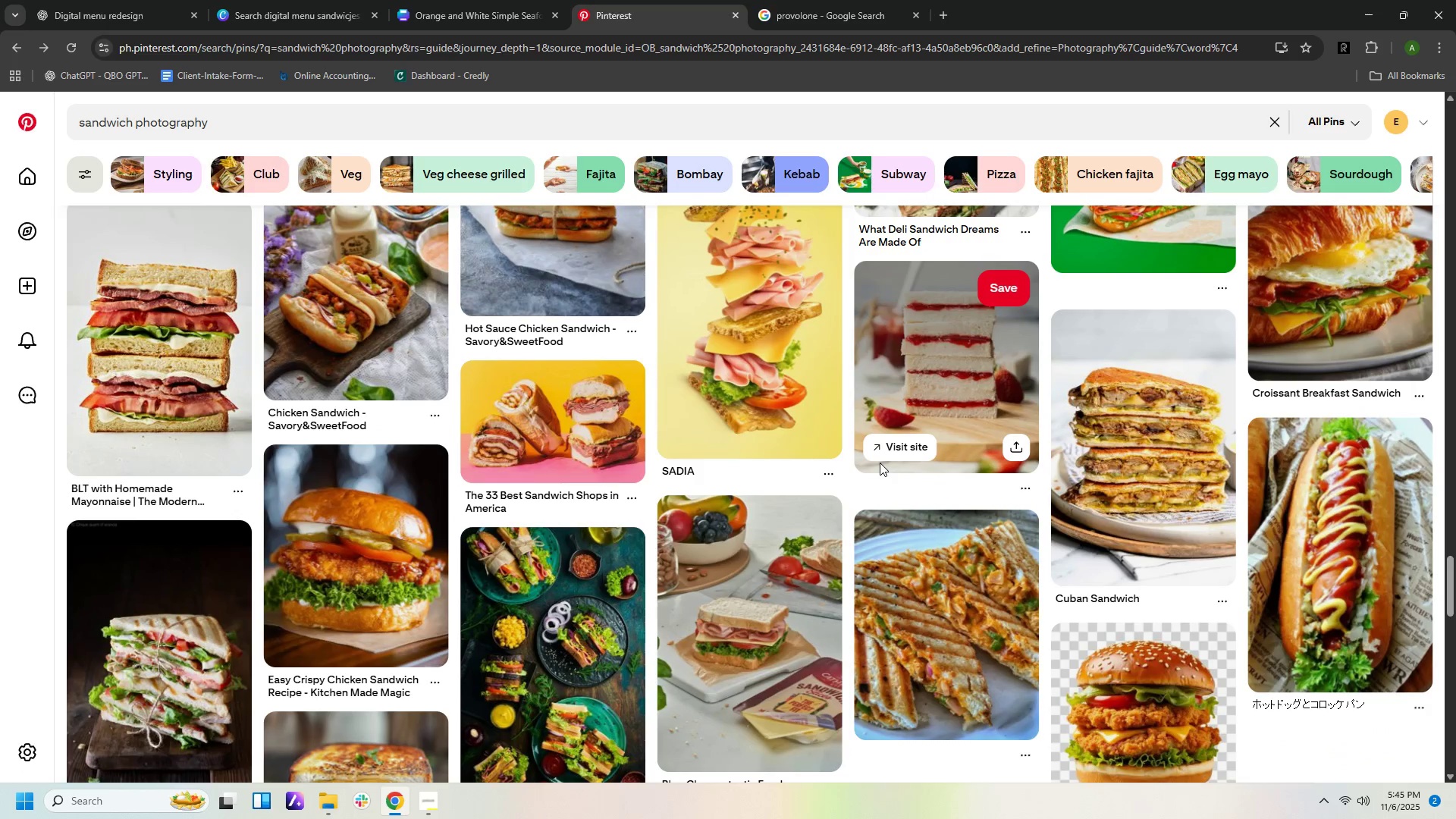 
scroll: coordinate [877, 460], scroll_direction: down, amount: 5.0
 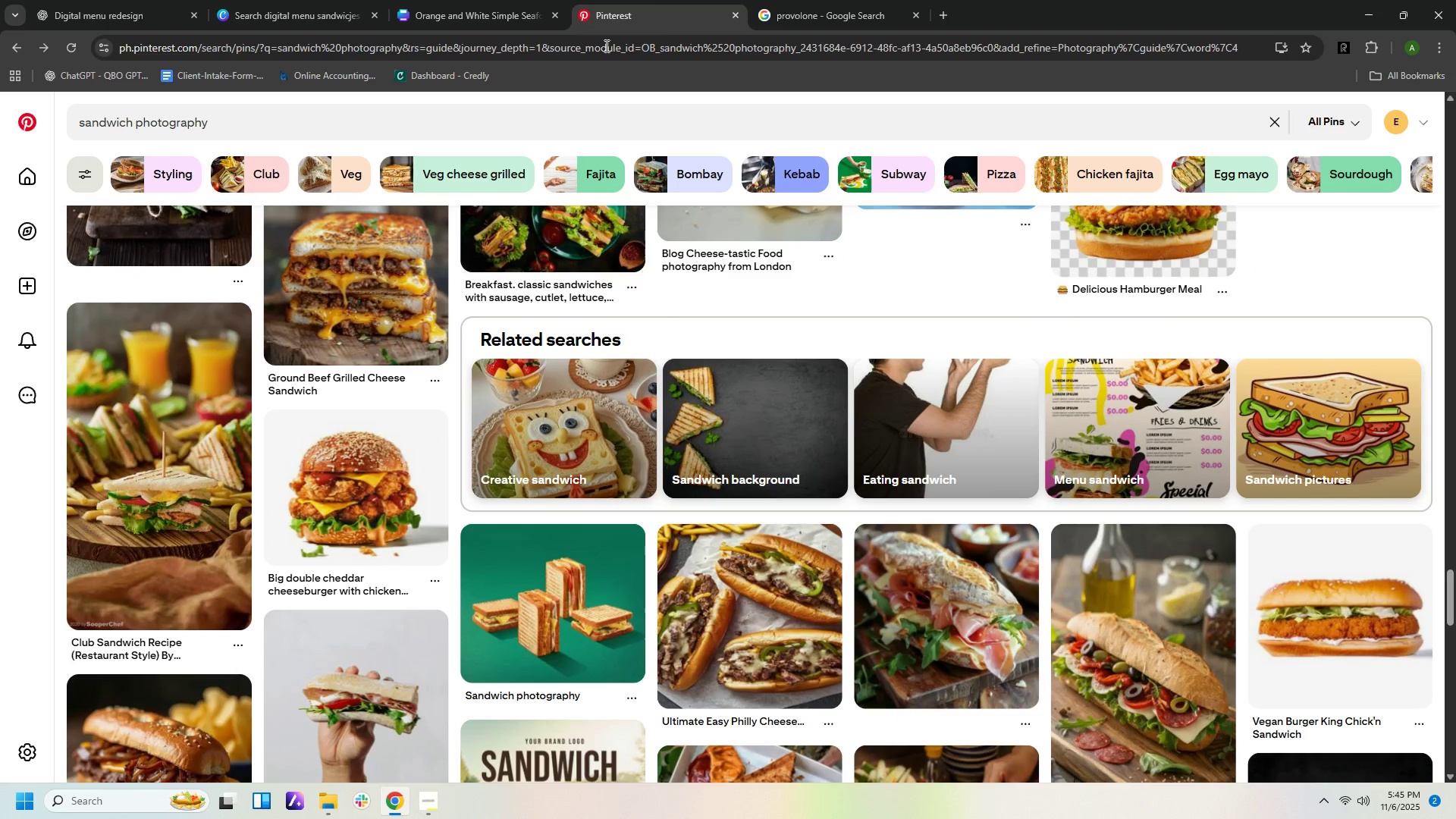 
left_click([485, 11])
 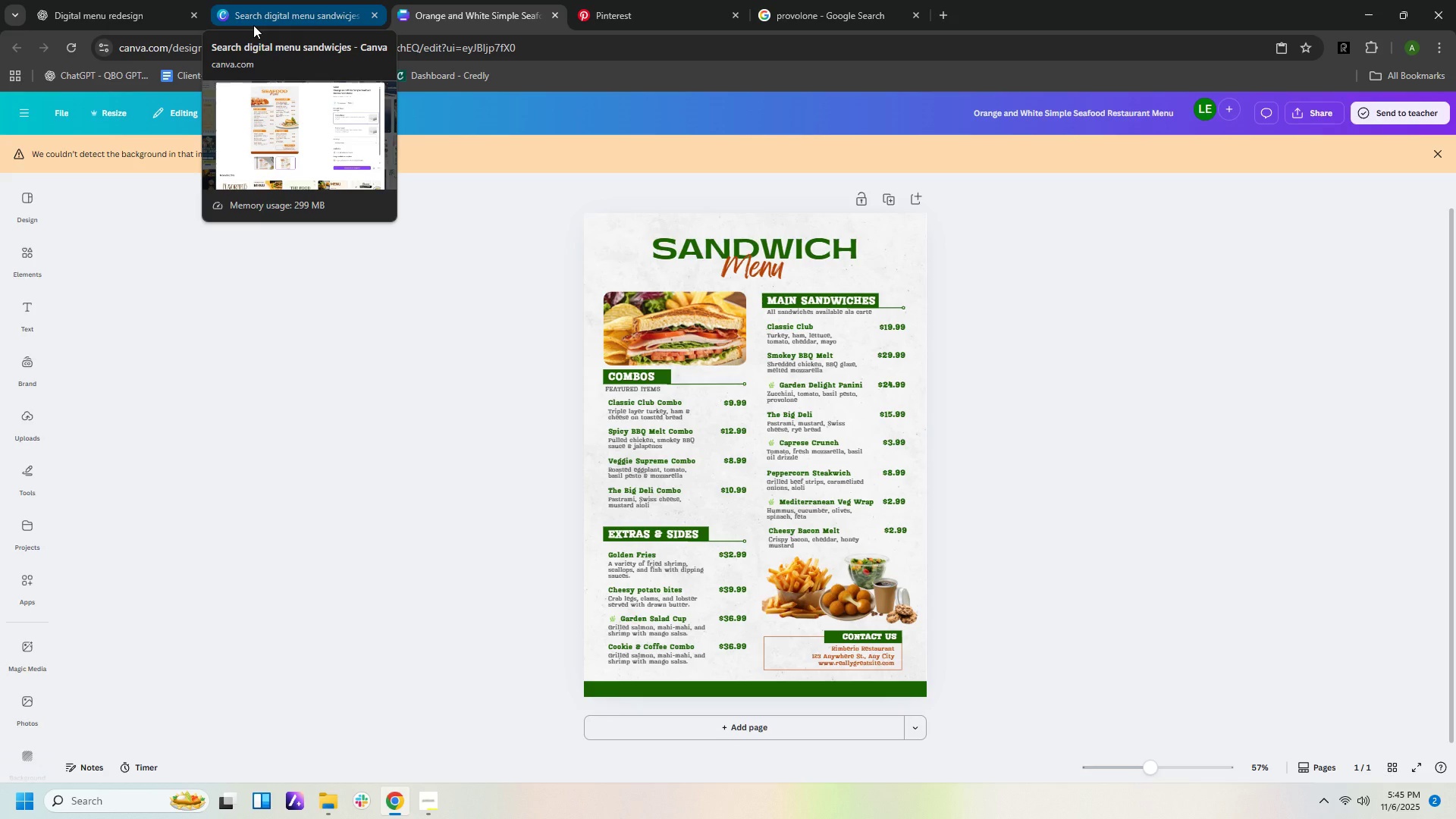 
wait(8.51)
 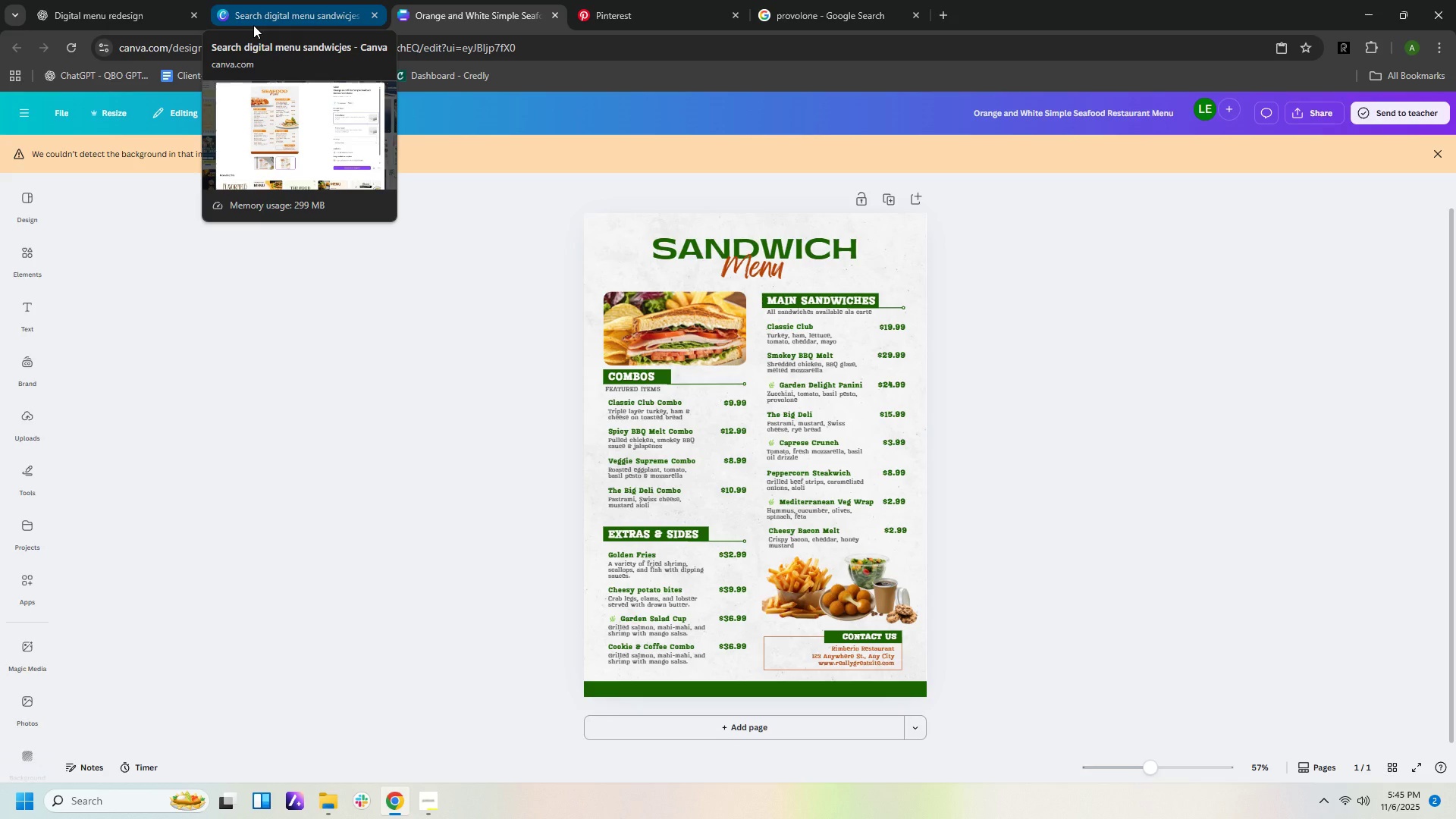 
left_click([659, 17])
 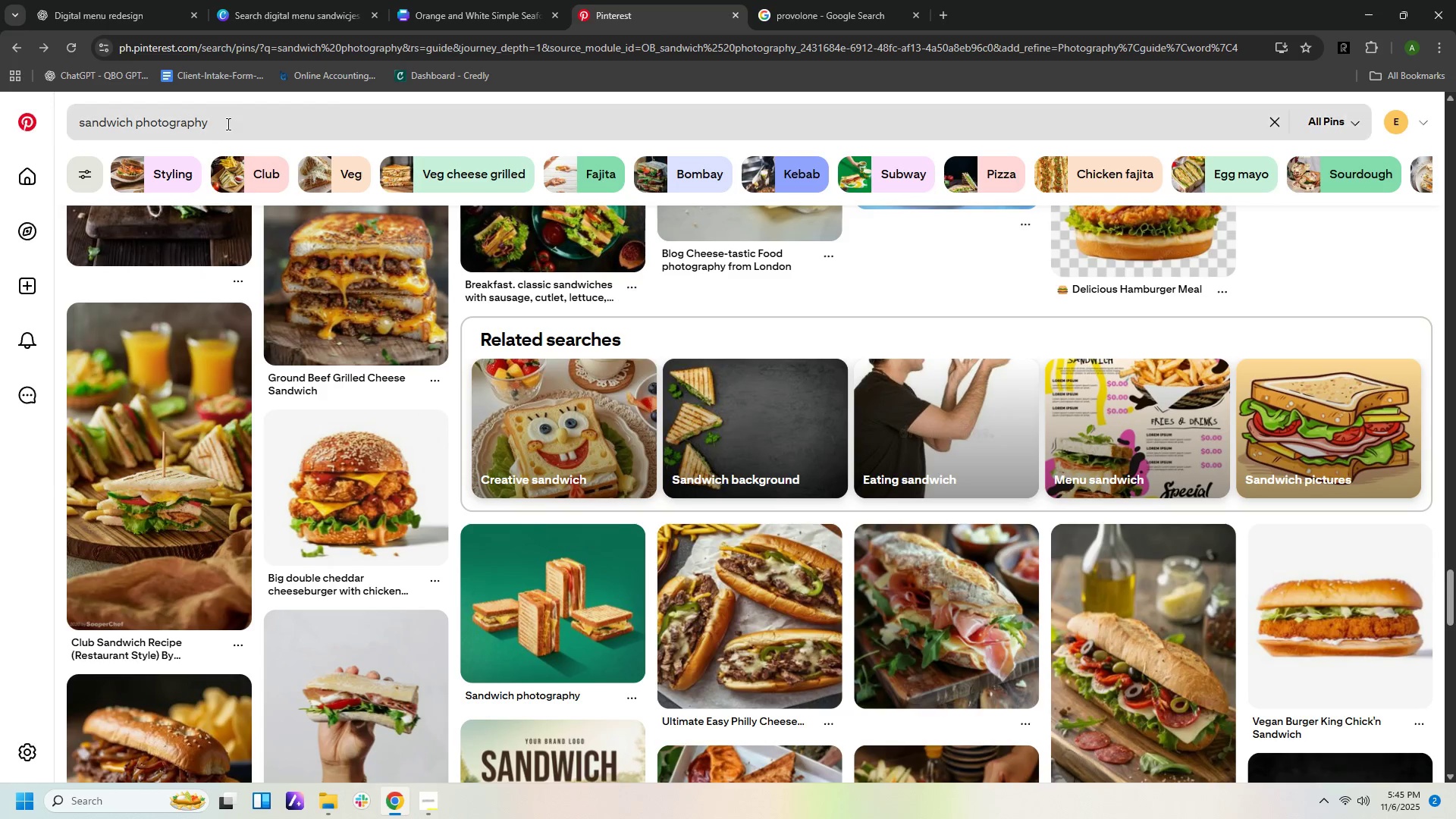 
left_click_drag(start_coordinate=[228, 121], to_coordinate=[33, 111])
 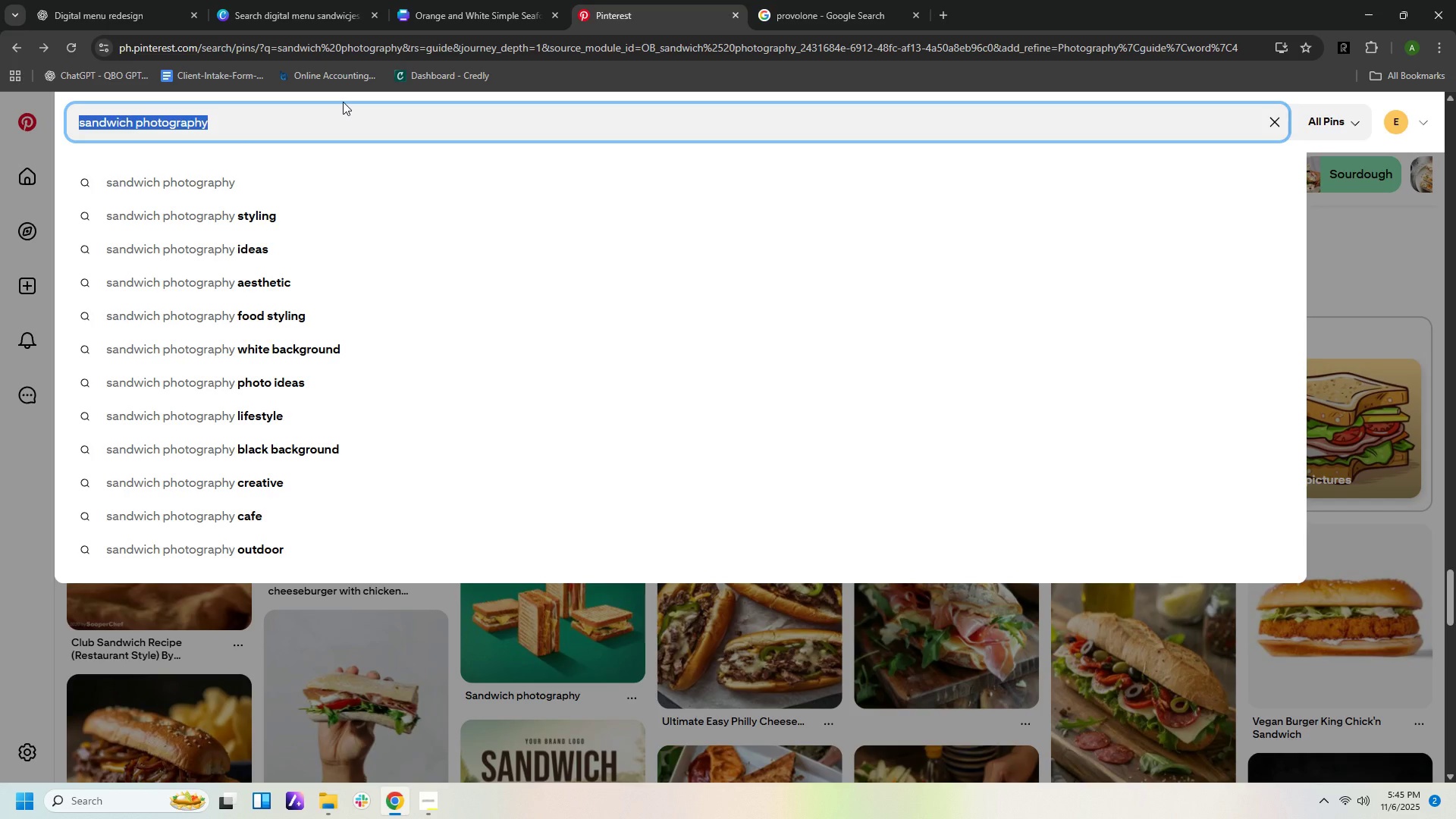 
type(vggis )
key(Backspace)
key(Backspace)
type( asndwcj)
key(Backspace)
type(j)
key(Backspace)
type(h)
 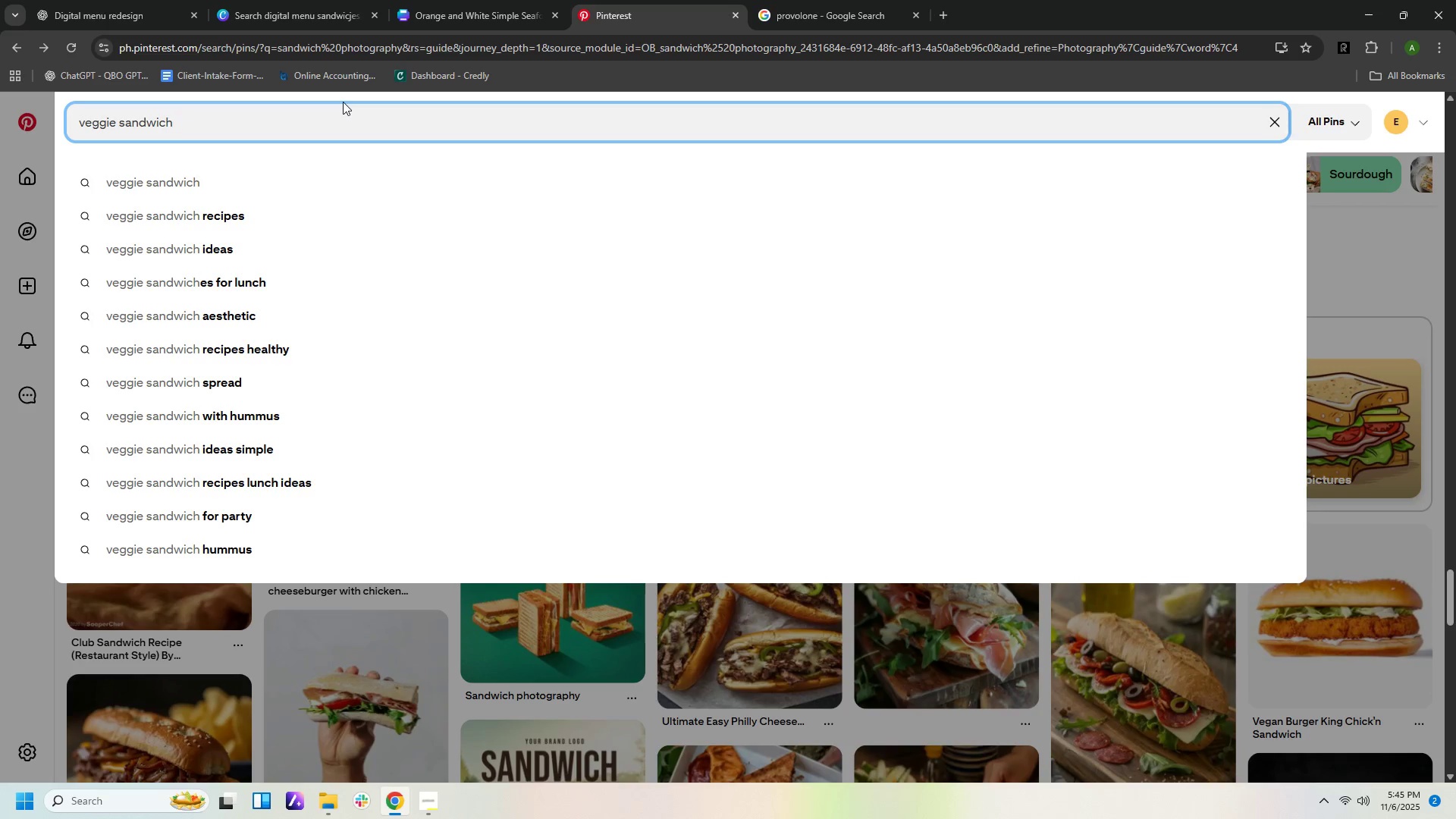 
hold_key(key=E, duration=1.42)
 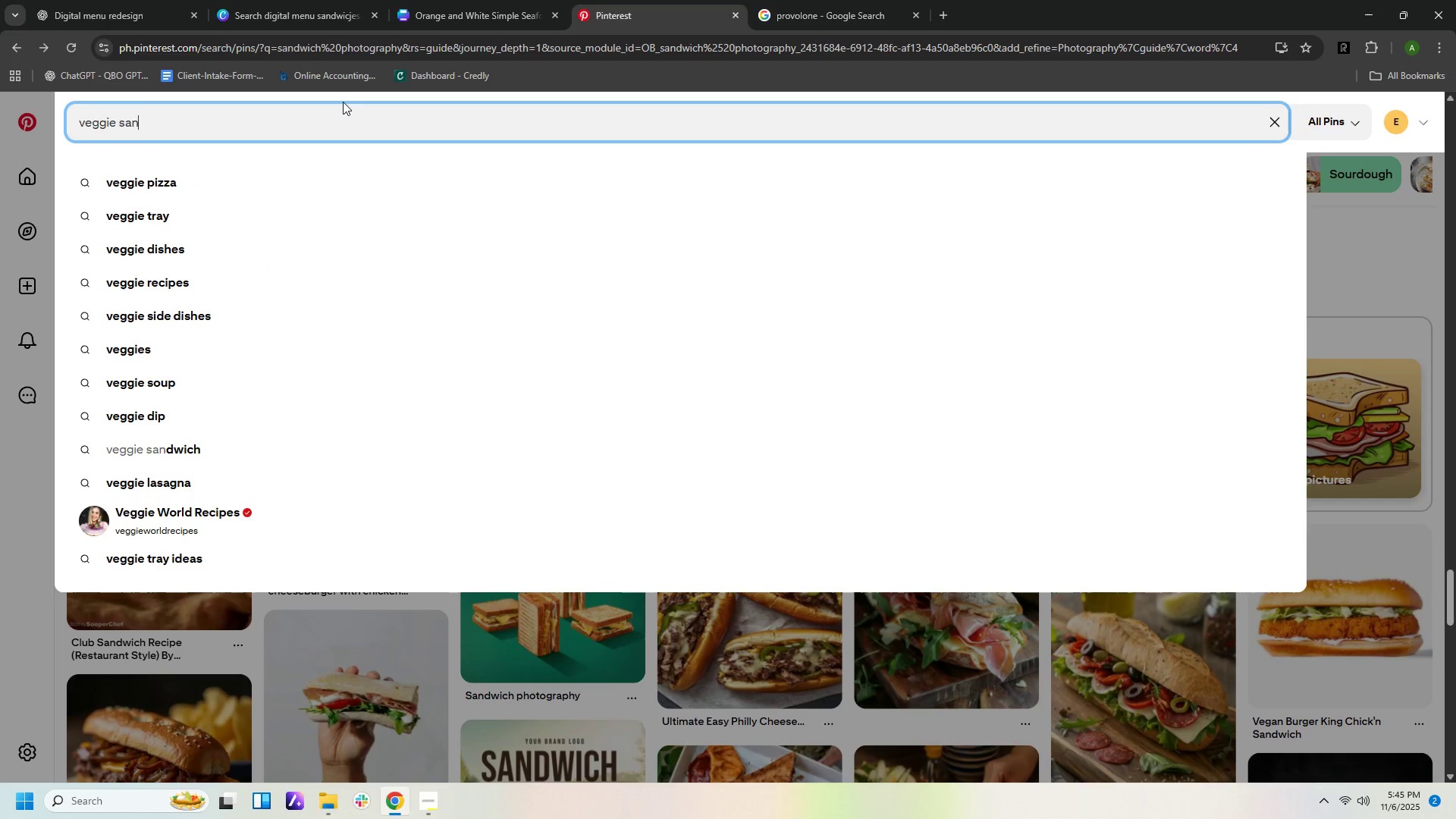 
key(Enter)
 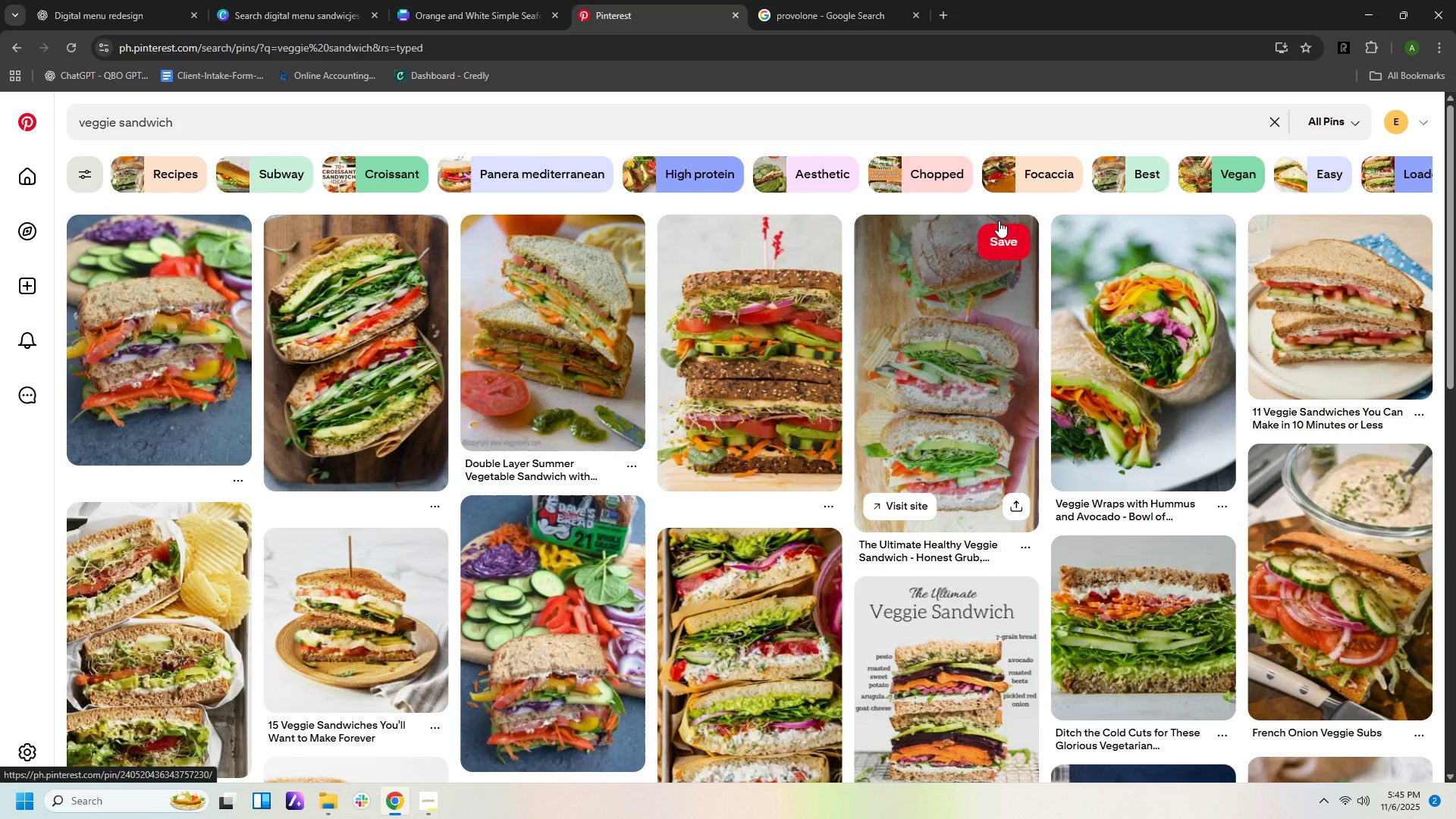 
wait(8.67)
 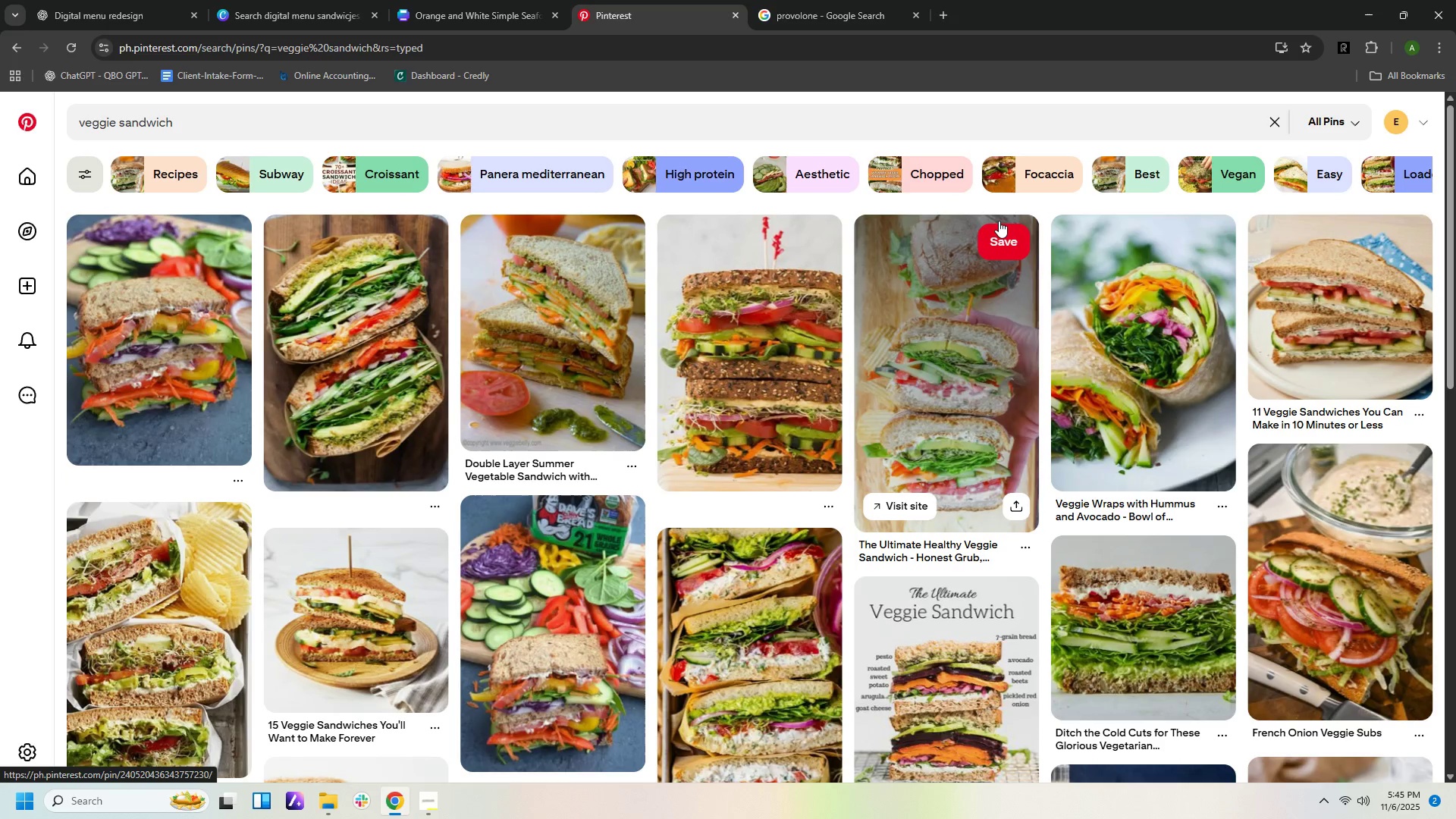 
left_click([766, 178])
 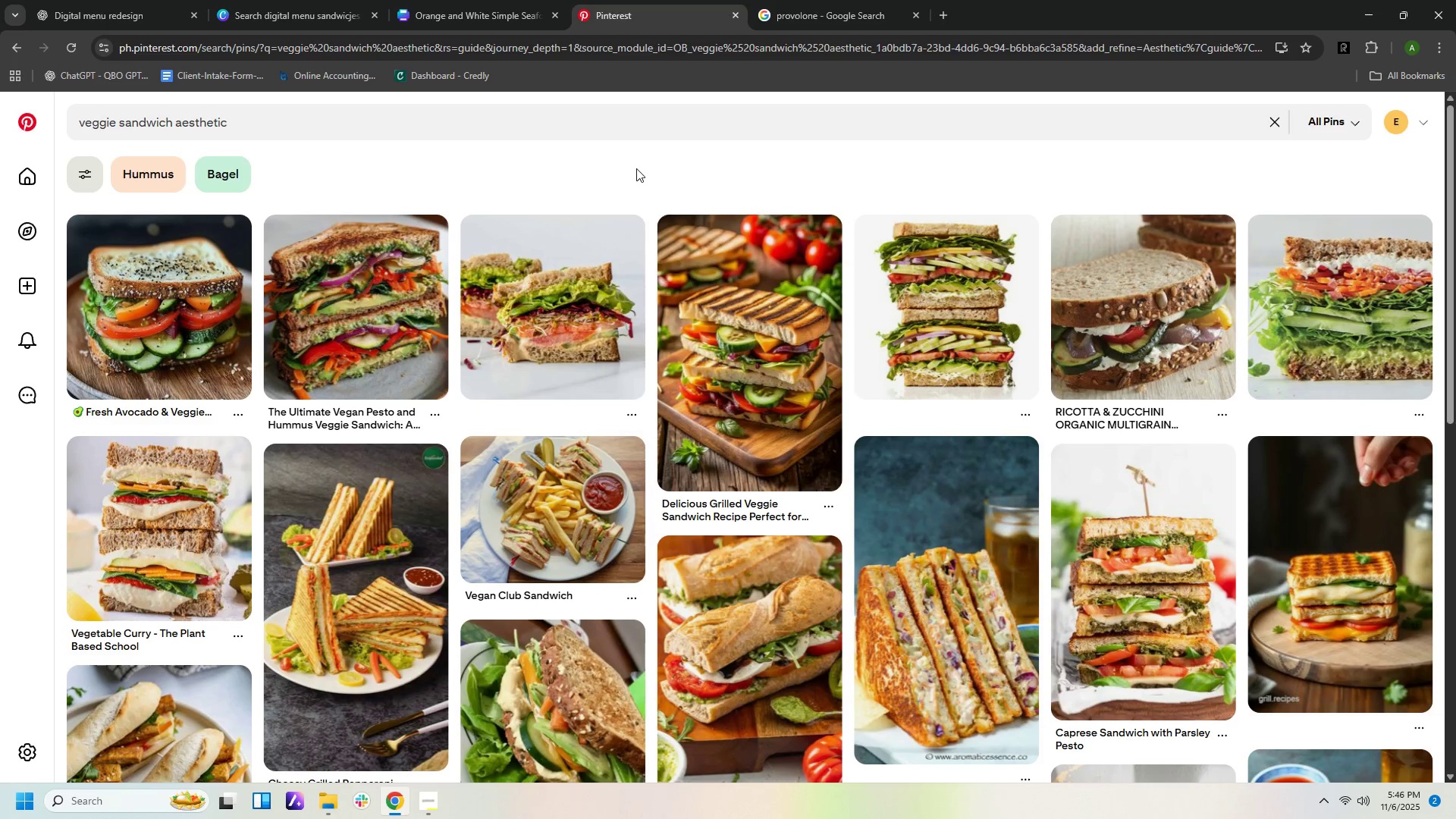 
wait(5.48)
 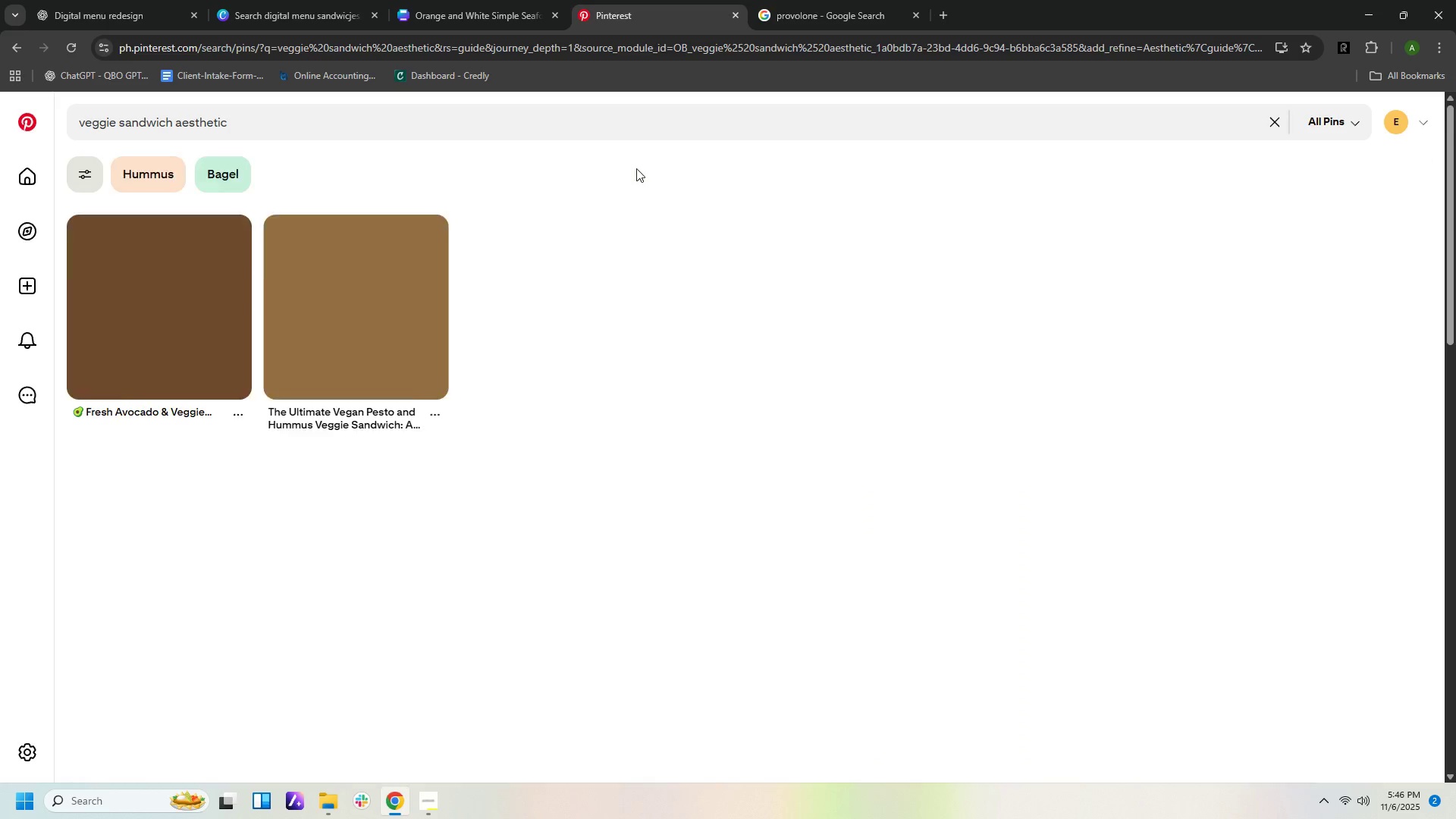 
scroll: coordinate [745, 312], scroll_direction: down, amount: 13.0
 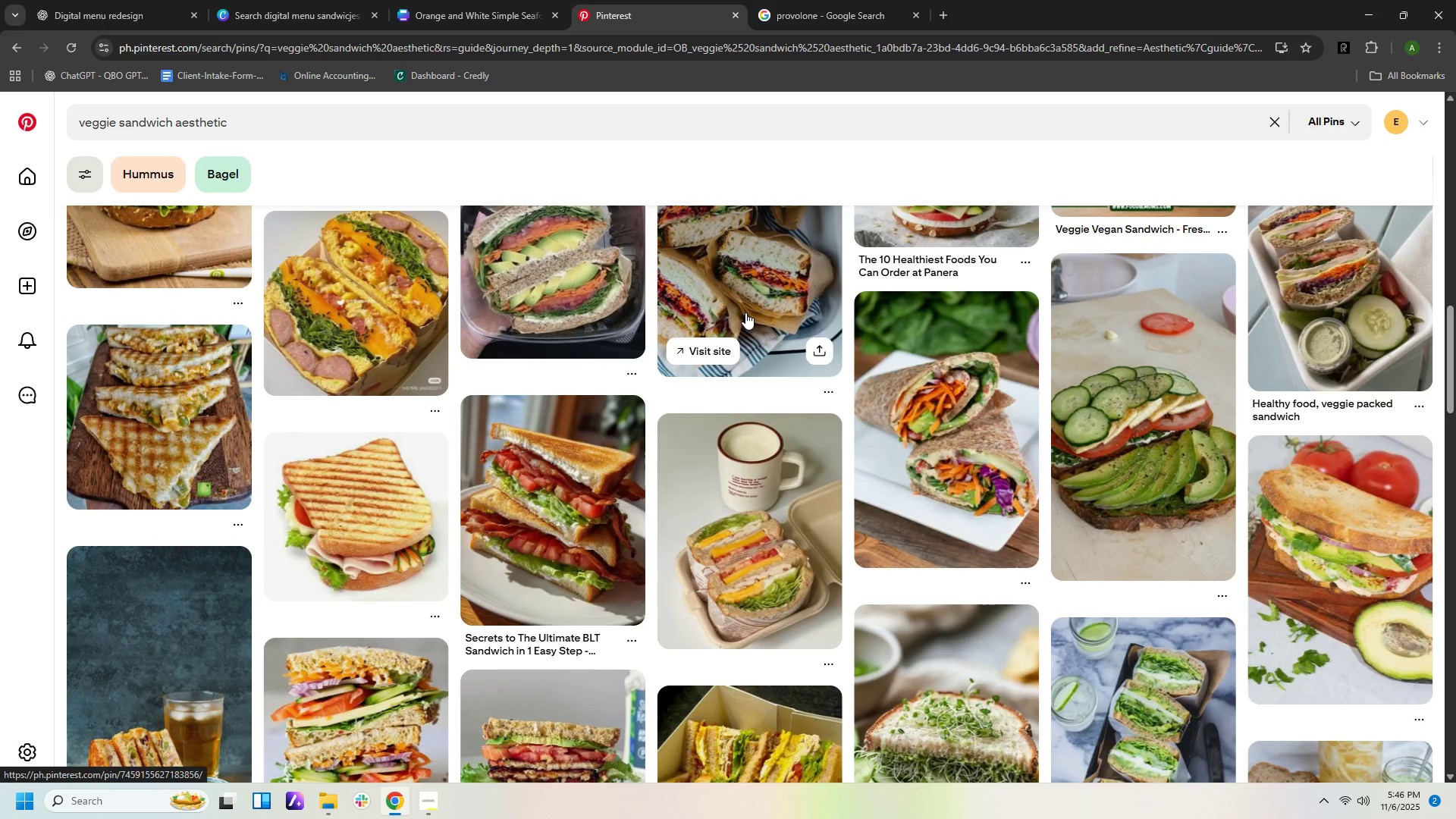 
scroll: coordinate [750, 317], scroll_direction: down, amount: 11.0
 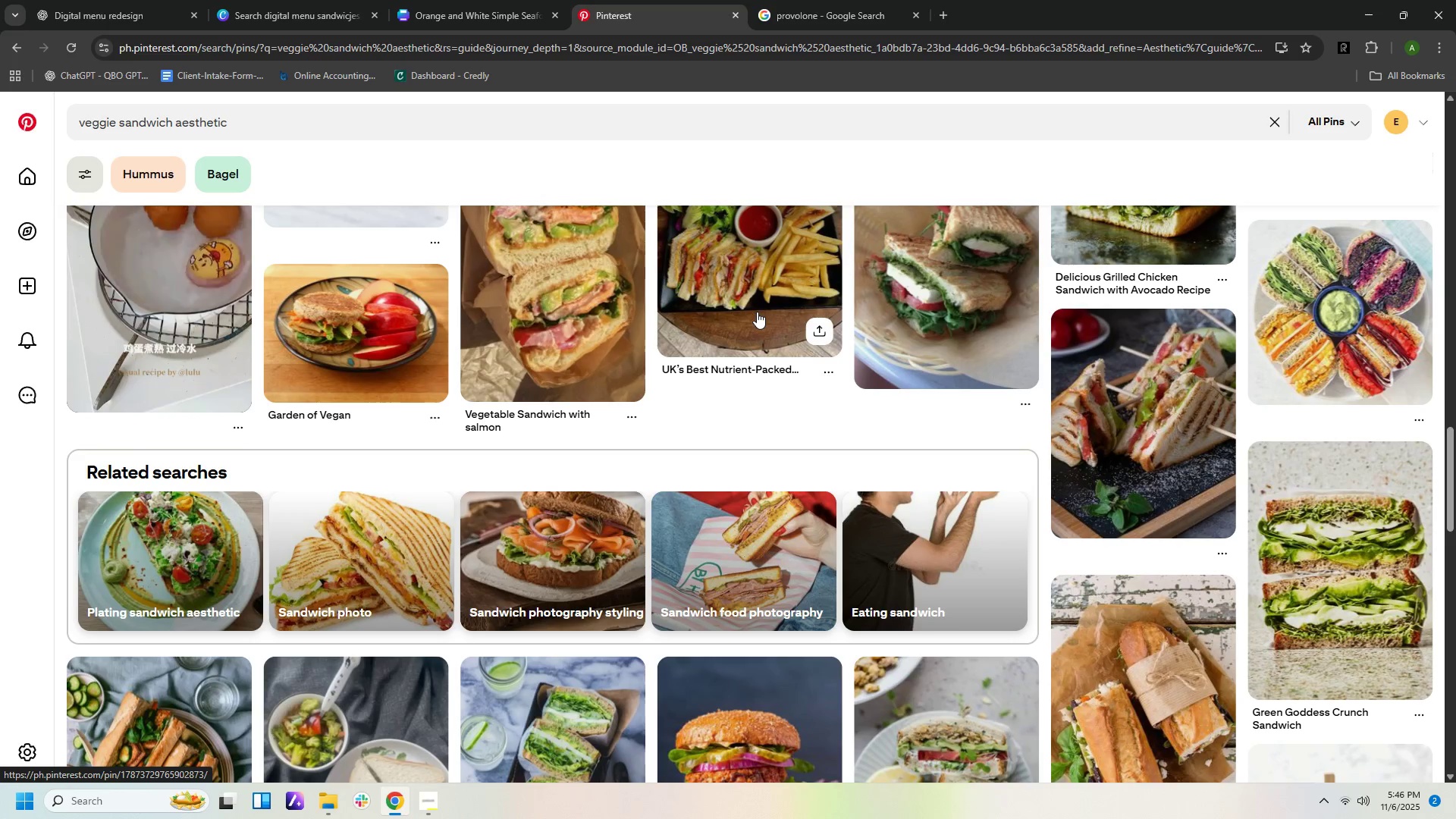 
left_click([187, 521])
 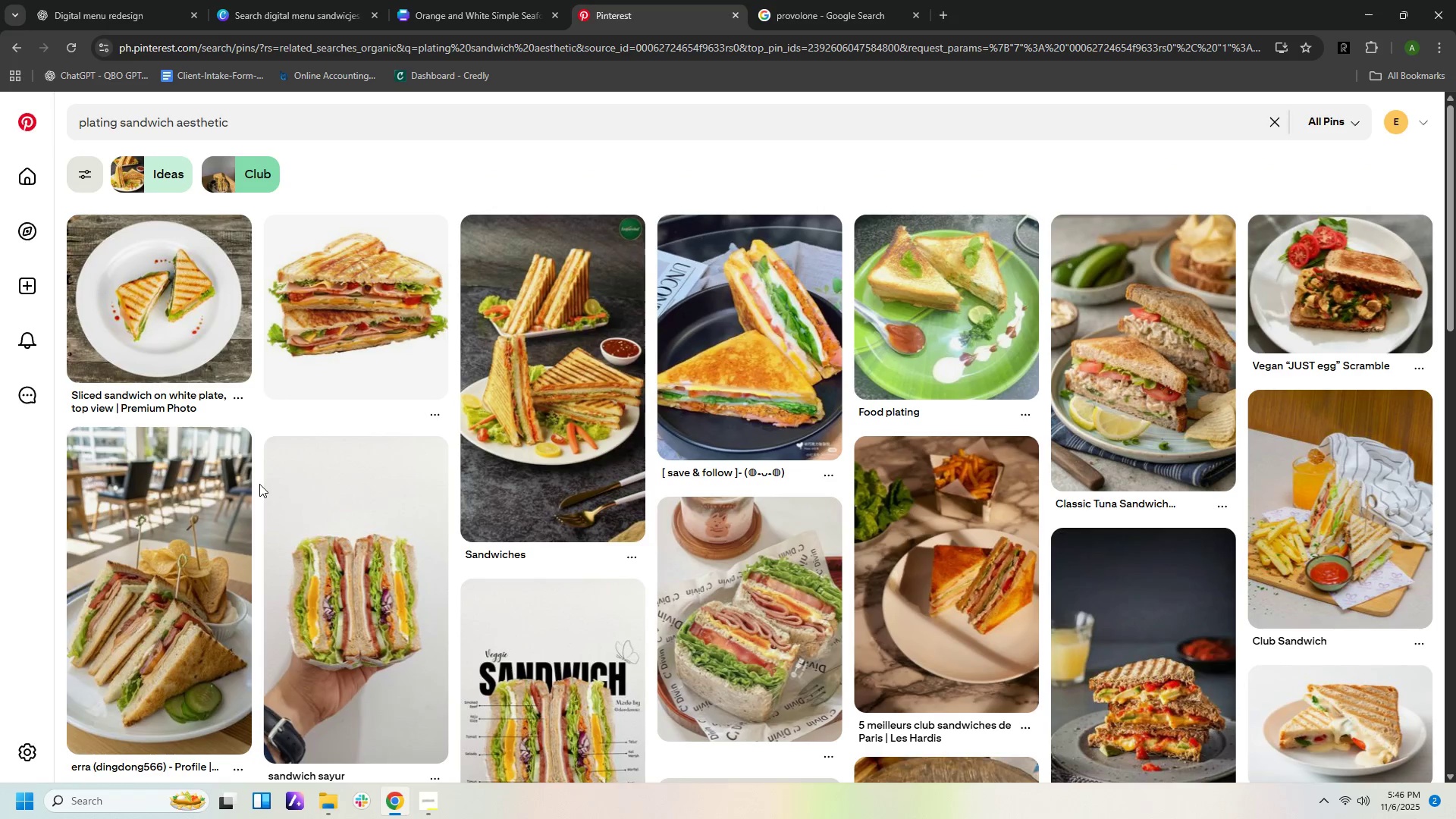 
wait(9.84)
 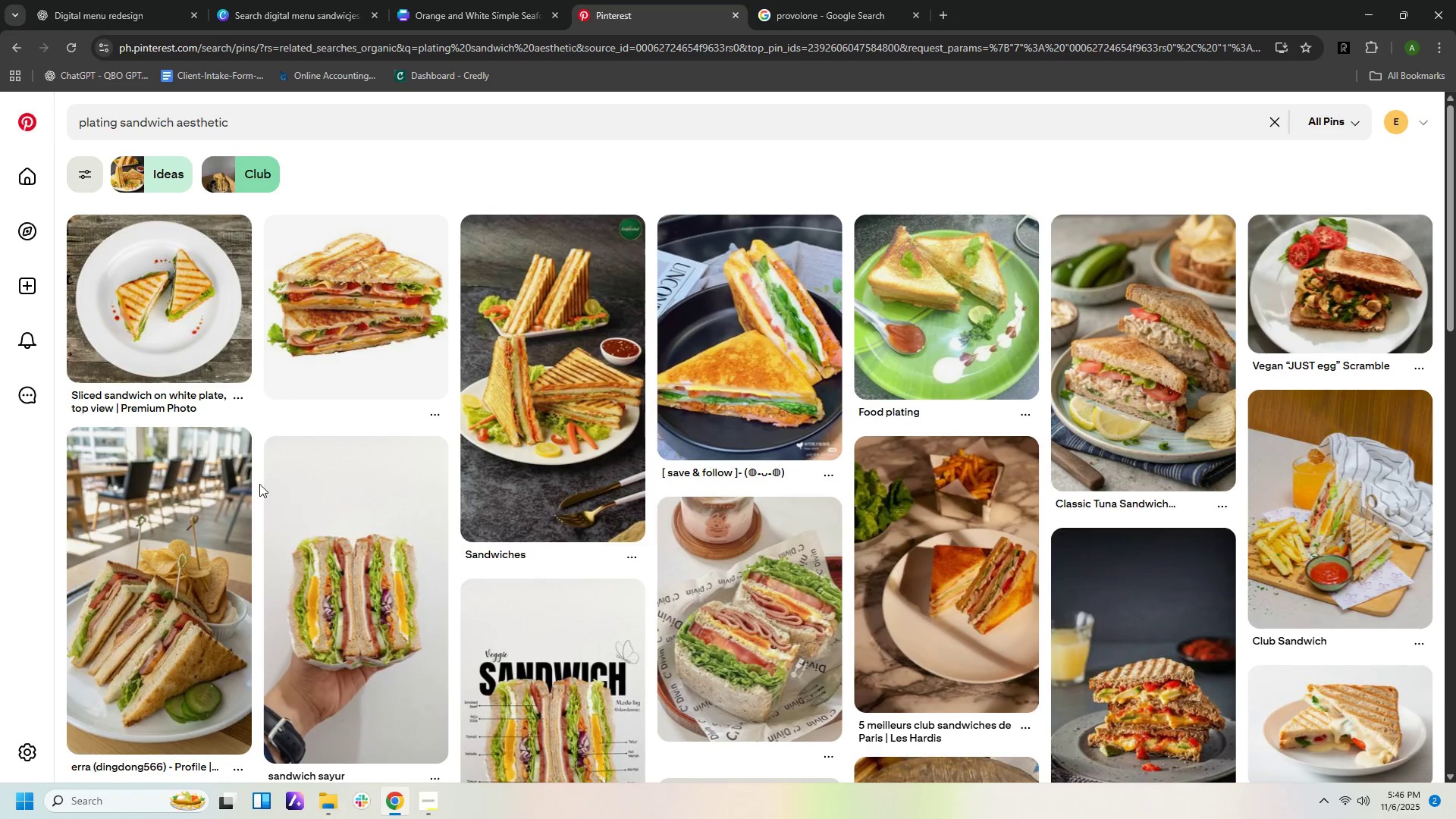 
scroll: coordinate [264, 495], scroll_direction: down, amount: 11.0
 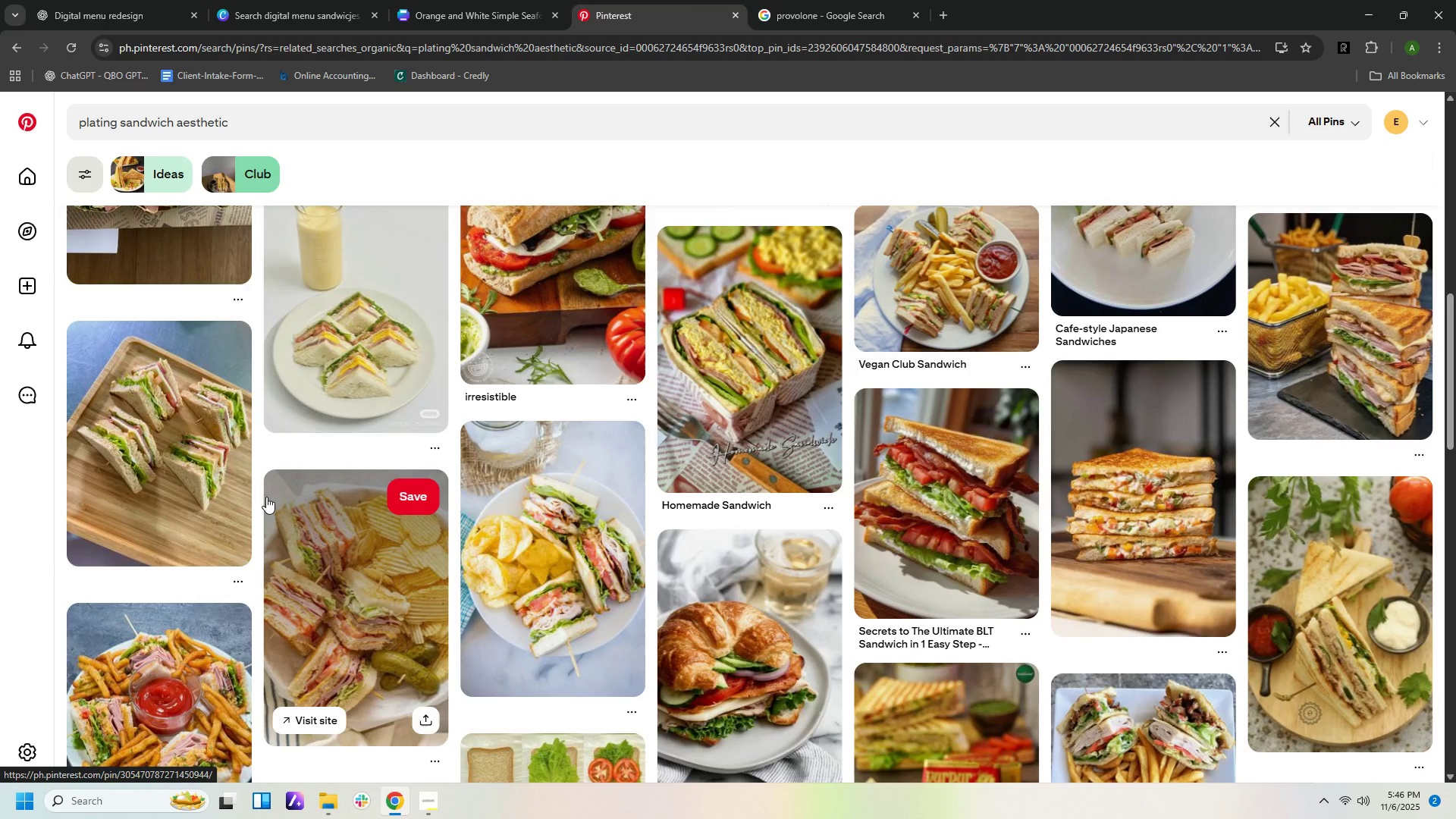 
scroll: coordinate [266, 497], scroll_direction: down, amount: 4.0
 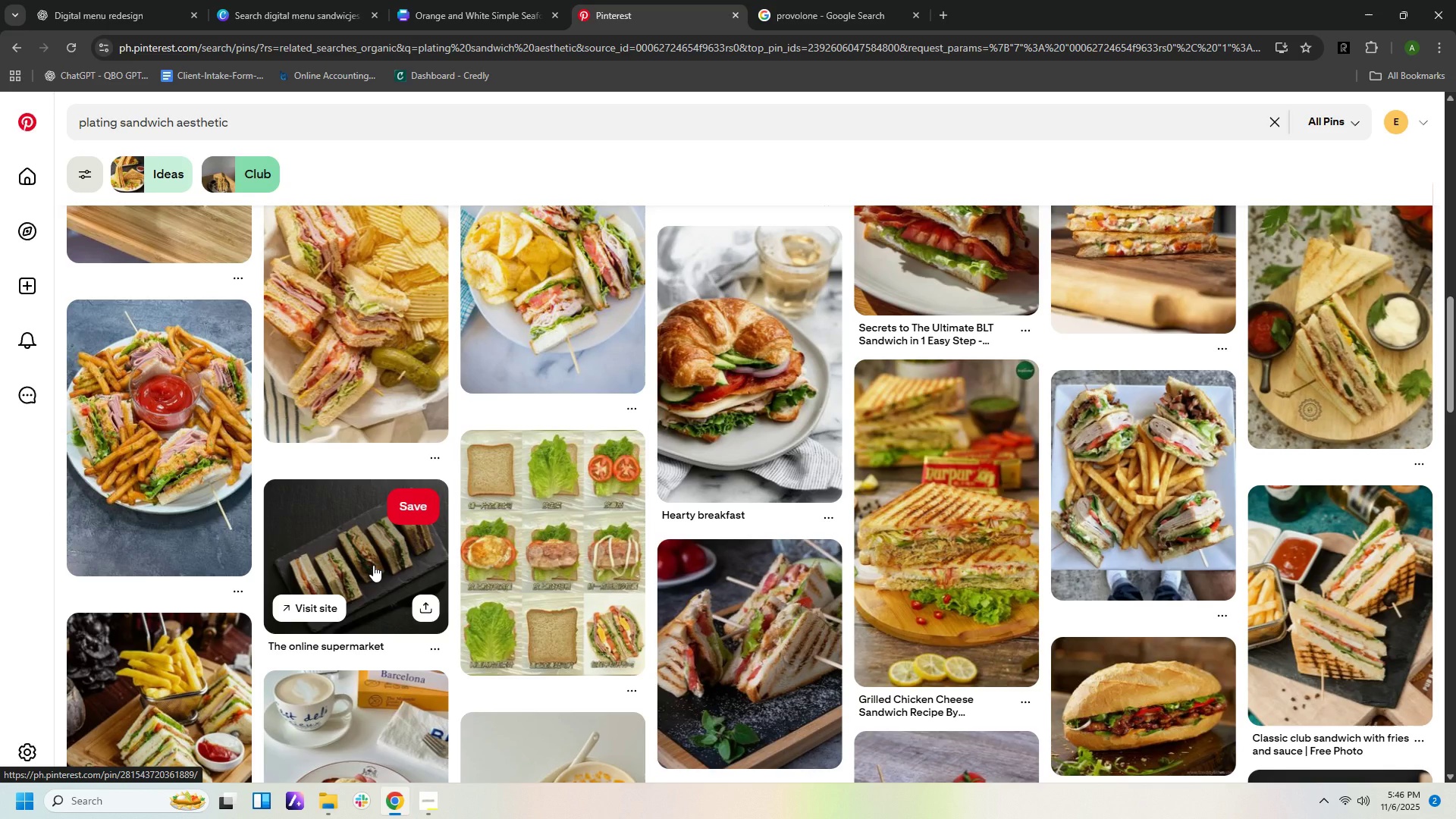 
wait(5.89)
 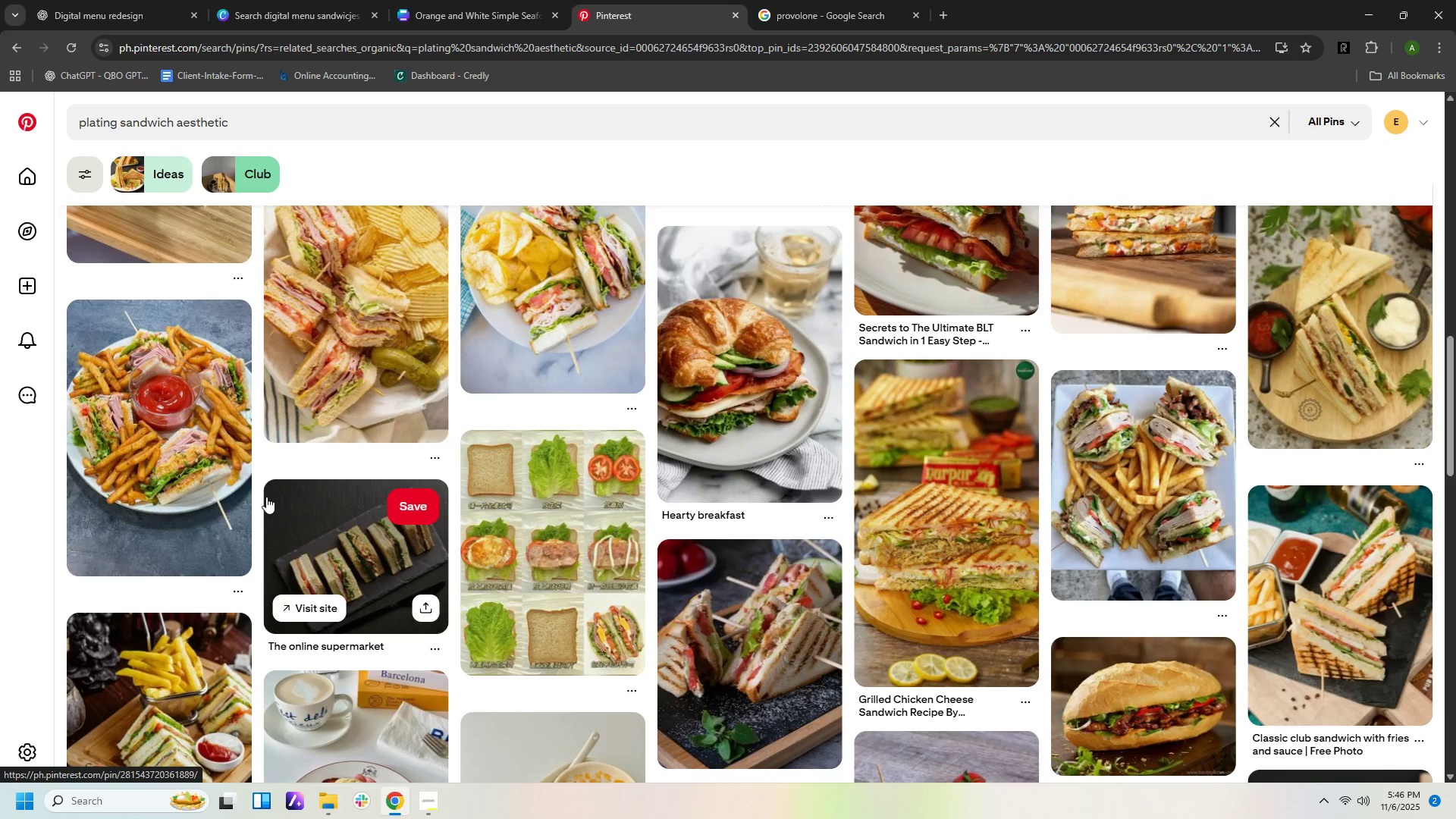 
left_click([369, 560])
 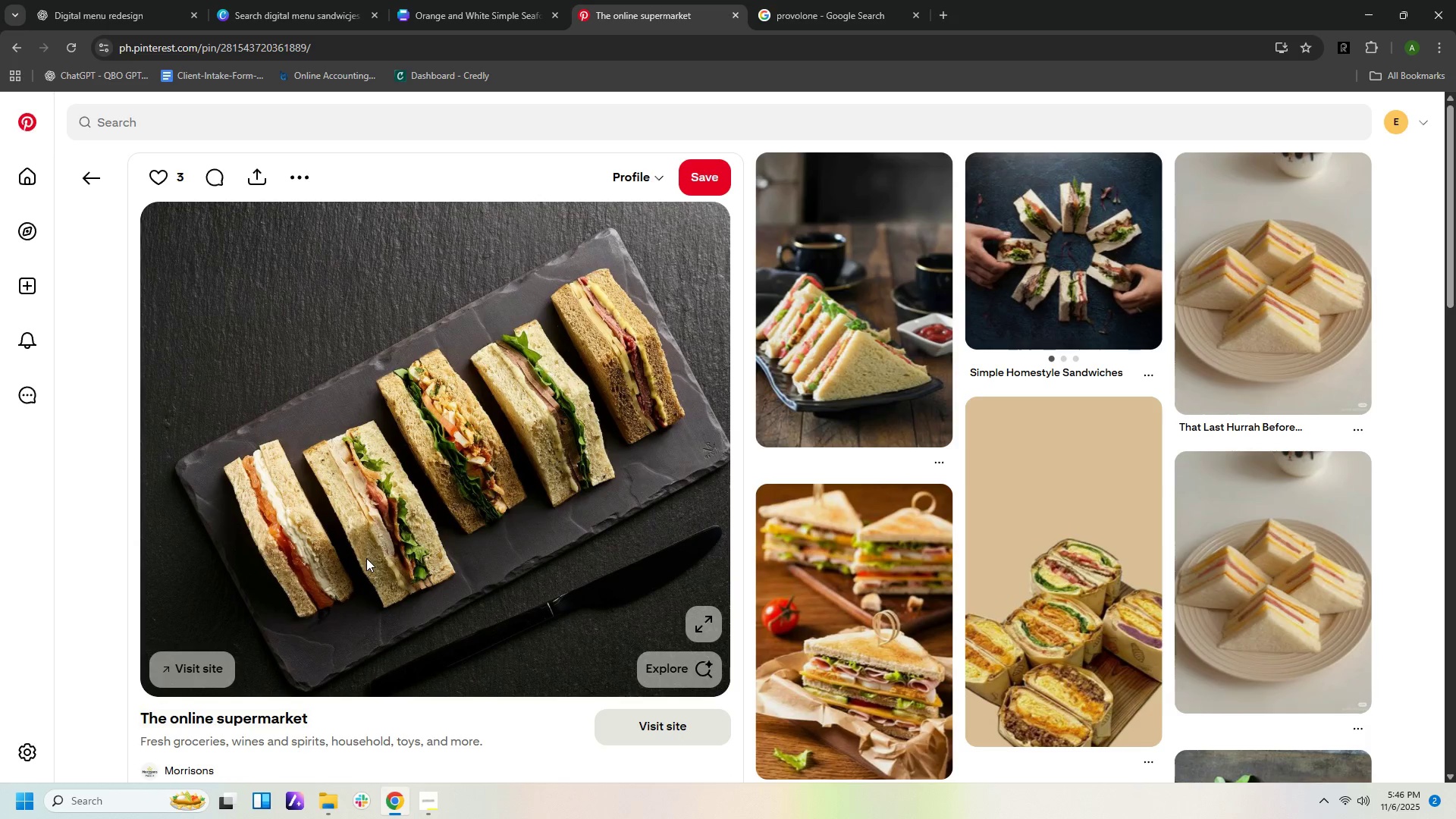 
wait(5.48)
 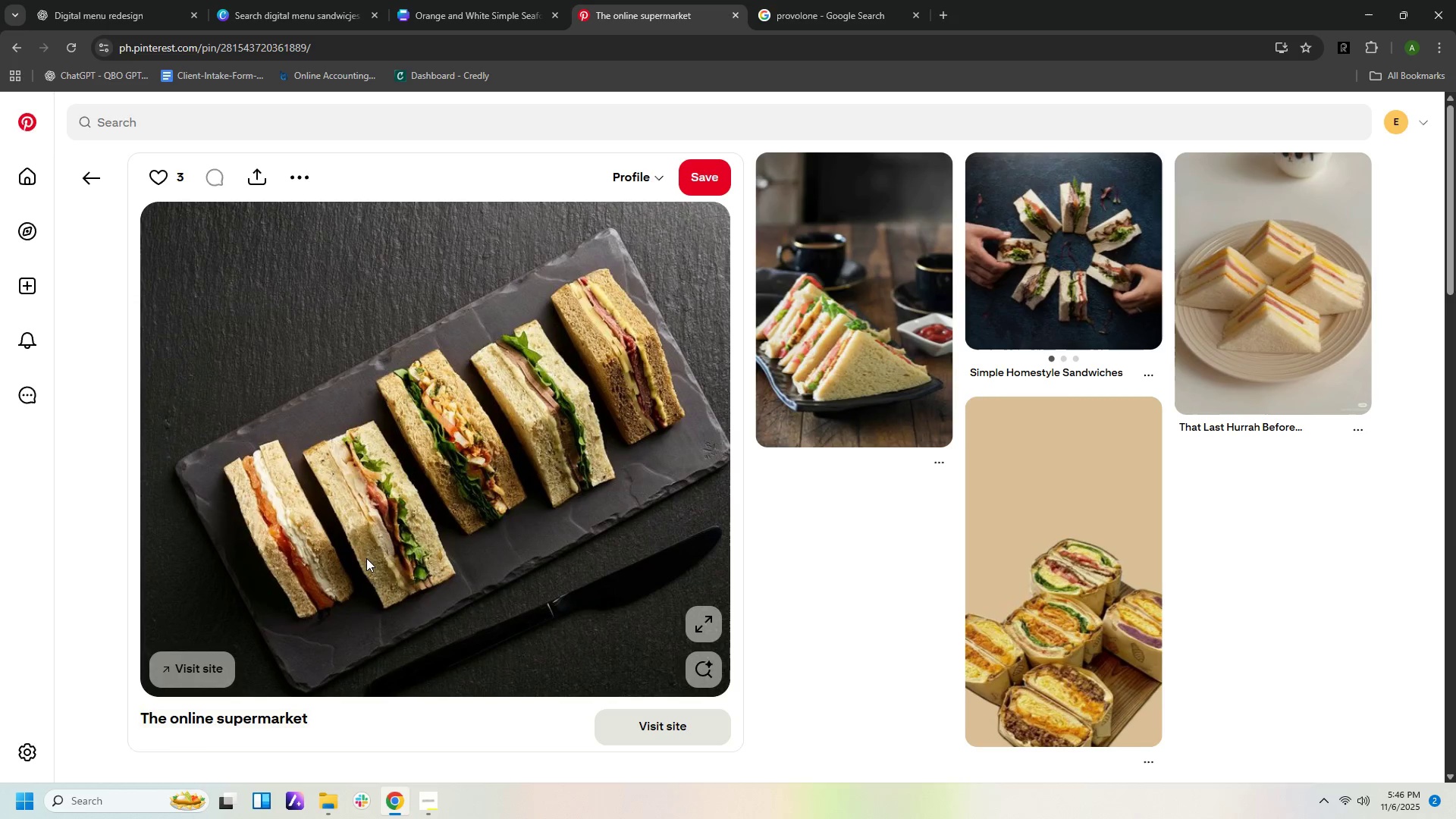 
scroll: coordinate [364, 555], scroll_direction: down, amount: 9.0
 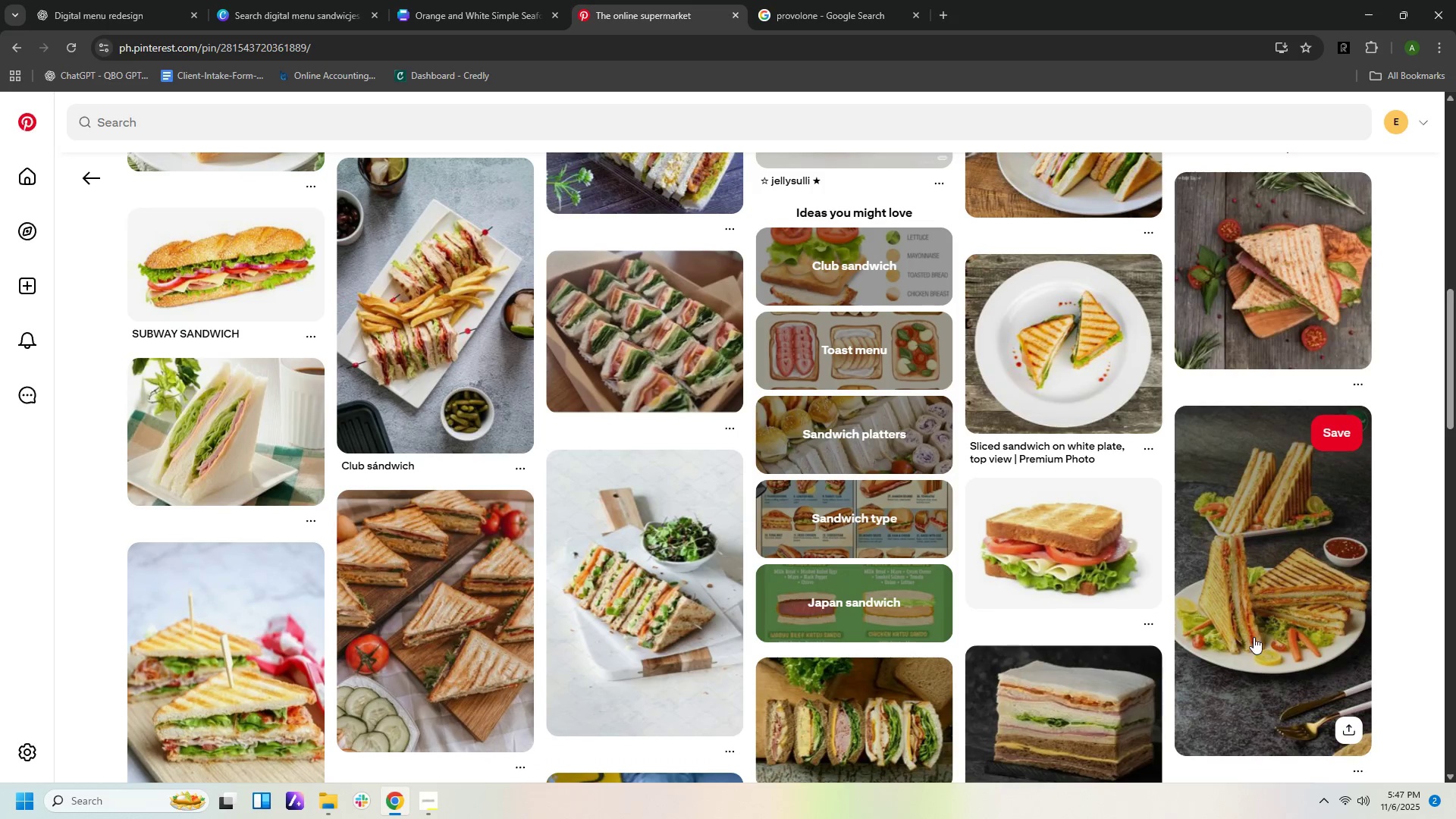 
left_click([1269, 632])
 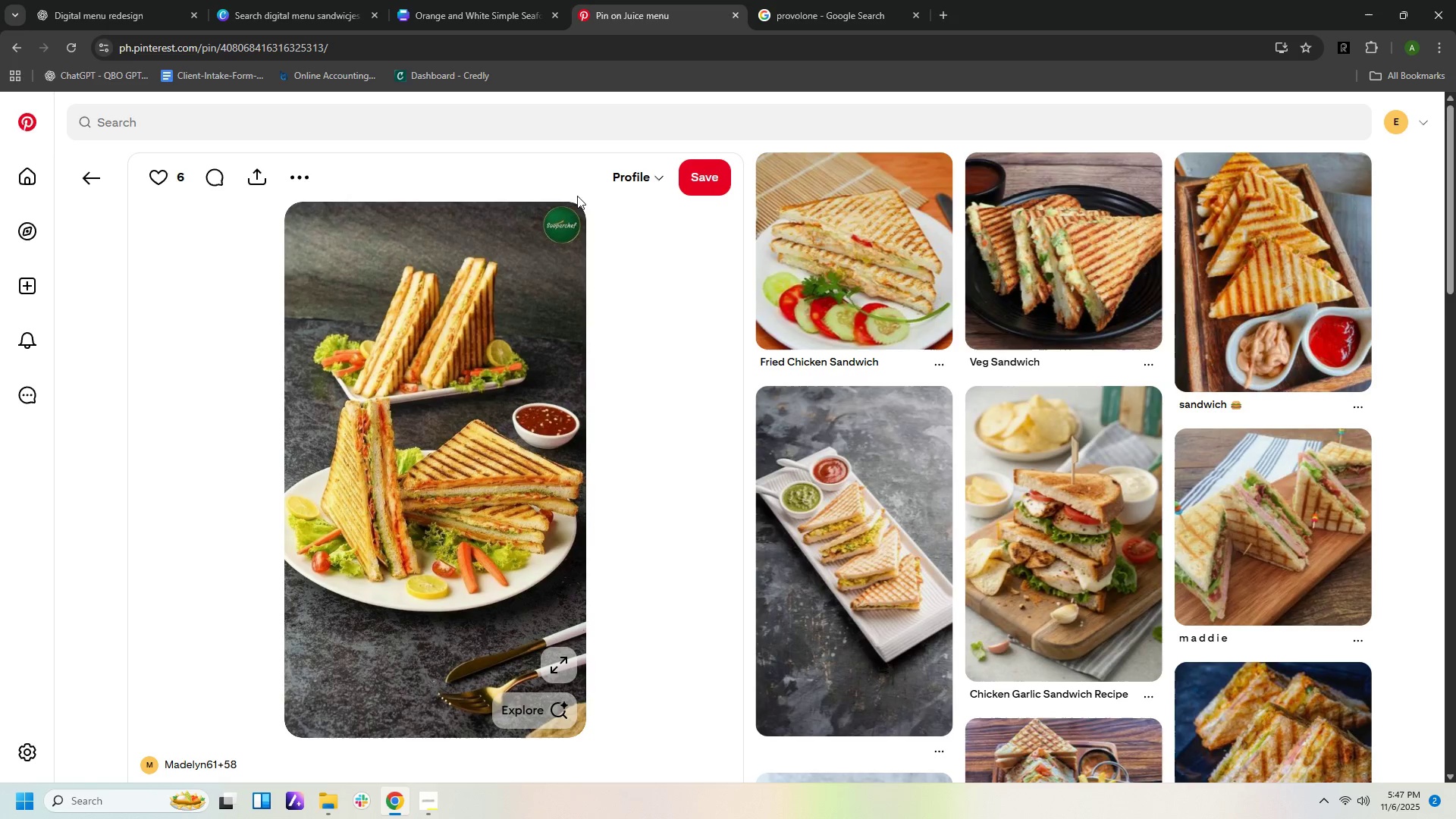 
wait(5.66)
 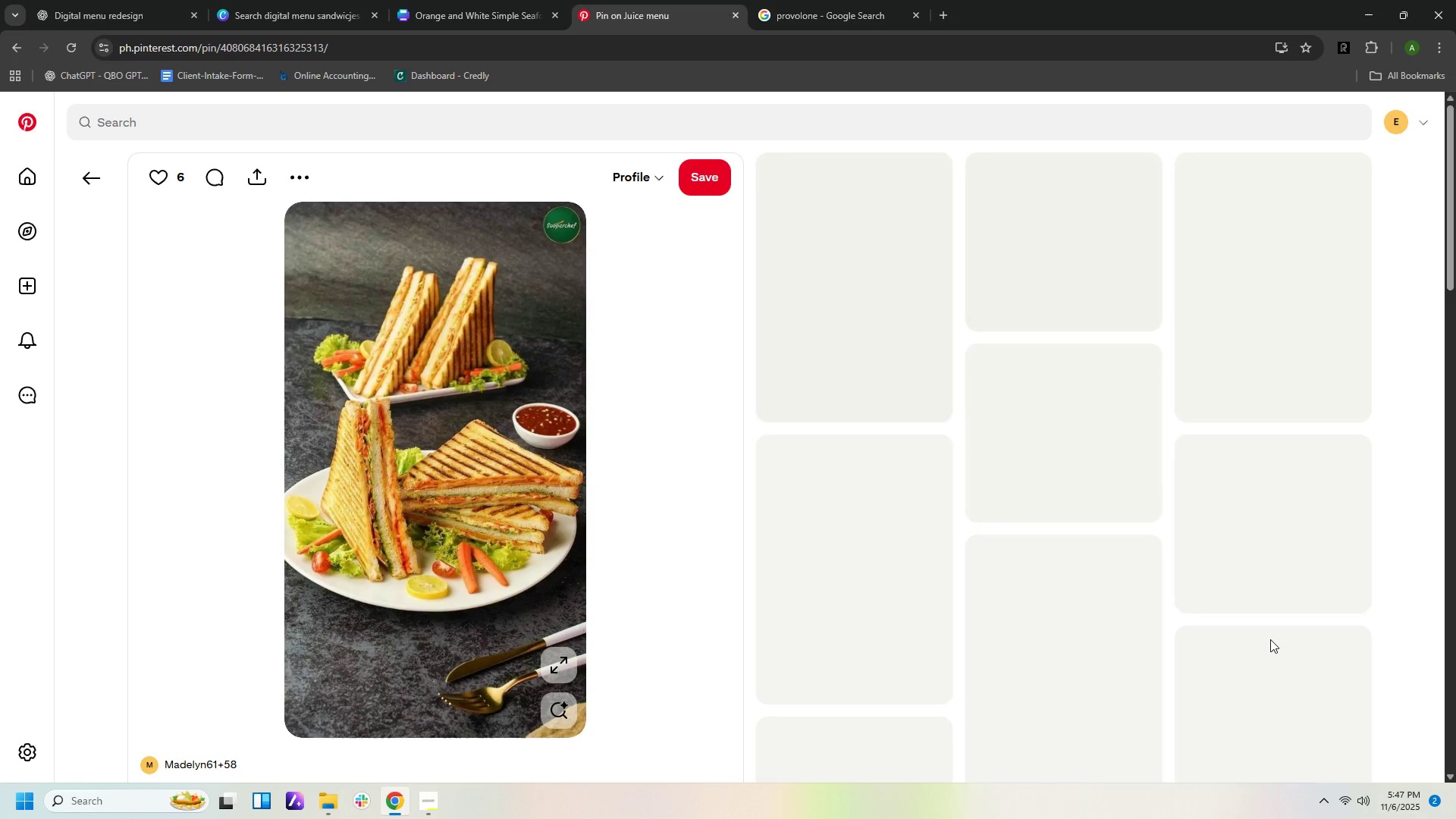 
left_click([82, 172])
 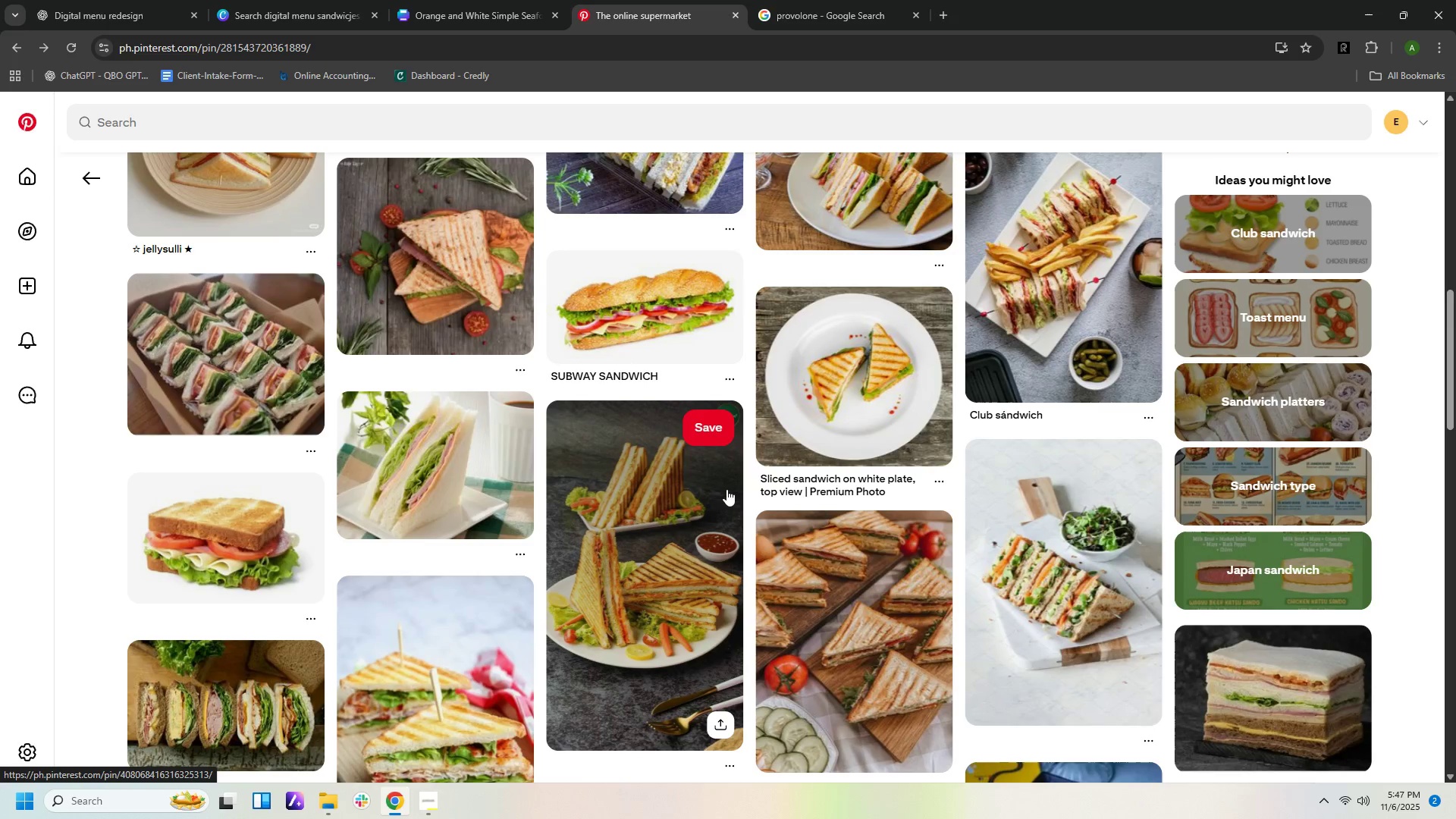 
scroll: coordinate [730, 502], scroll_direction: down, amount: 9.0
 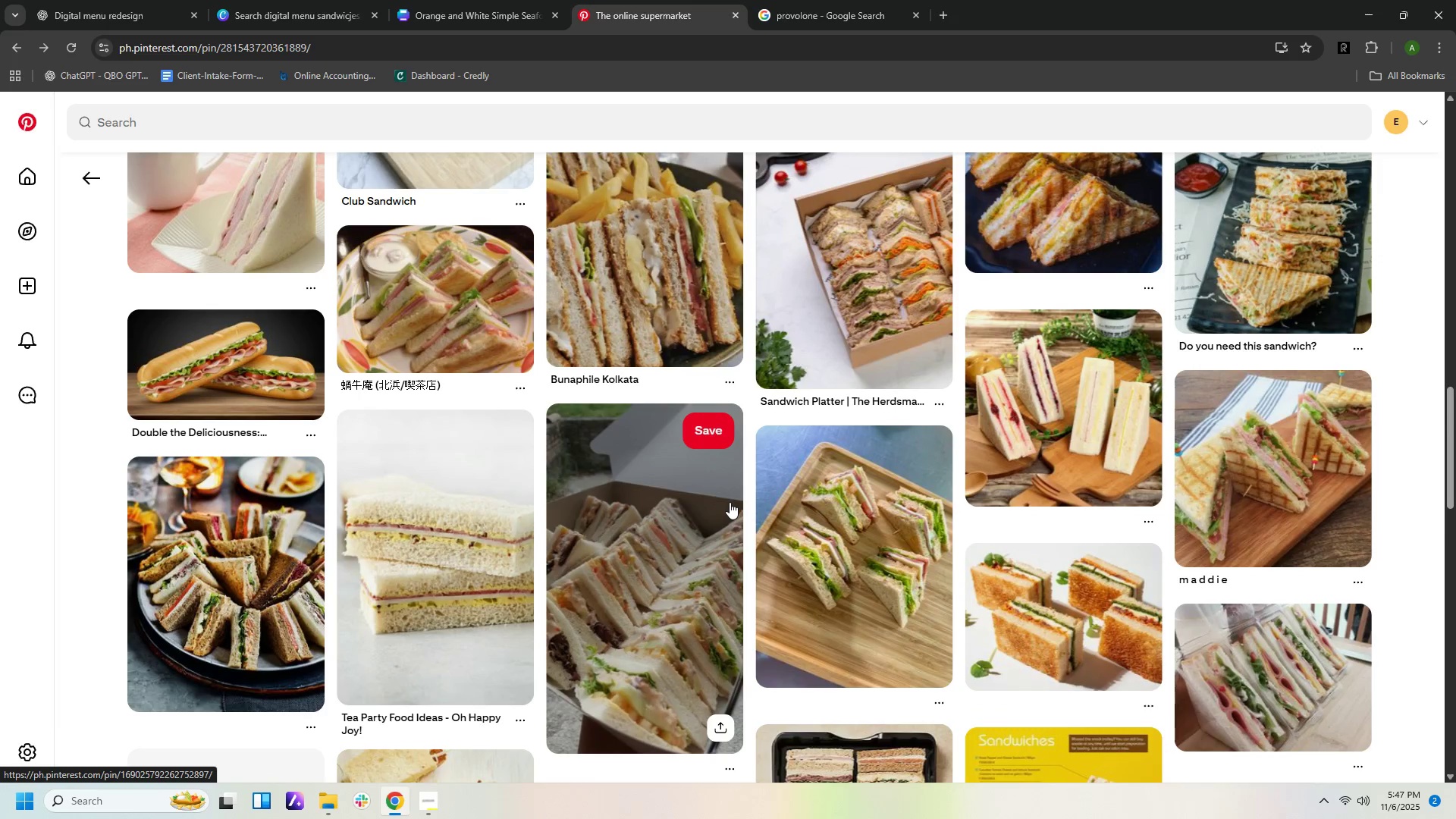 
scroll: coordinate [730, 502], scroll_direction: up, amount: 2.0
 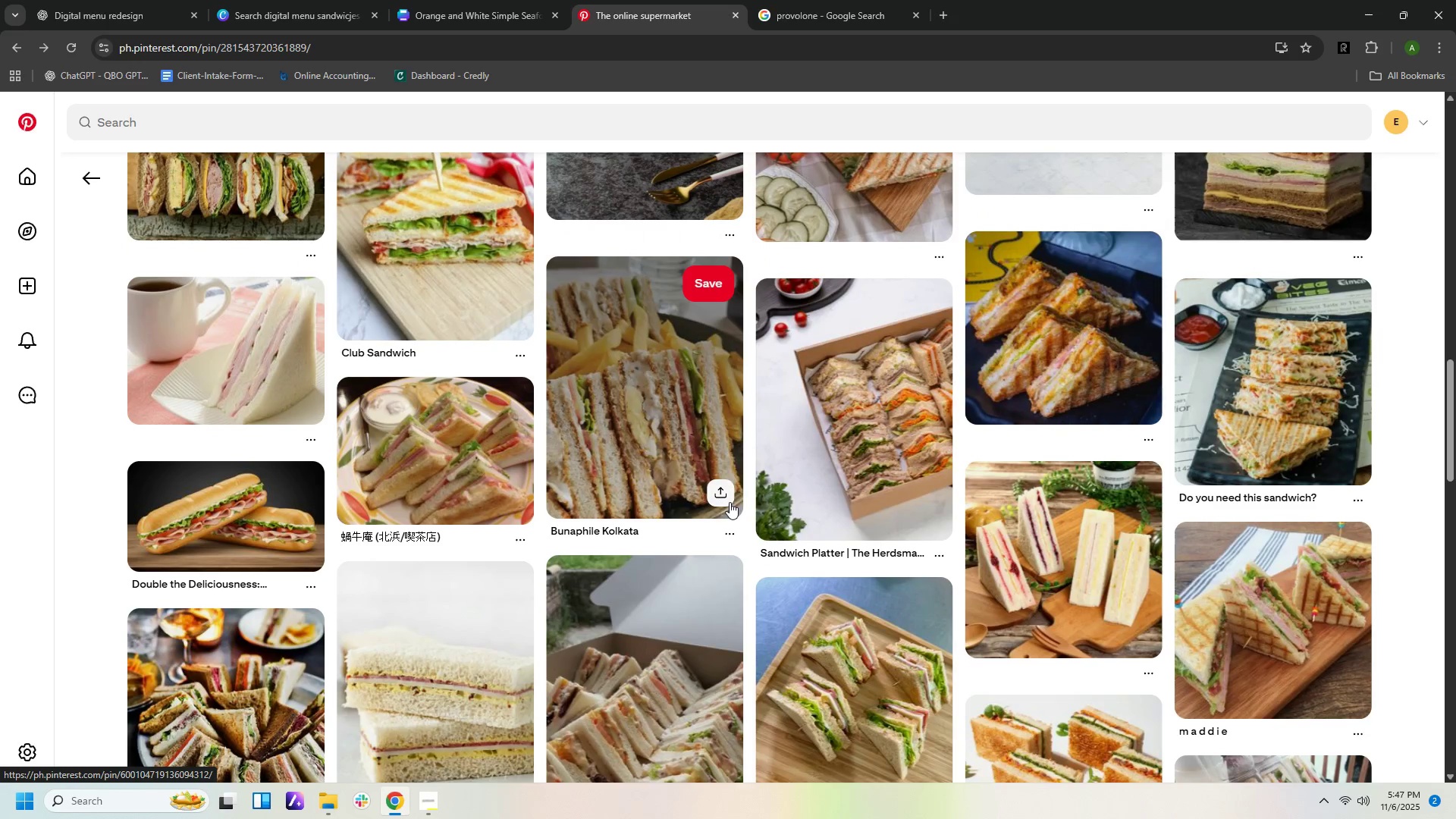 
scroll: coordinate [730, 504], scroll_direction: down, amount: 5.0
 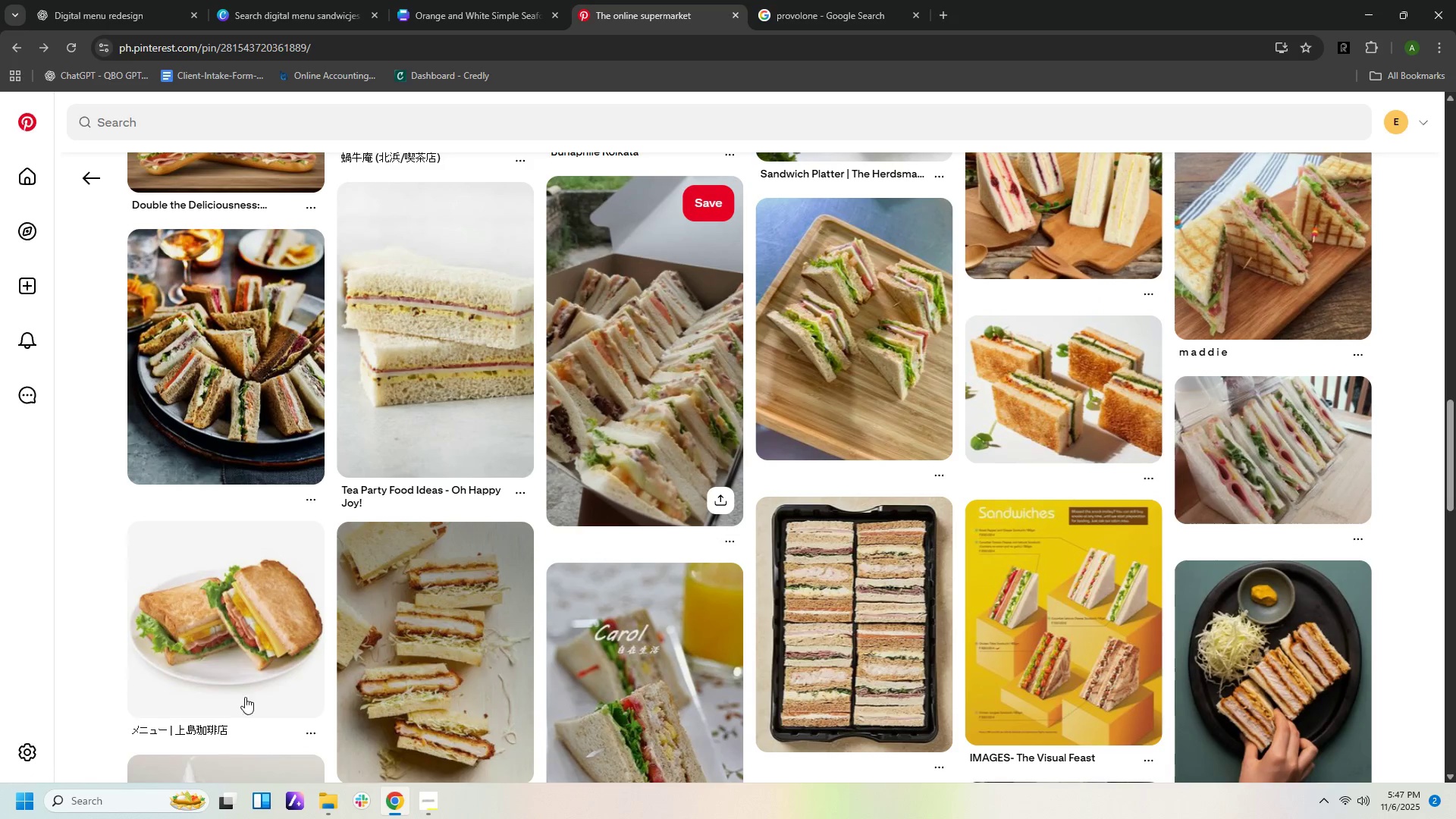 
left_click([265, 659])
 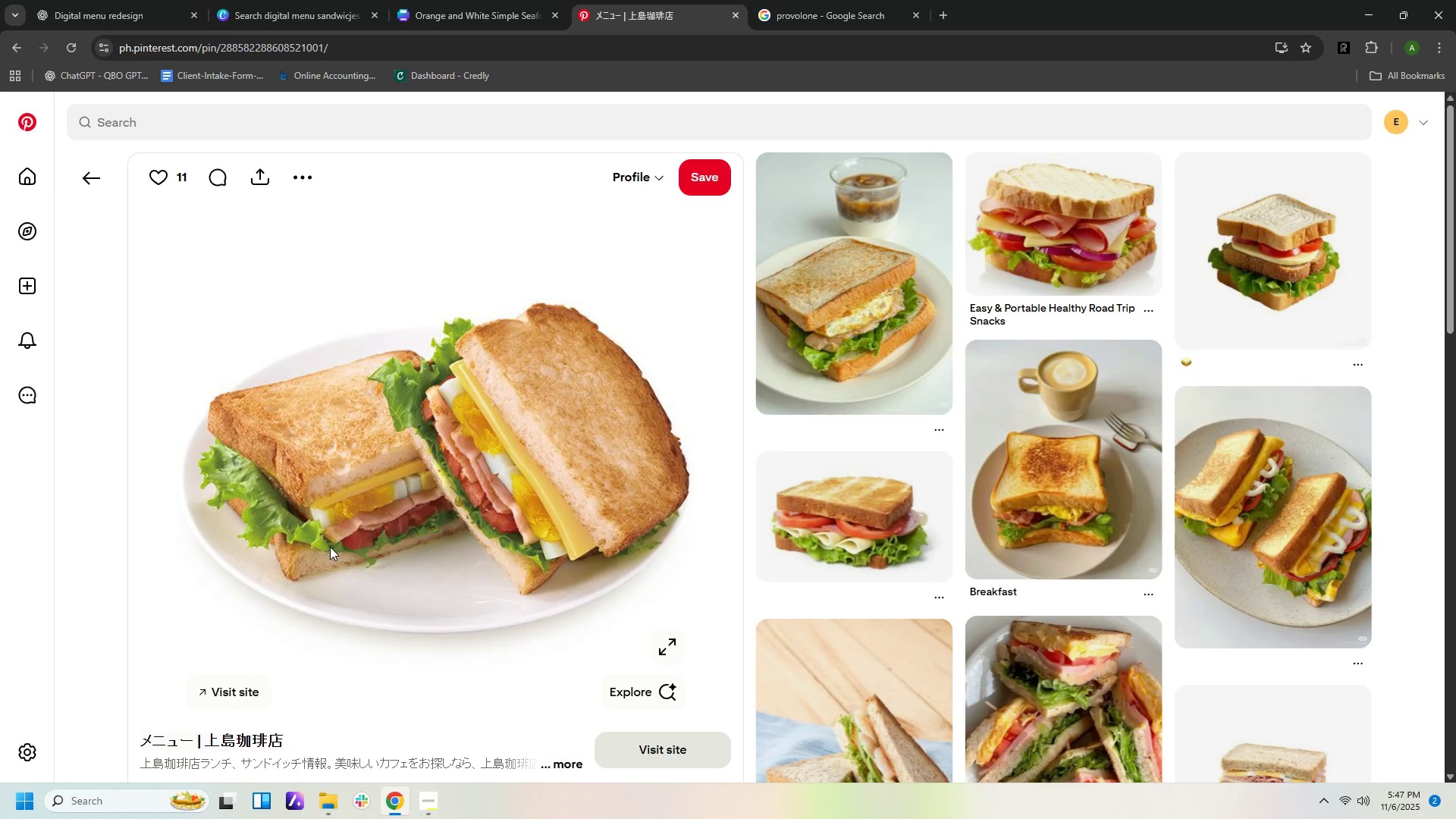 
wait(5.21)
 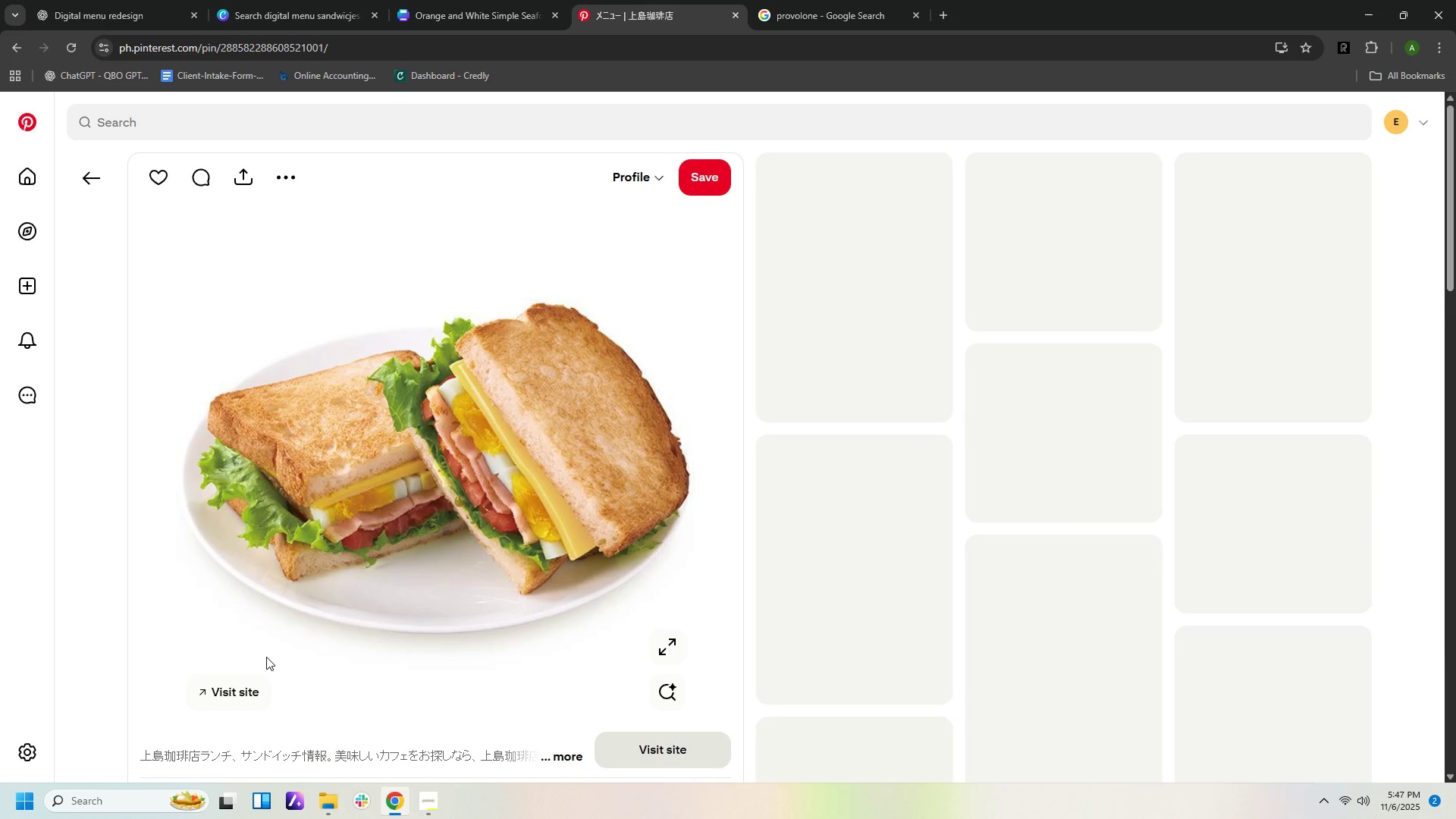 
scroll: coordinate [347, 558], scroll_direction: down, amount: 5.0
 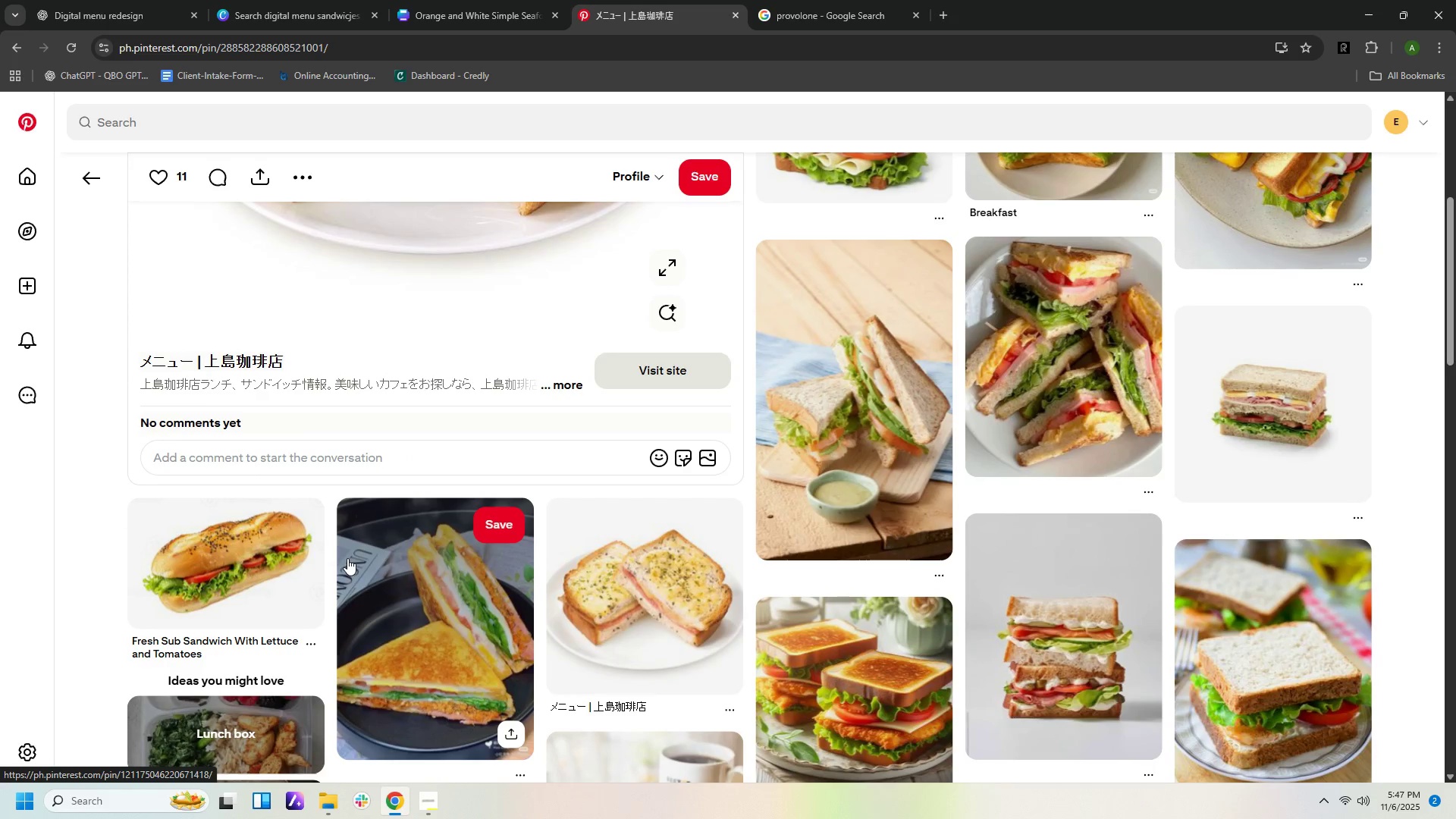 
mouse_move([827, 501])
 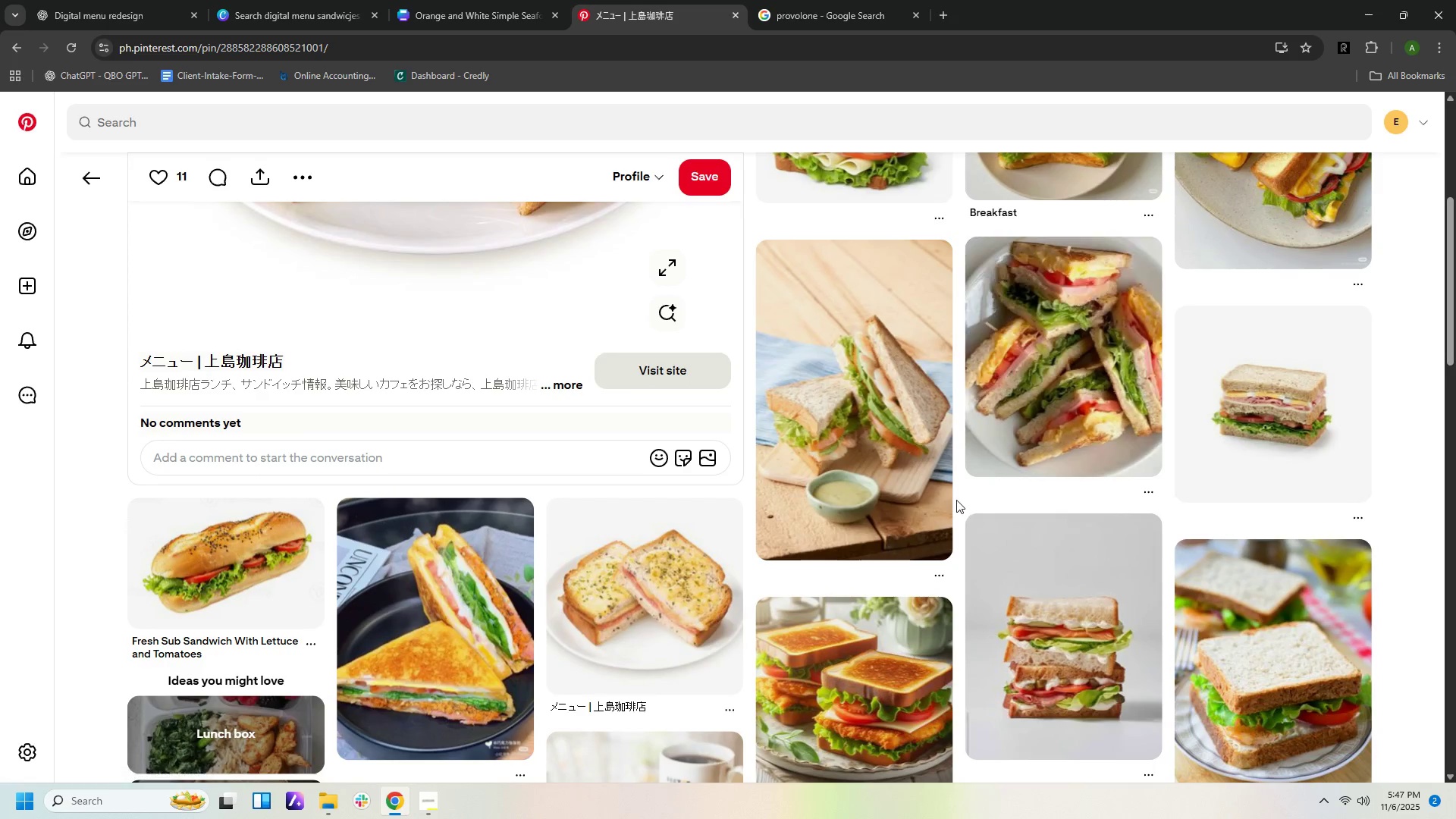 
scroll: coordinate [944, 512], scroll_direction: down, amount: 4.0
 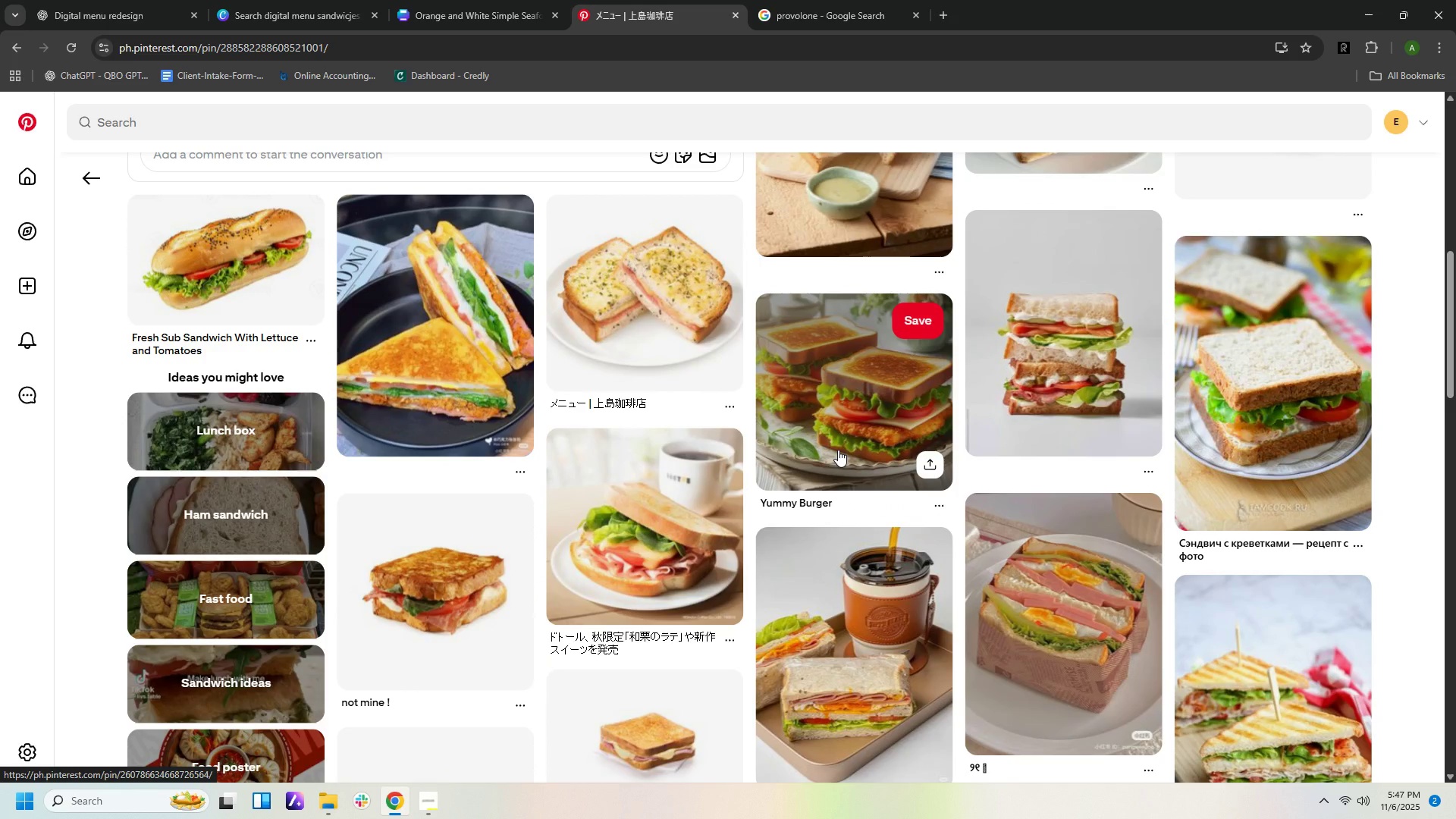 
left_click([838, 450])
 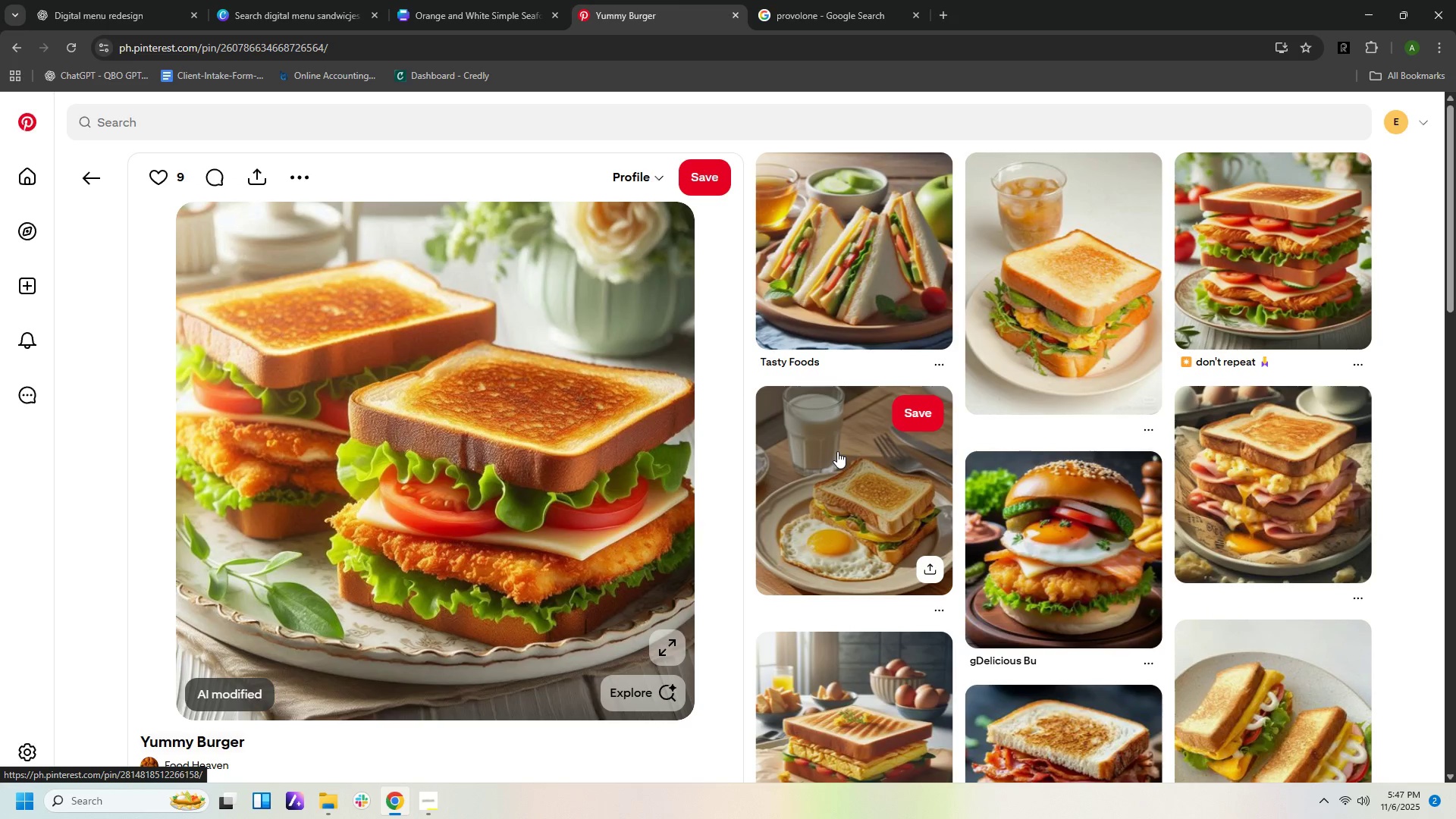 
scroll: coordinate [813, 508], scroll_direction: down, amount: 10.0
 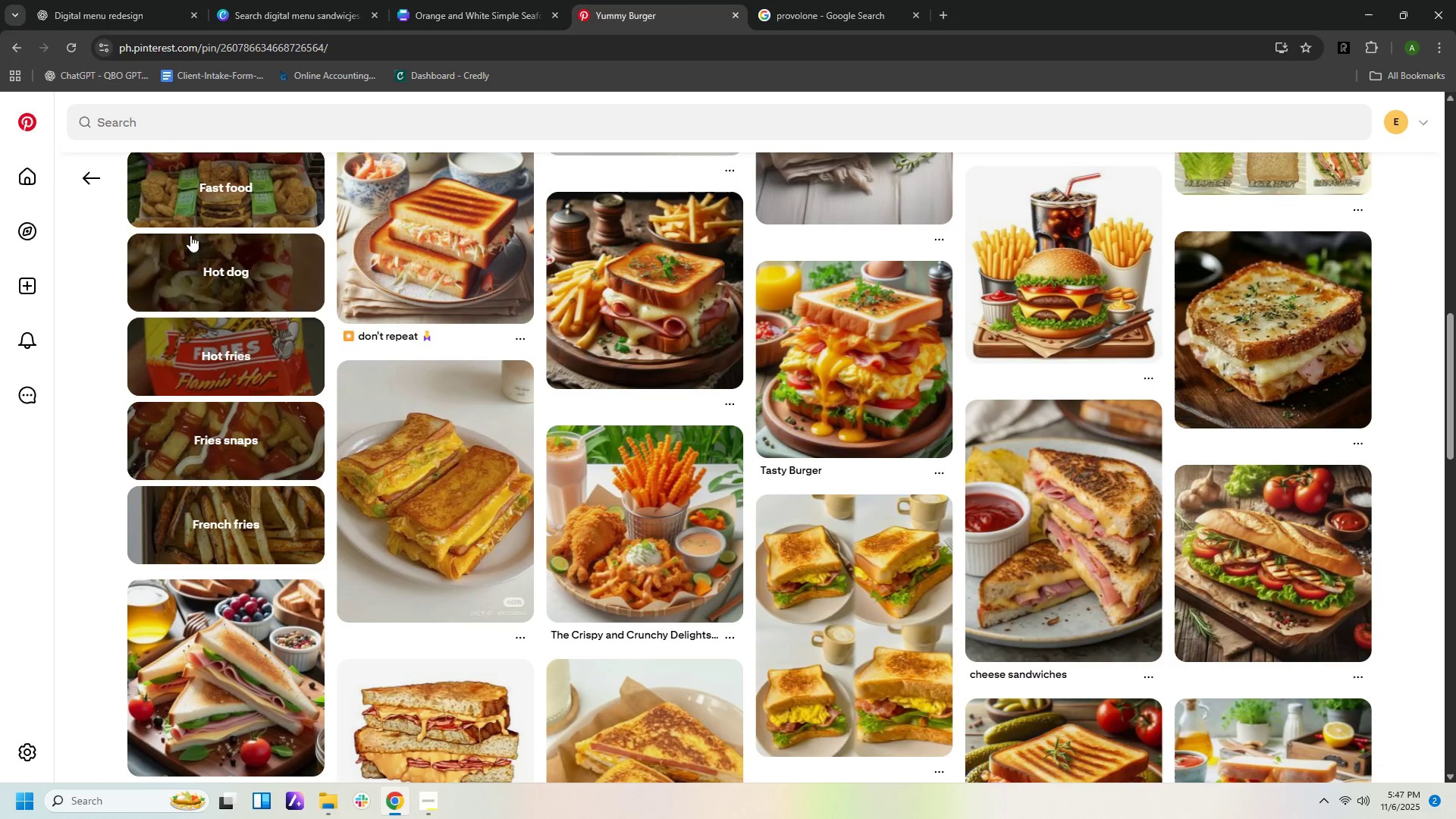 
left_click([102, 176])
 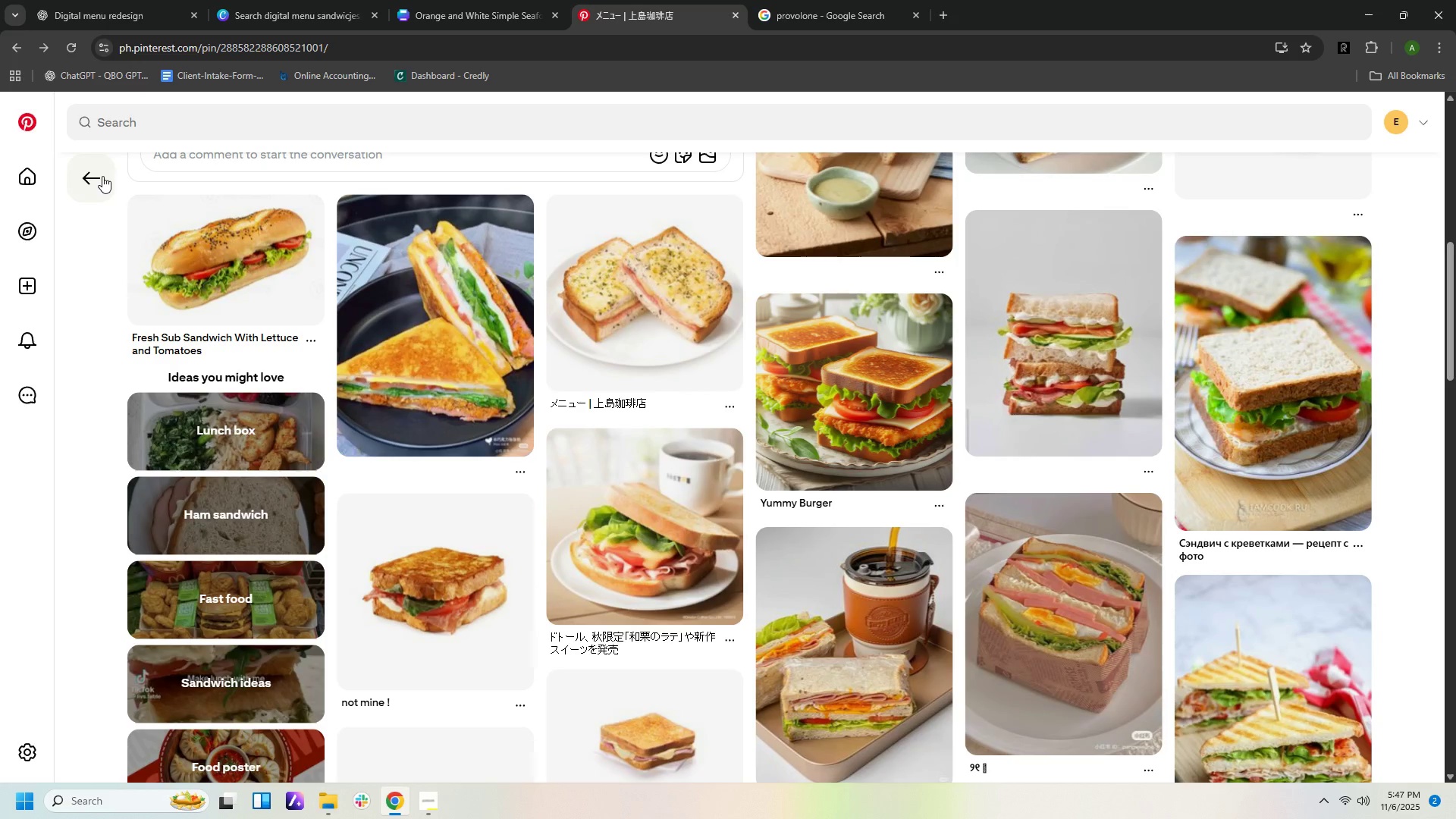 
left_click([102, 176])
 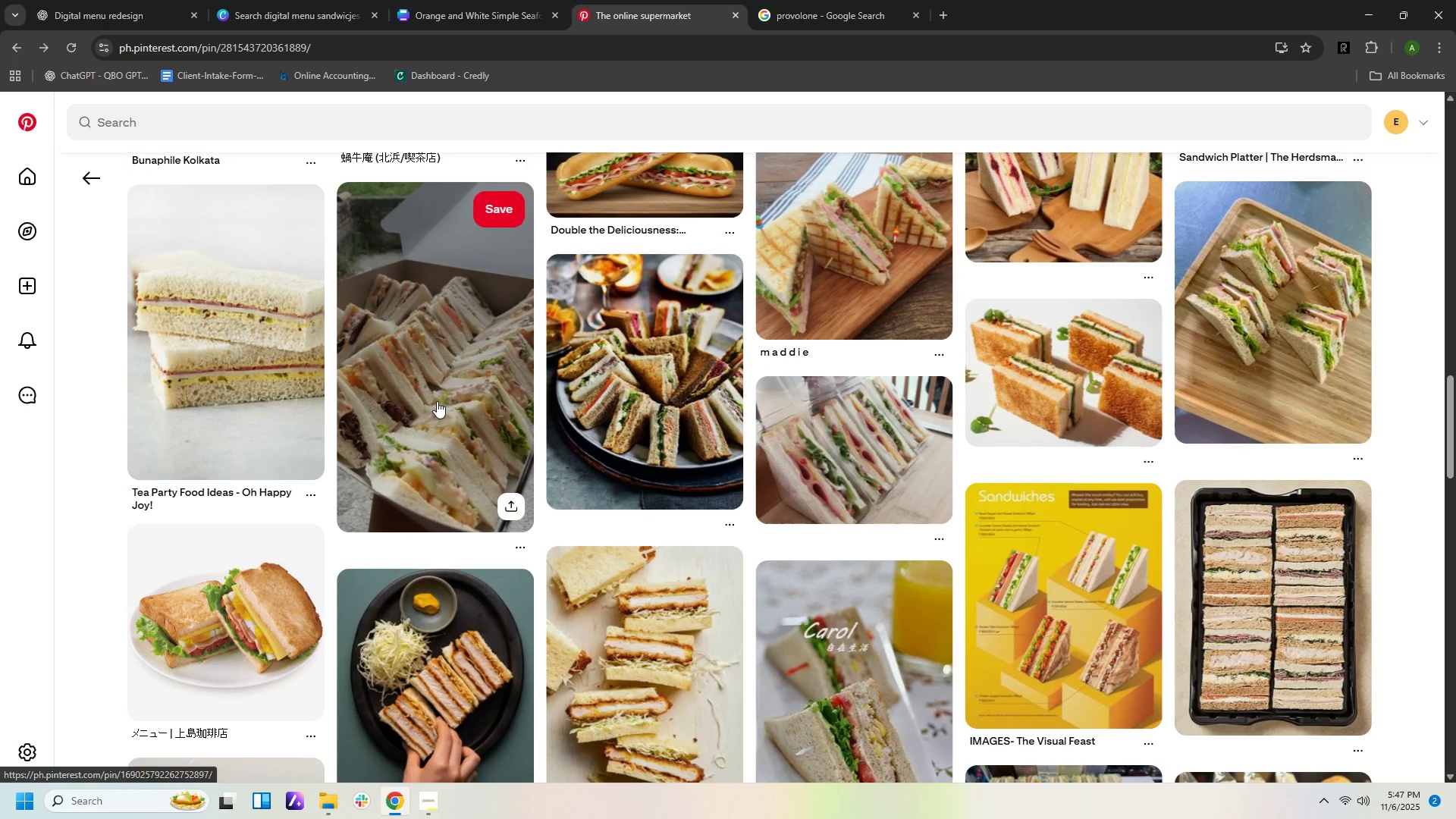 
scroll: coordinate [640, 492], scroll_direction: down, amount: 14.0
 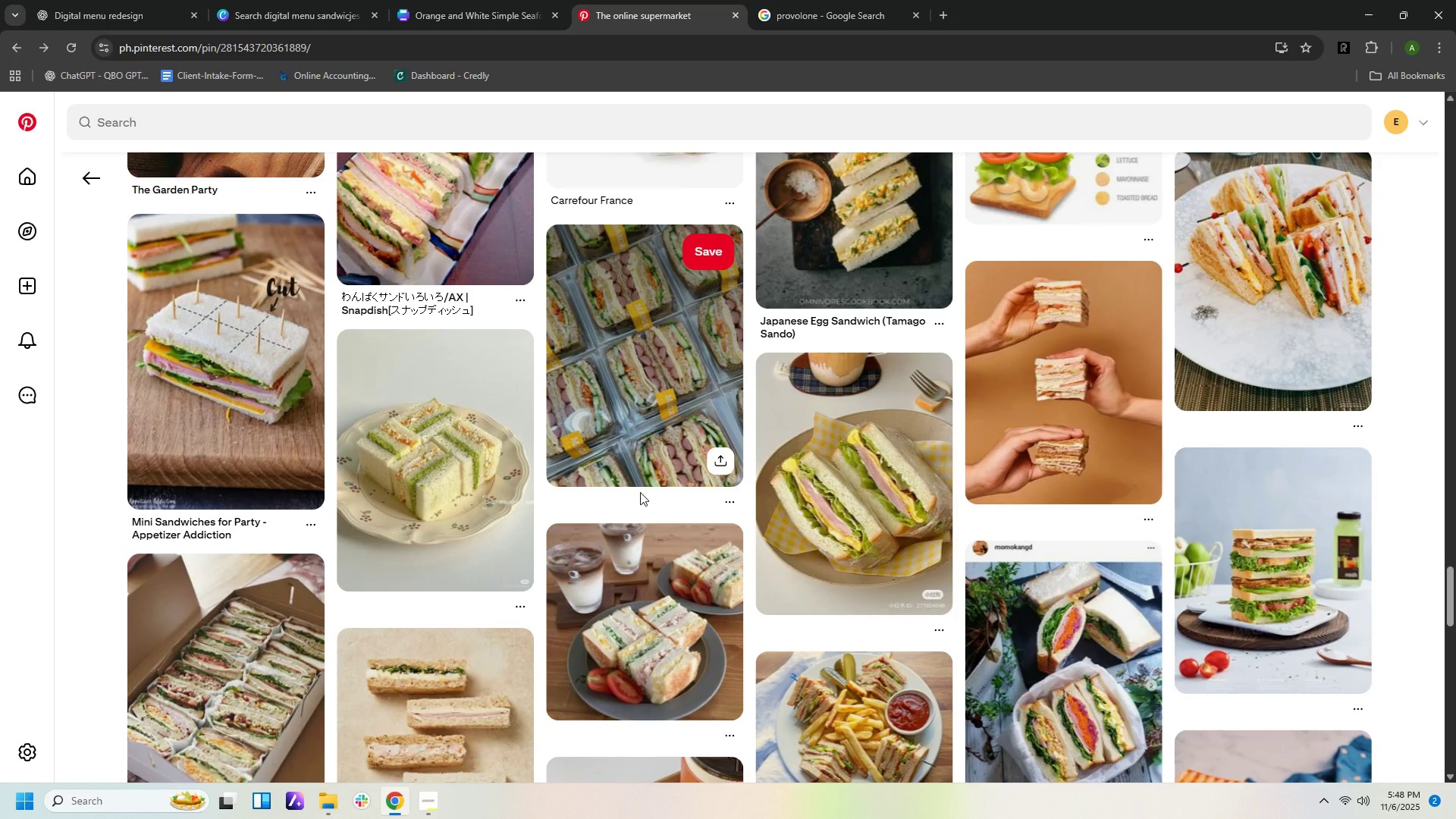 
scroll: coordinate [650, 488], scroll_direction: down, amount: 6.0
 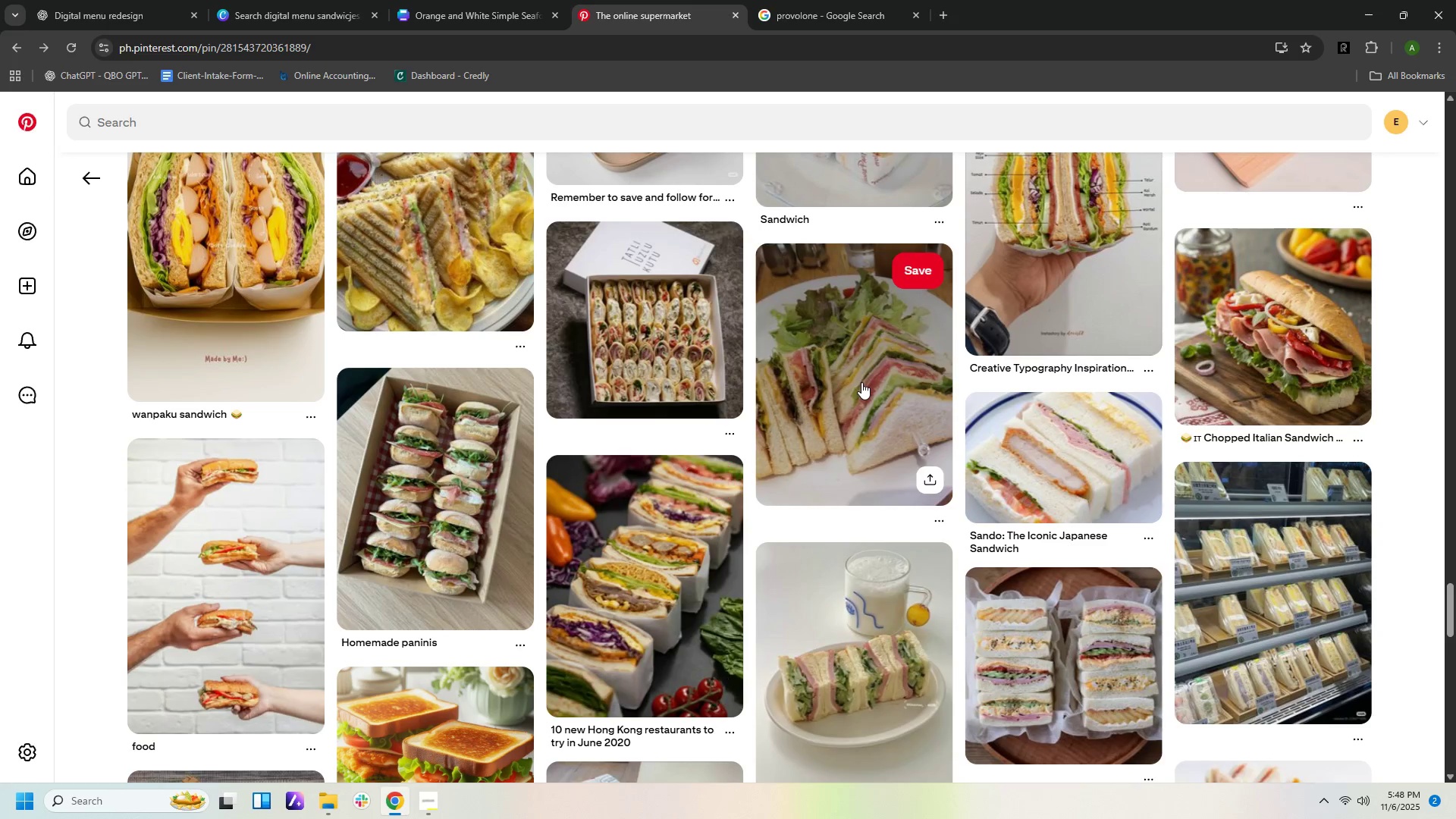 
left_click([859, 384])
 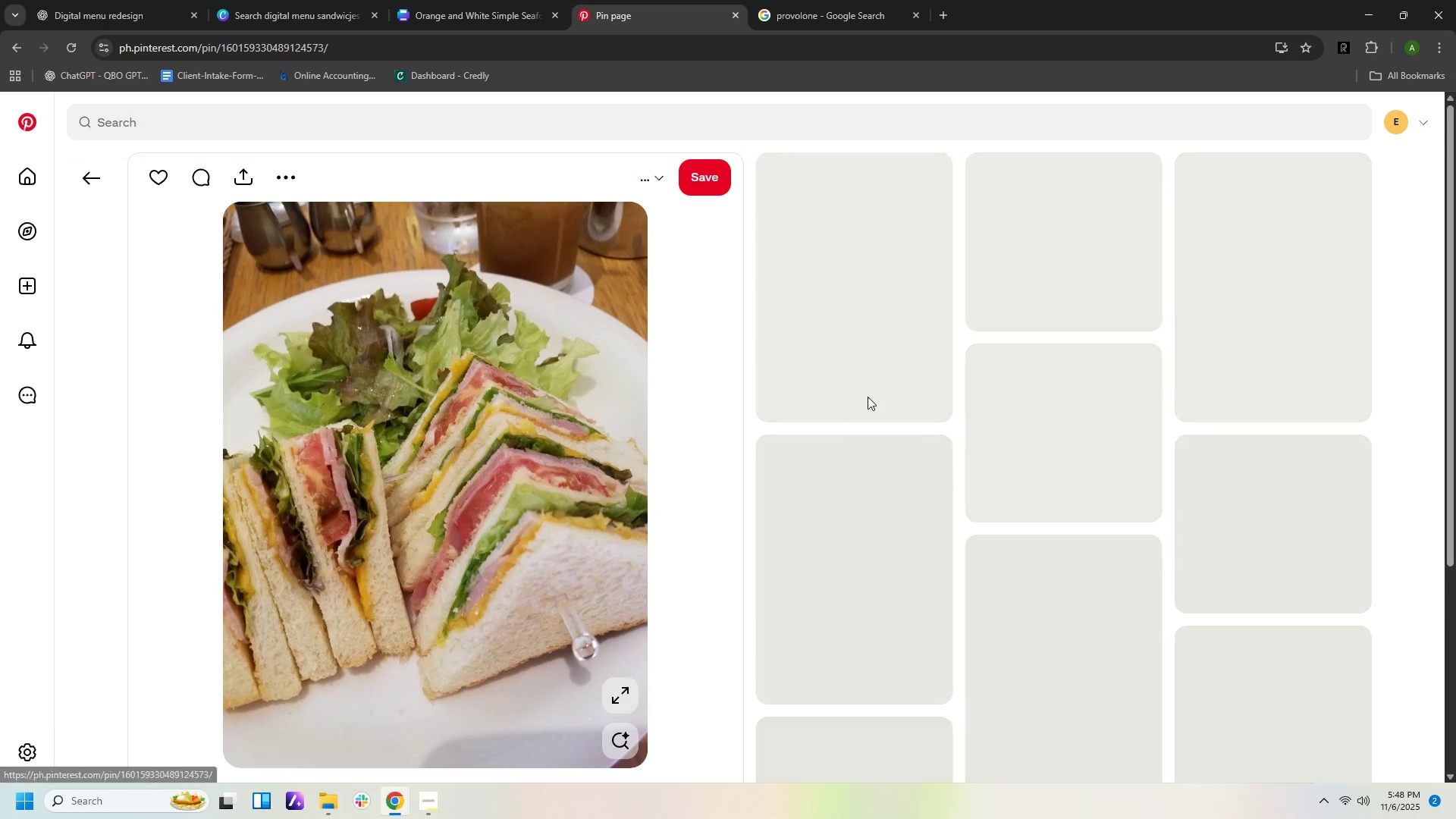 
mouse_move([874, 413])
 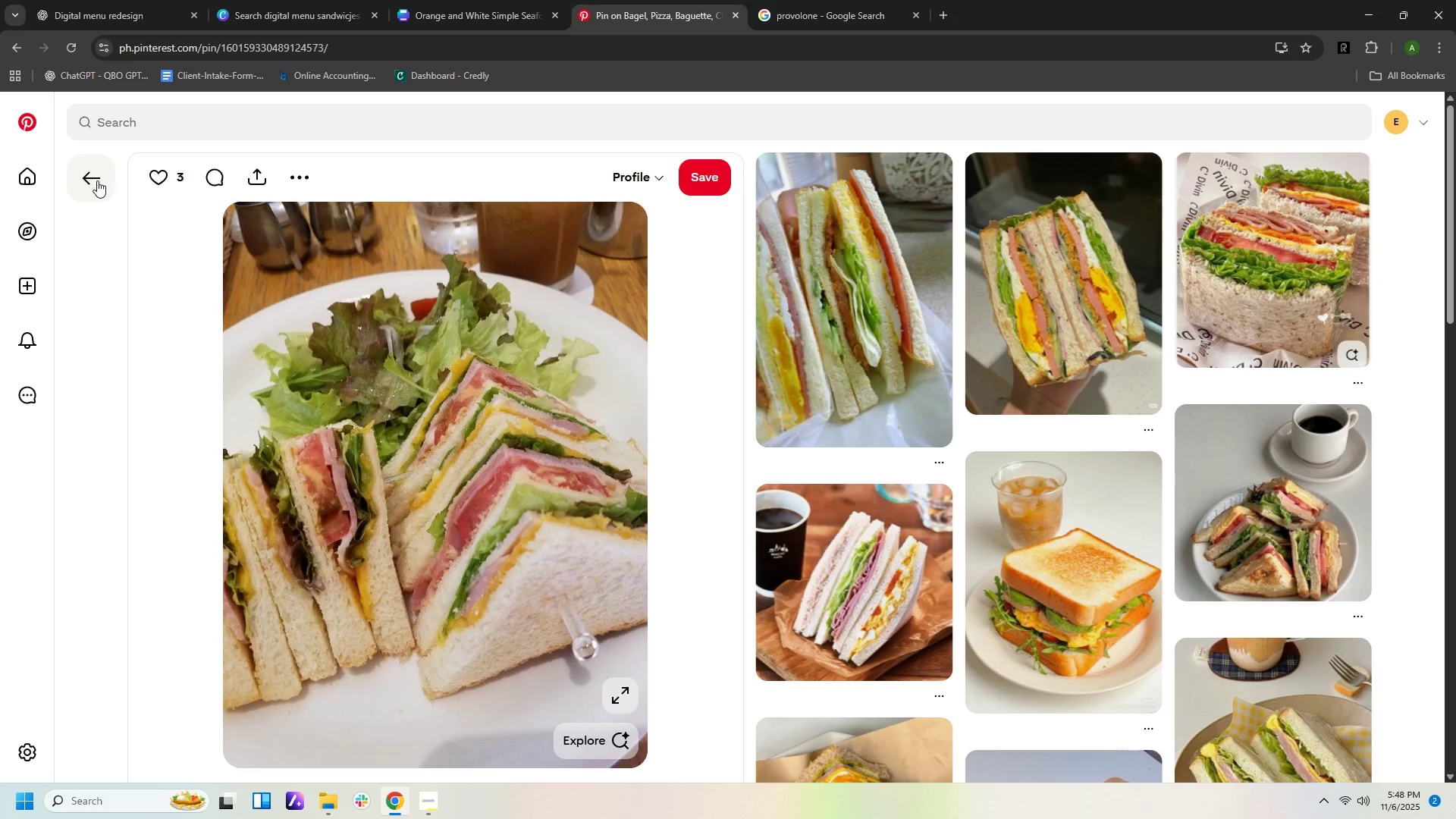 
left_click([97, 181])
 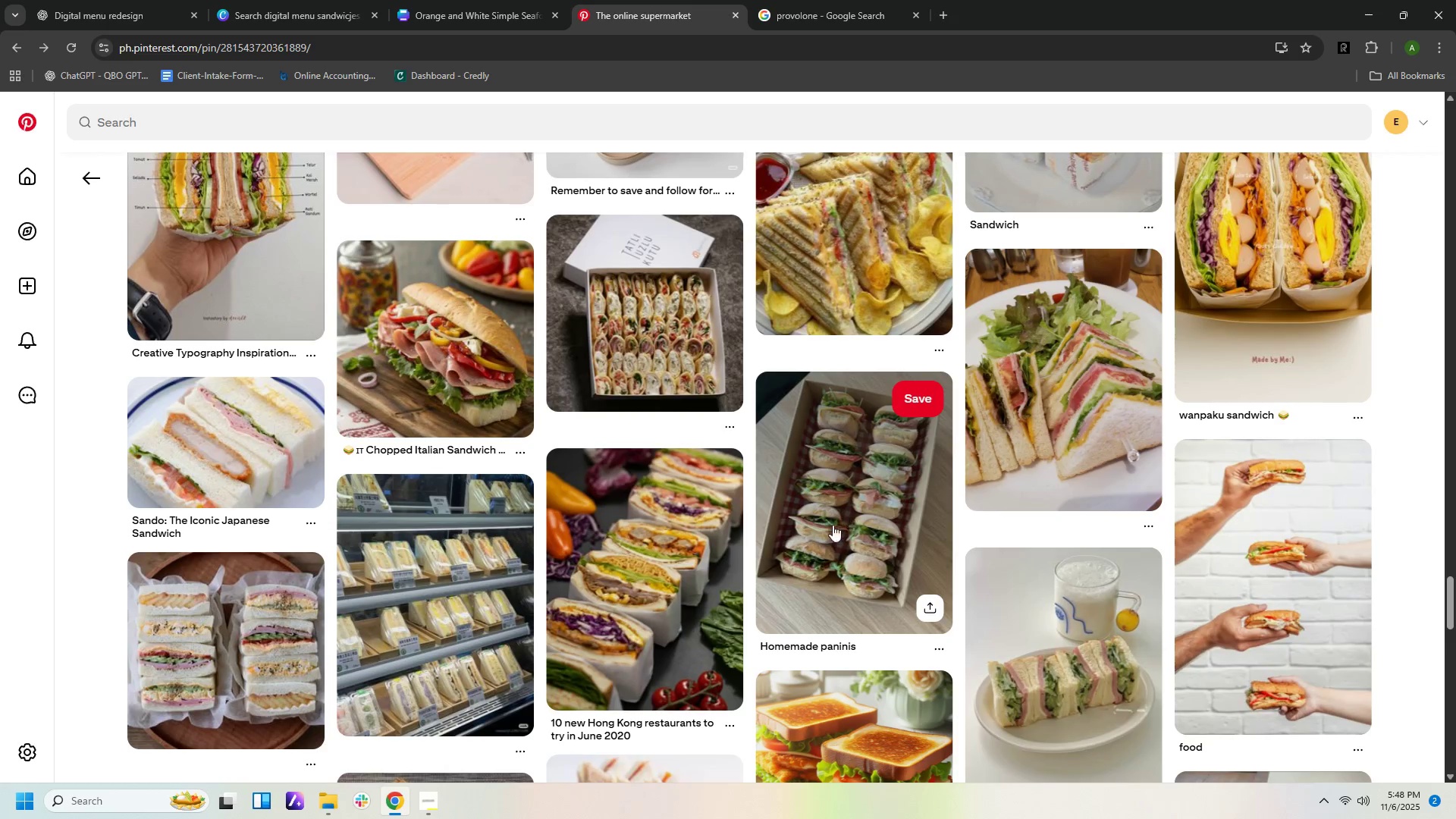 
scroll: coordinate [840, 538], scroll_direction: down, amount: 20.0
 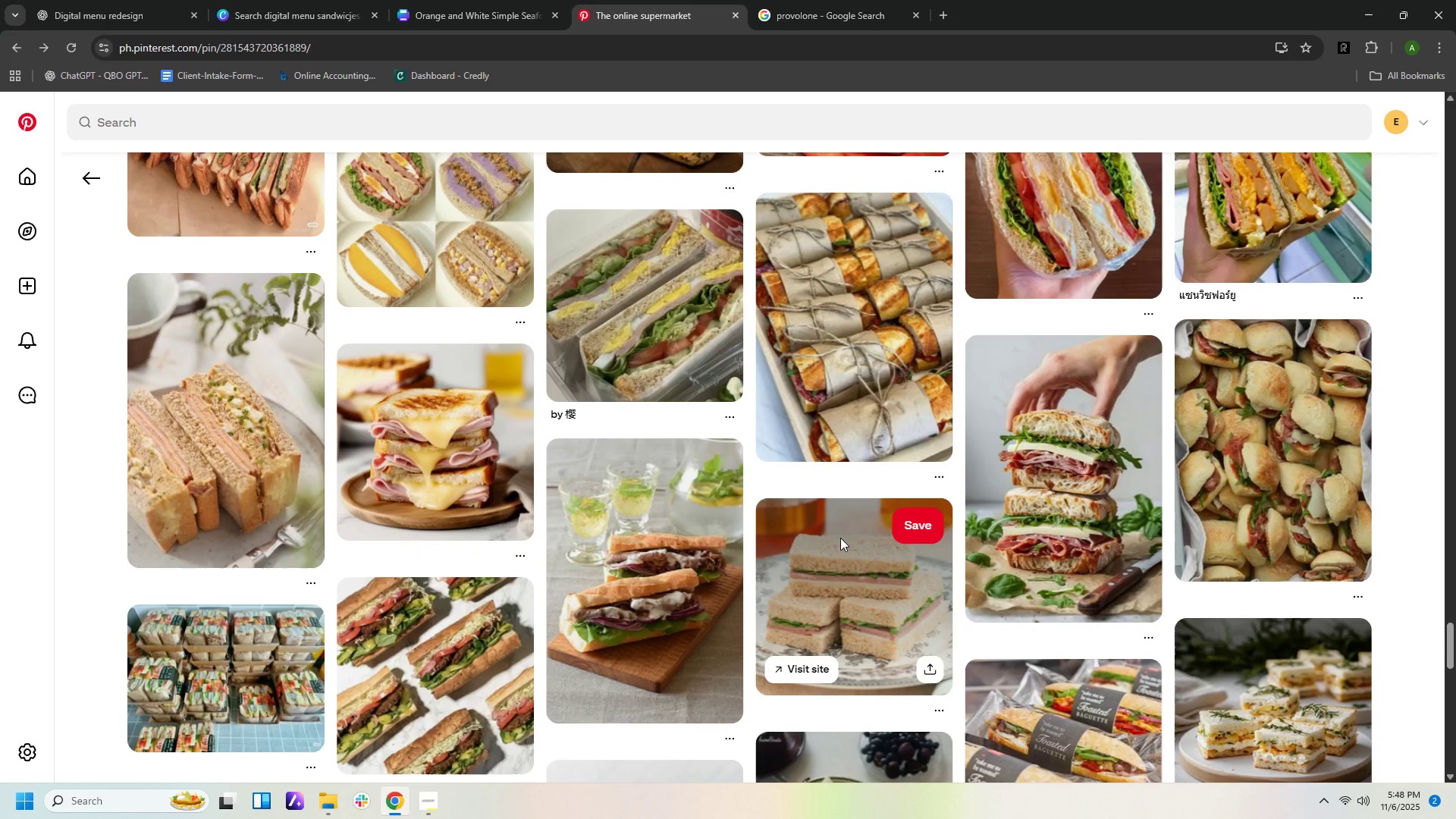 
scroll: coordinate [1056, 604], scroll_direction: down, amount: 15.0
 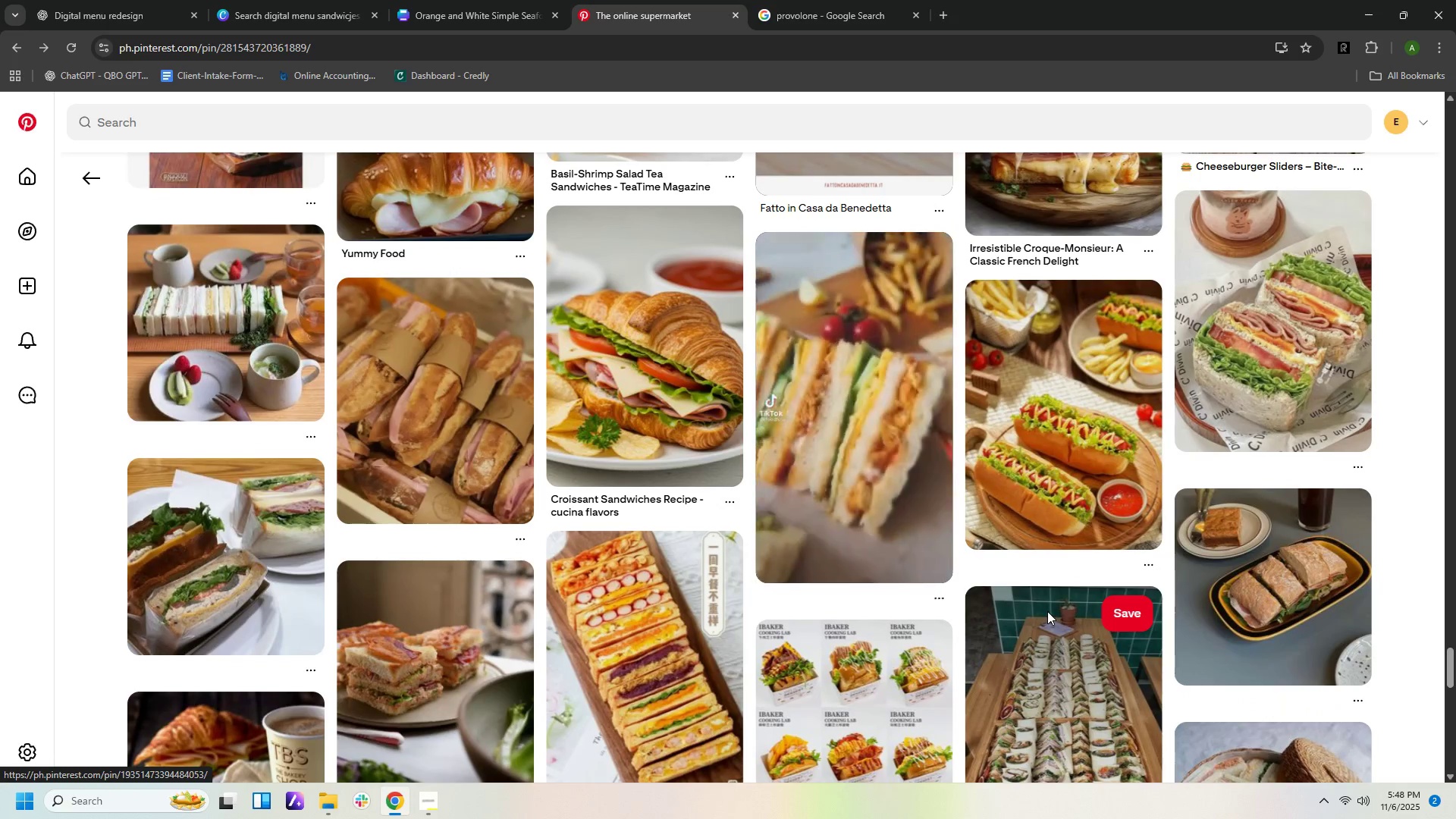 
scroll: coordinate [915, 564], scroll_direction: down, amount: 16.0
 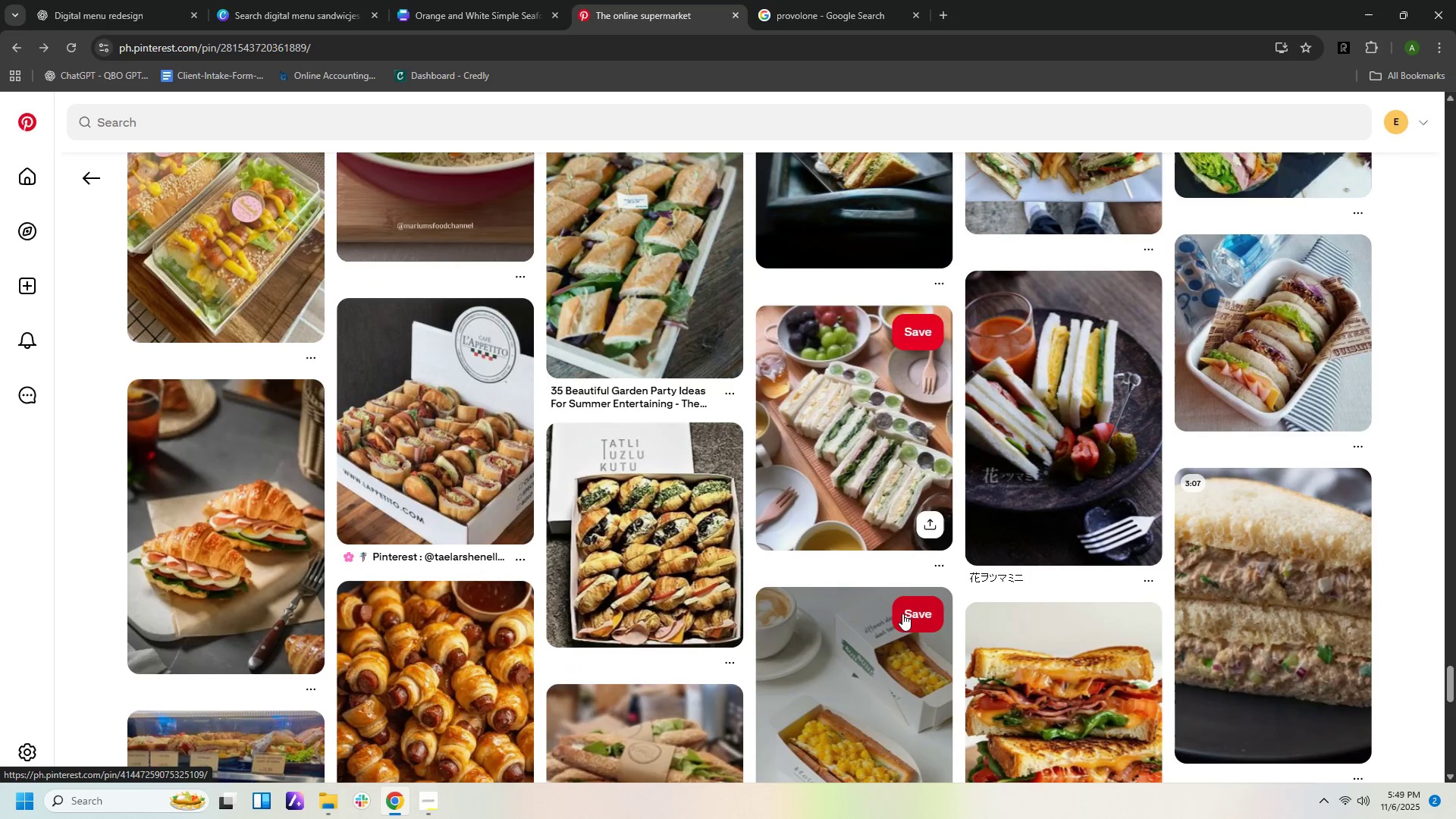 
scroll: coordinate [883, 647], scroll_direction: down, amount: 10.0
 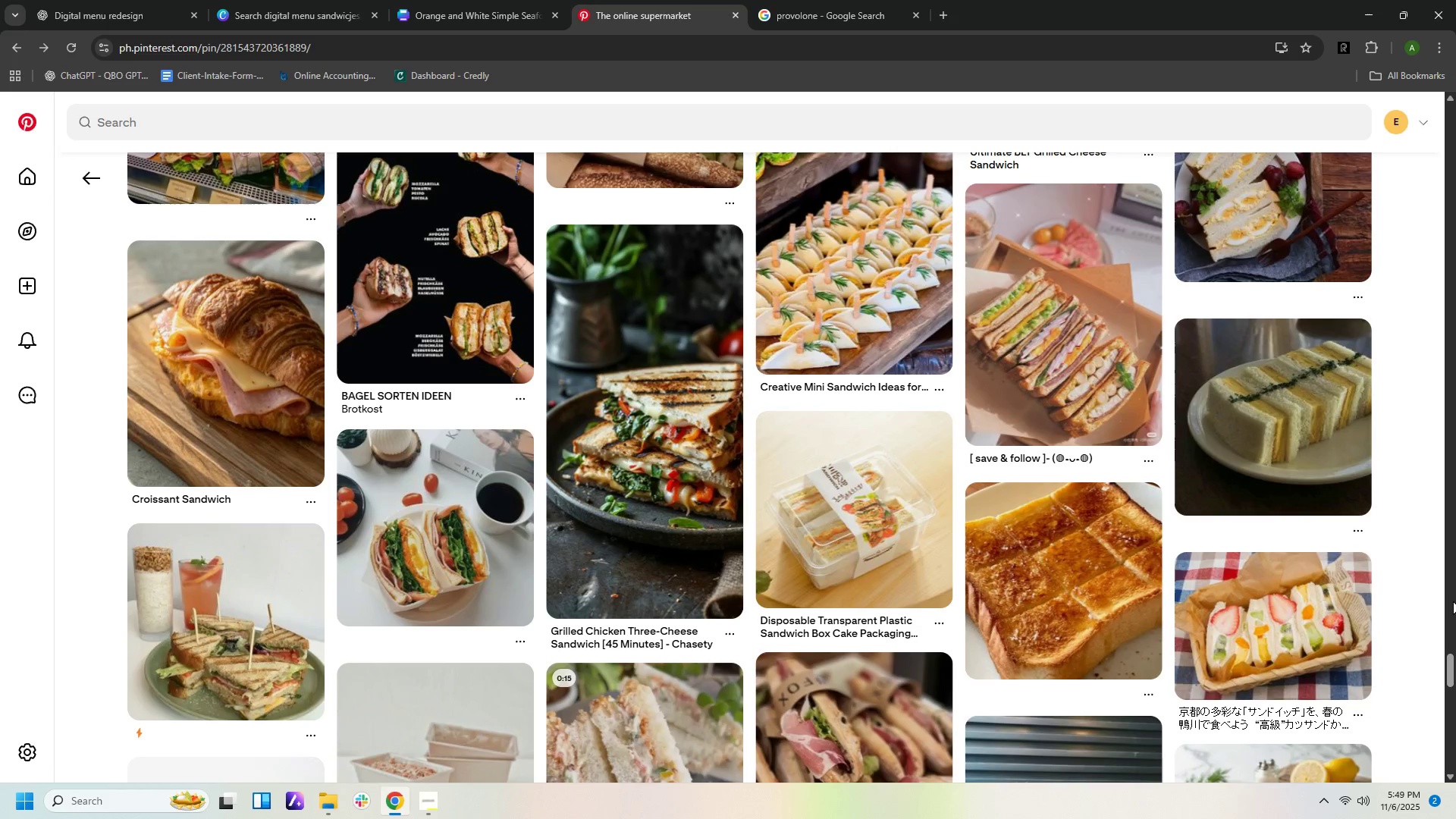 
left_click_drag(start_coordinate=[1454, 664], to_coordinate=[1455, 61])
 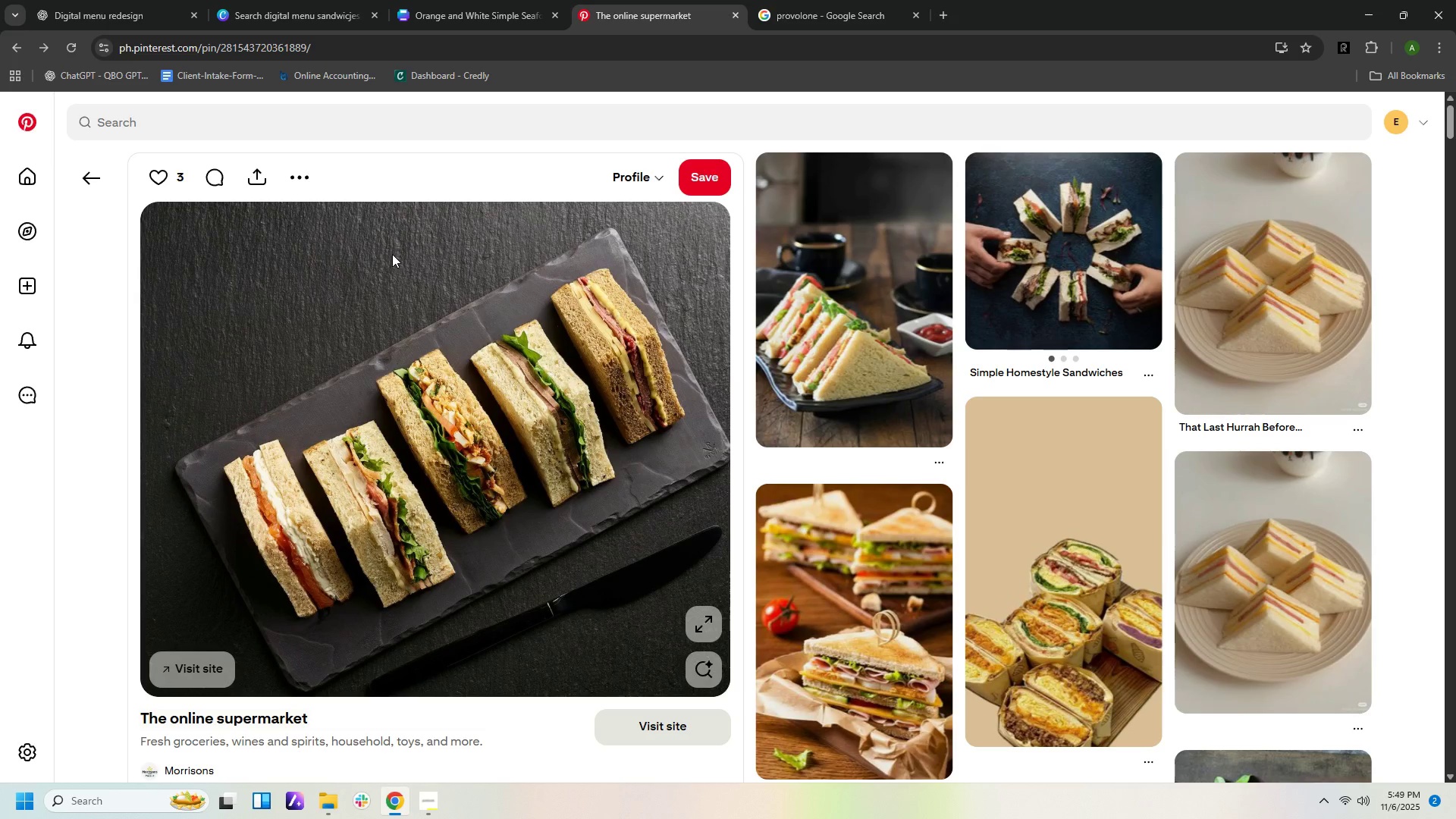 
wait(8.53)
 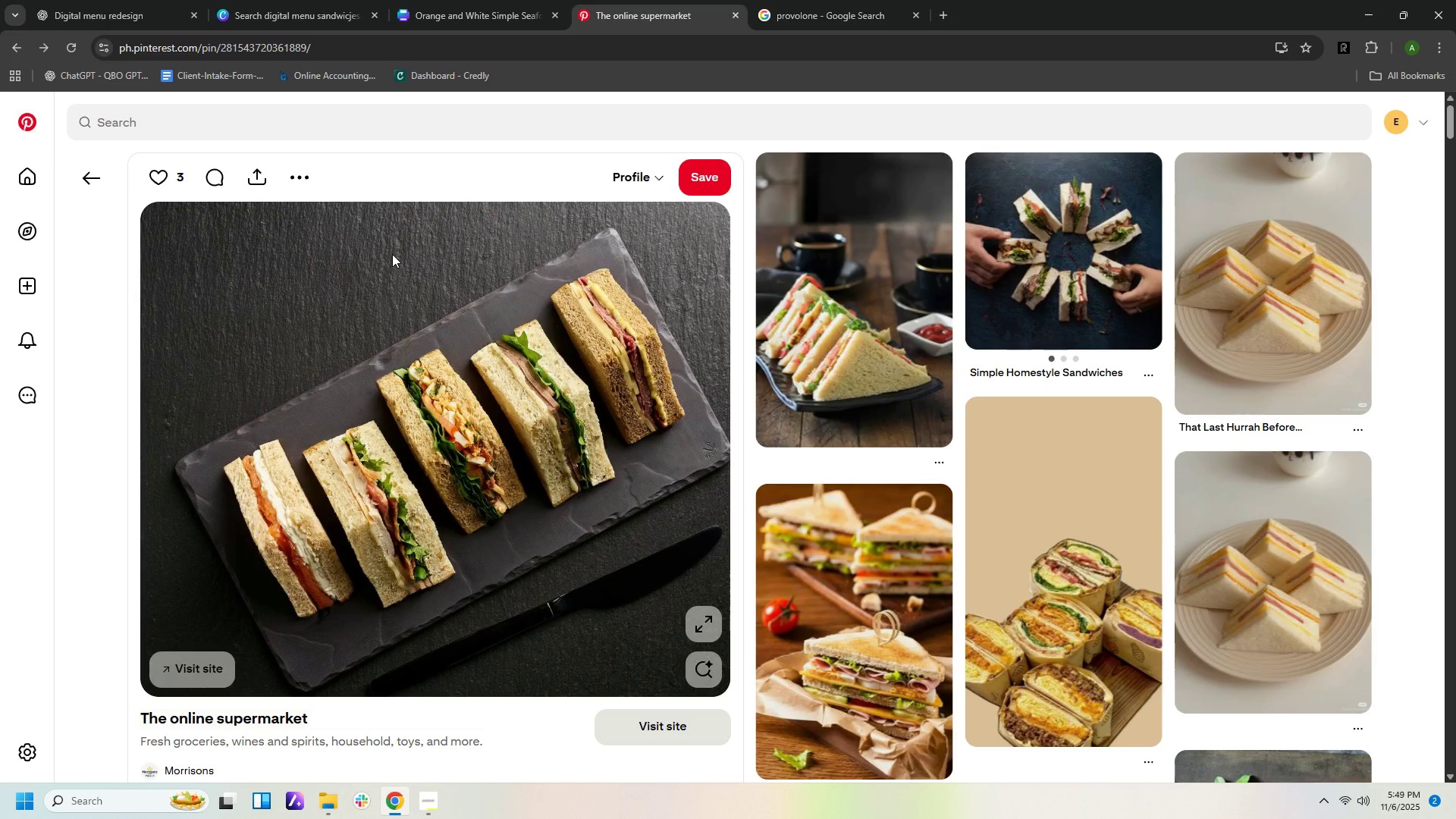 
right_click([595, 396])
 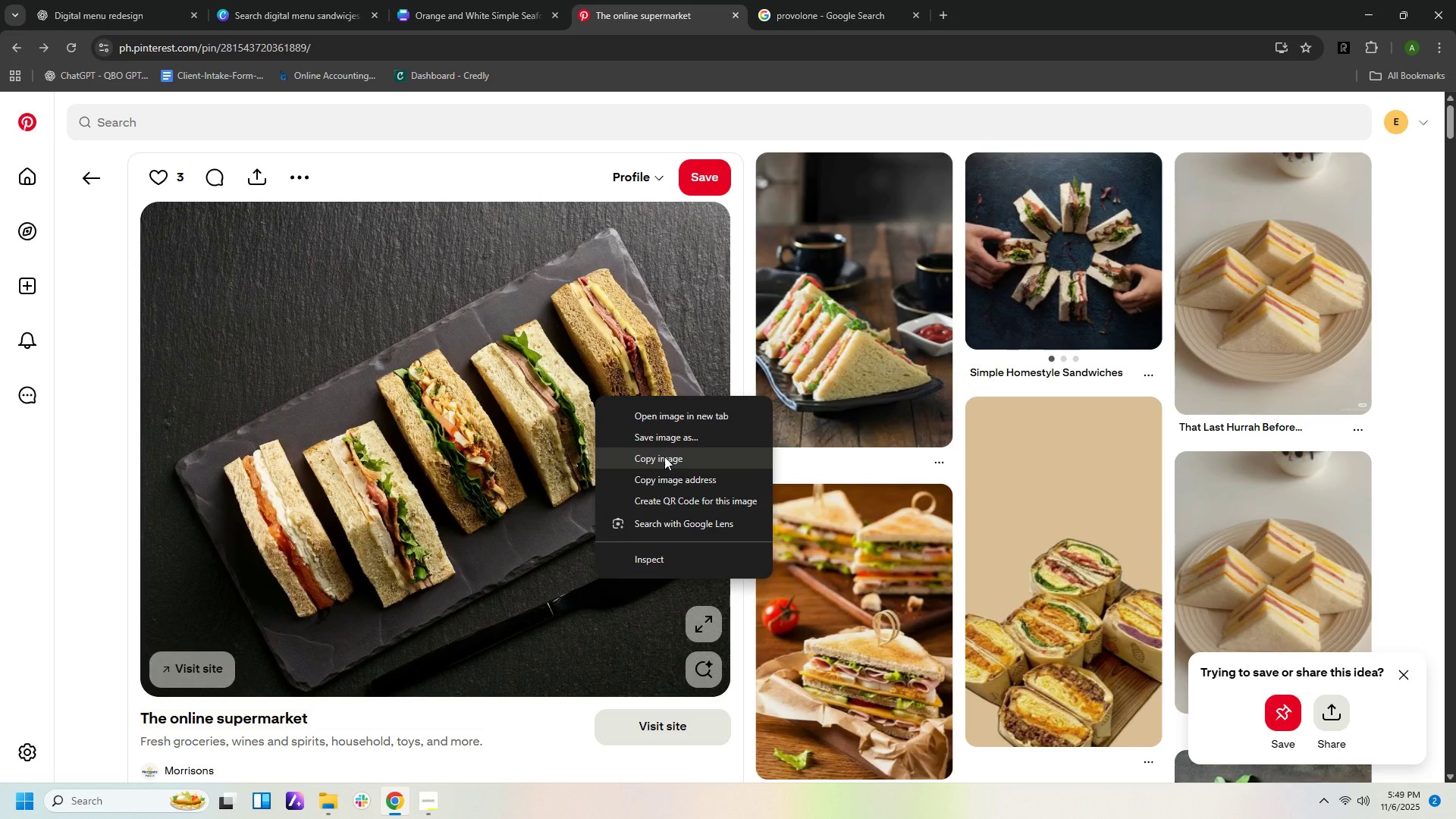 
left_click([664, 457])
 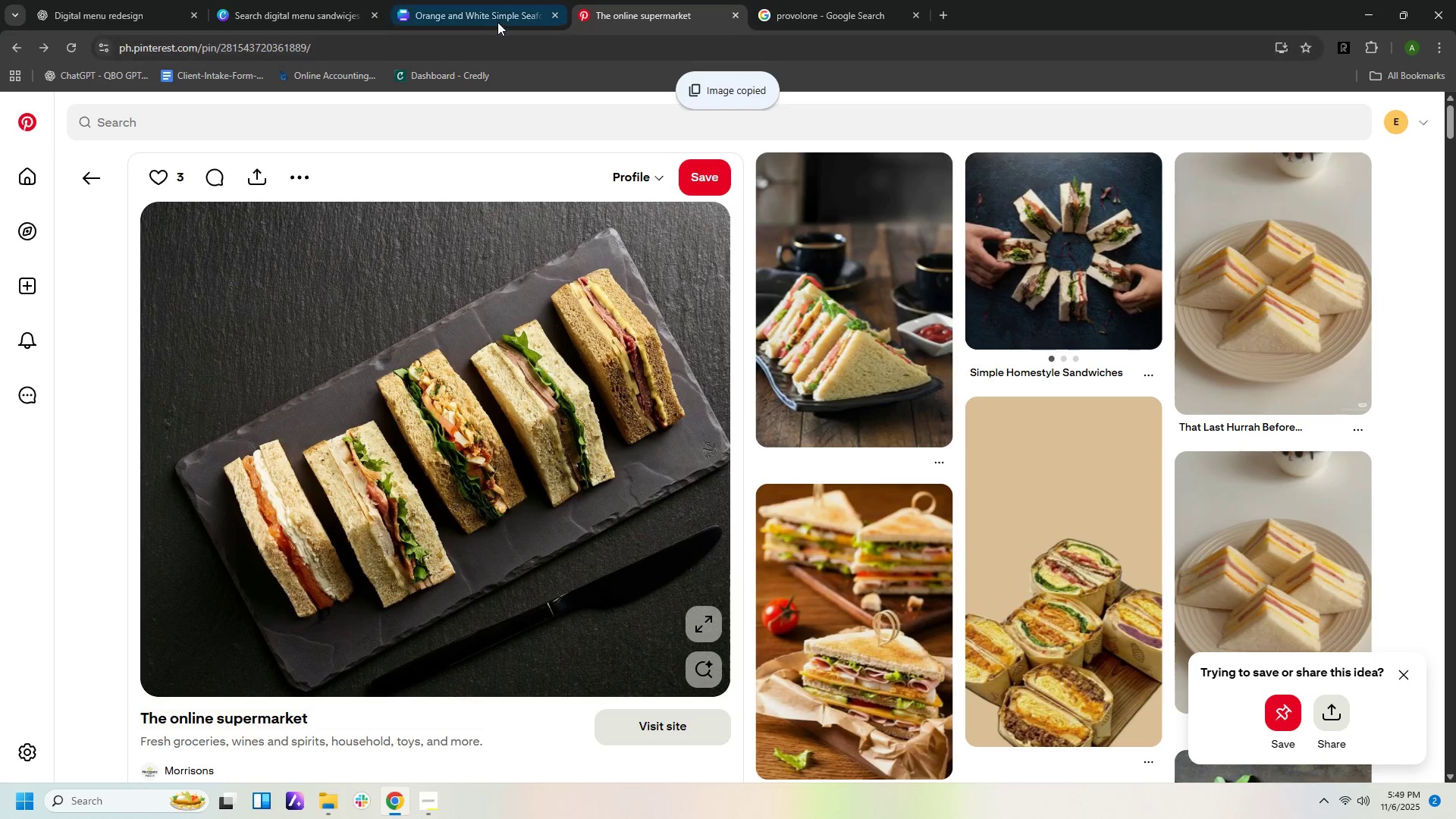 
left_click([496, 22])
 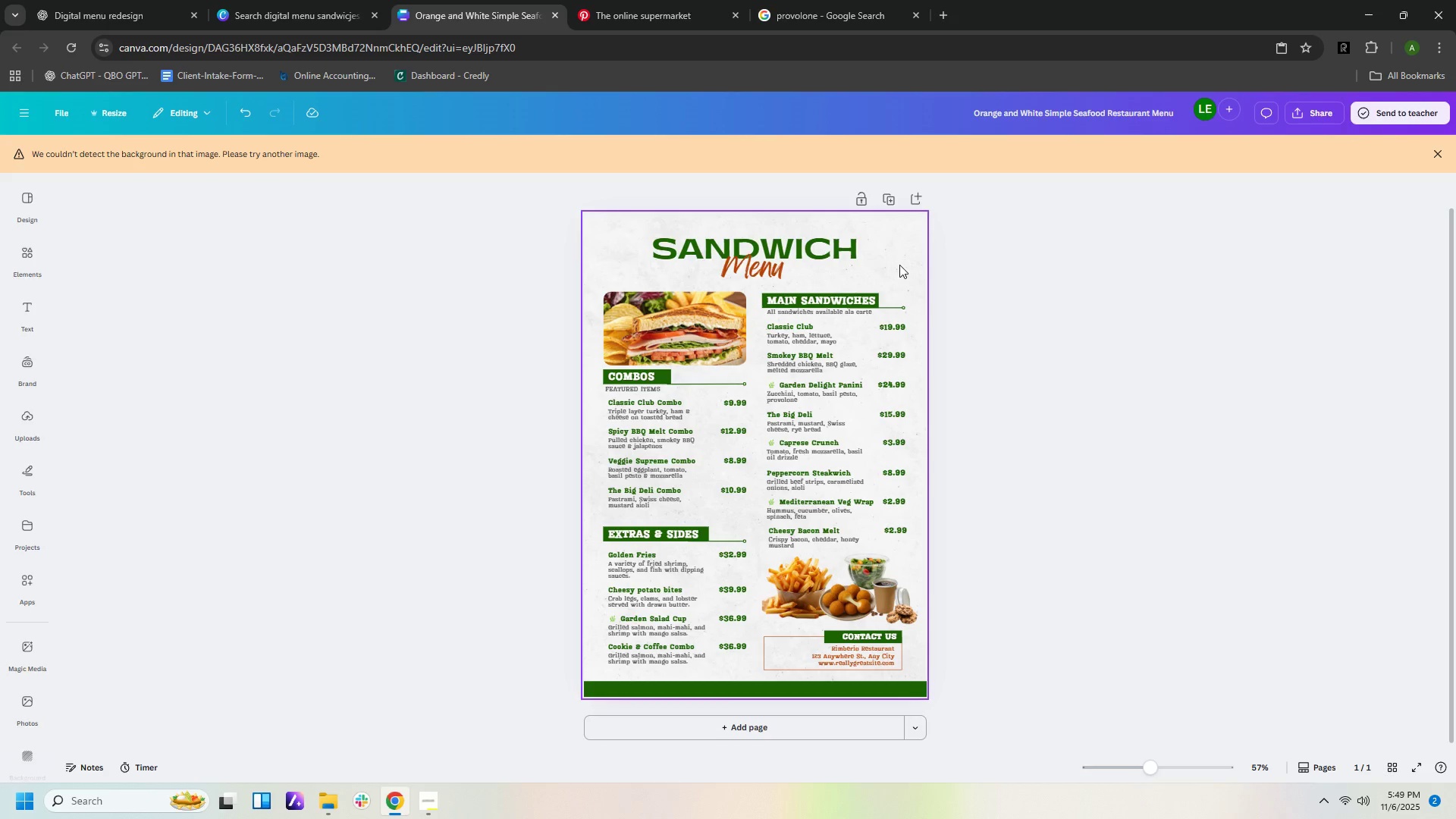 
right_click([898, 259])
 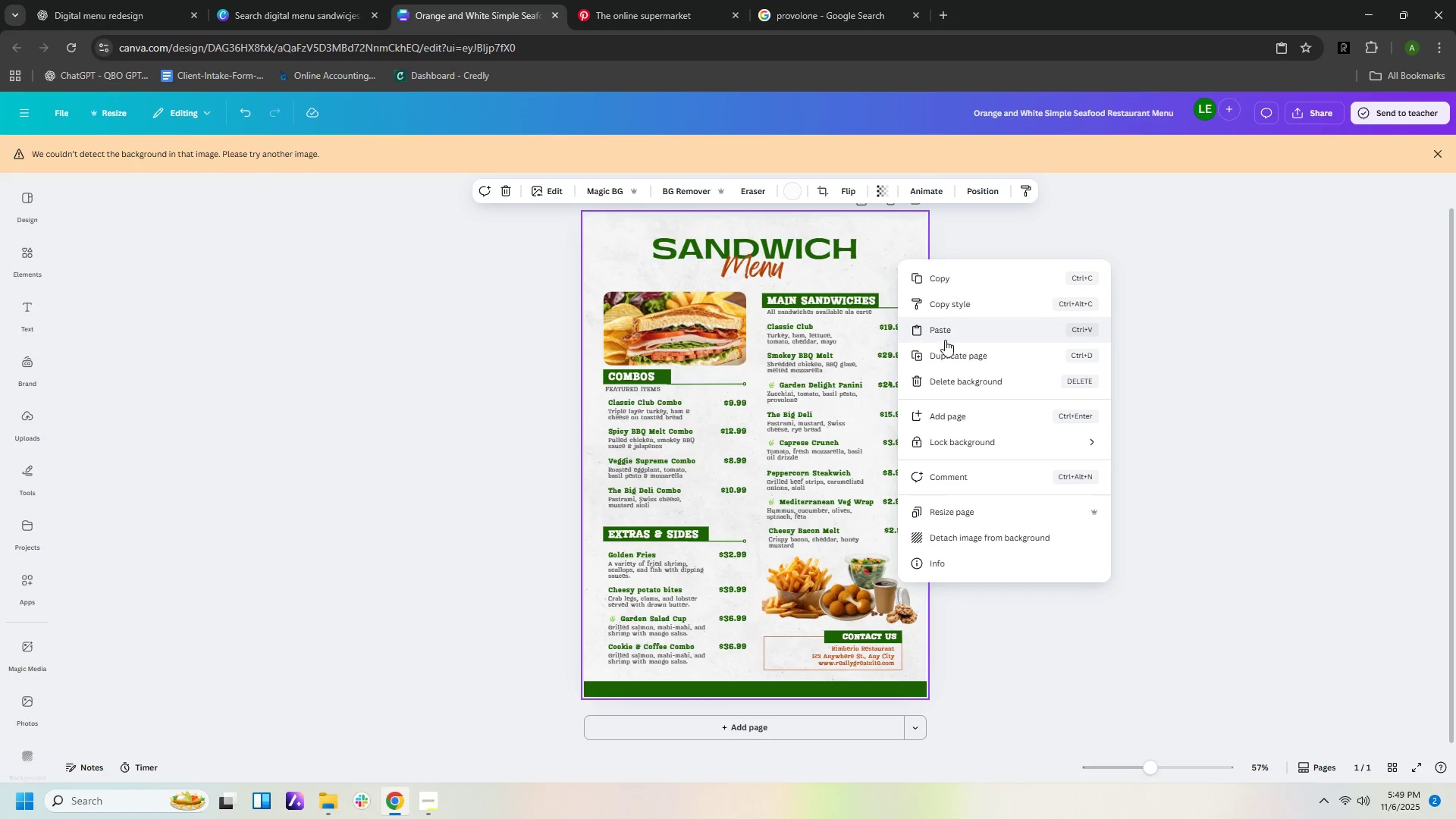 
left_click([947, 340])
 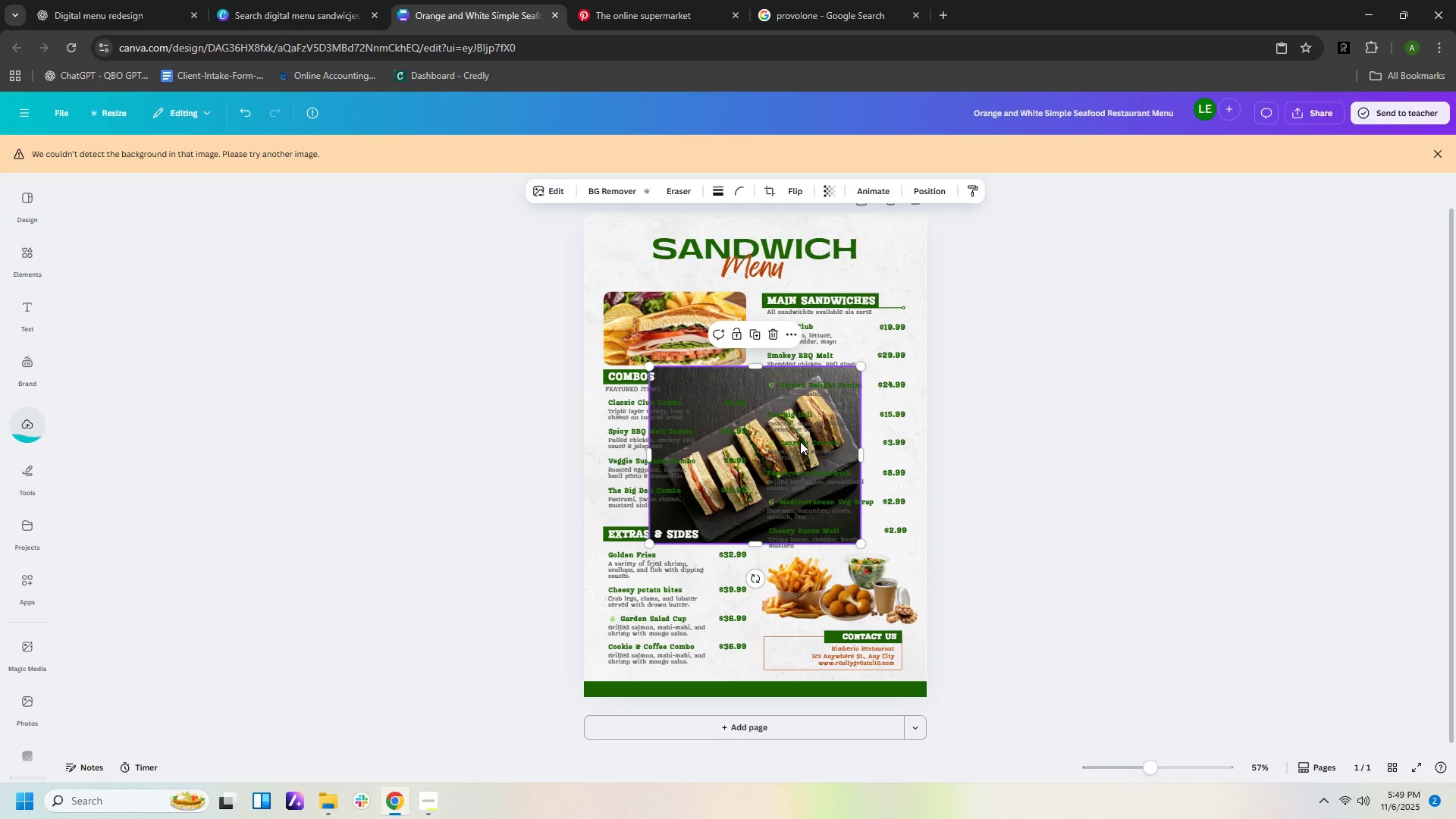 
left_click([601, 191])
 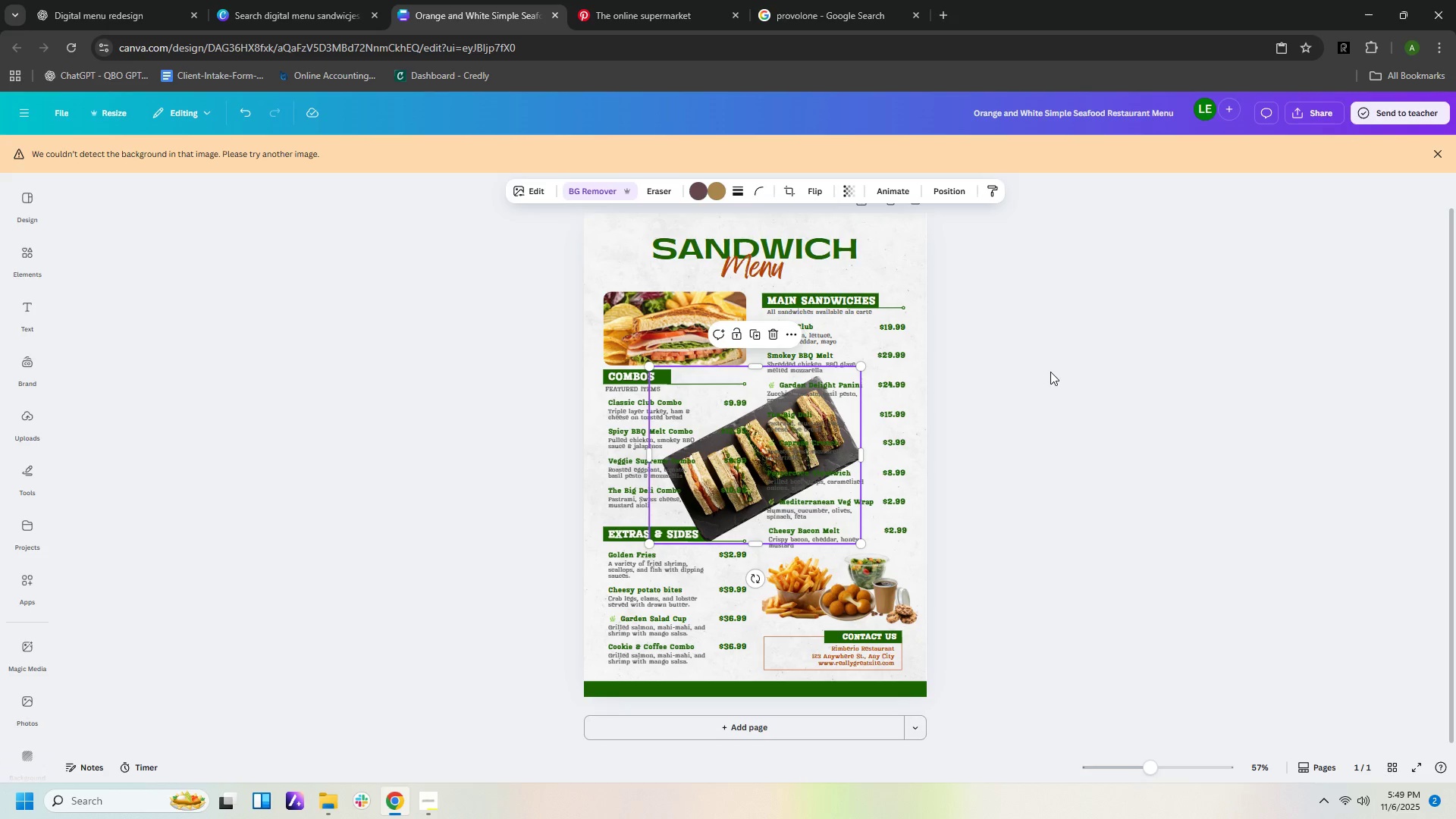 
wait(7.65)
 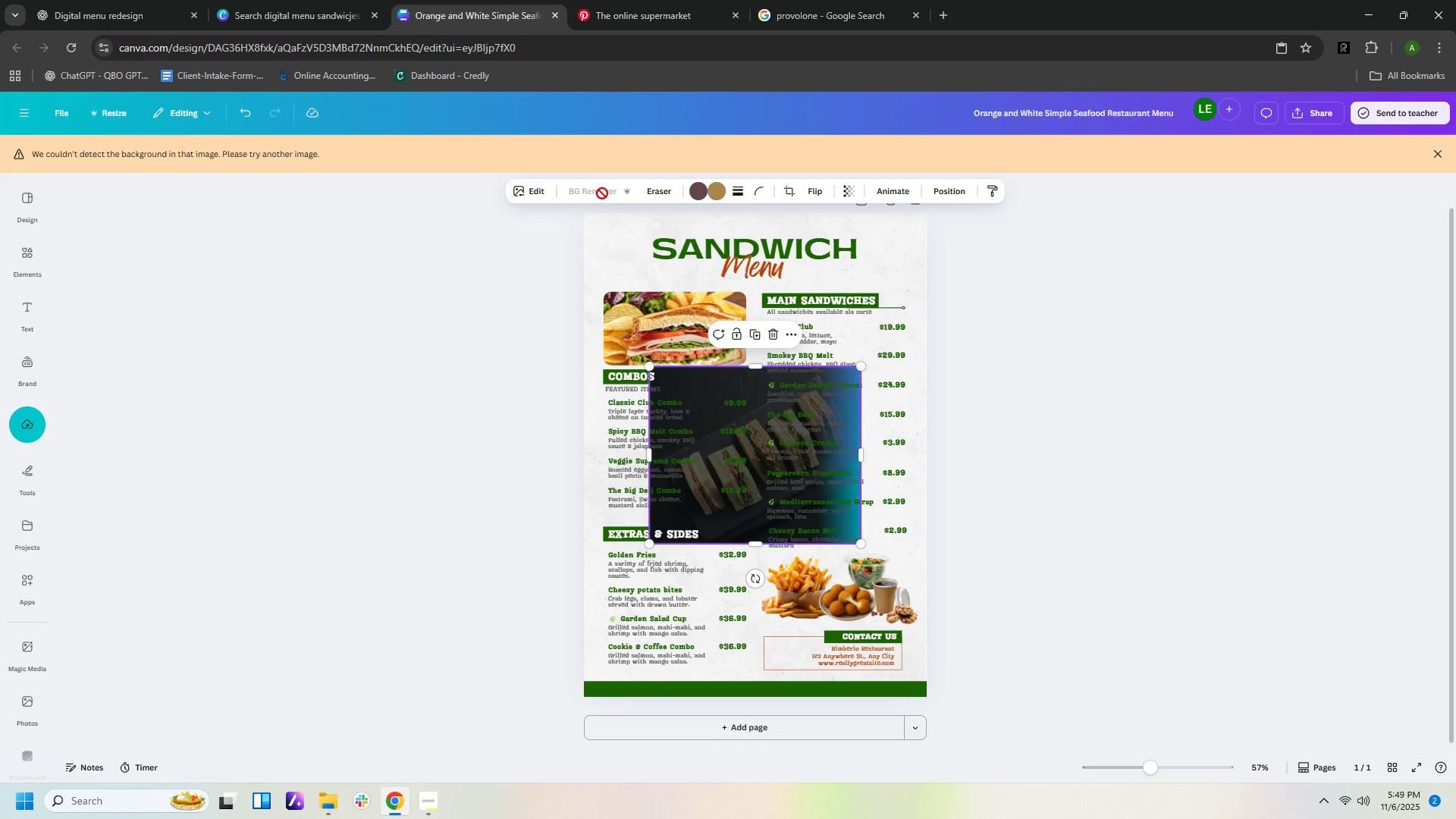 
left_click([666, 324])
 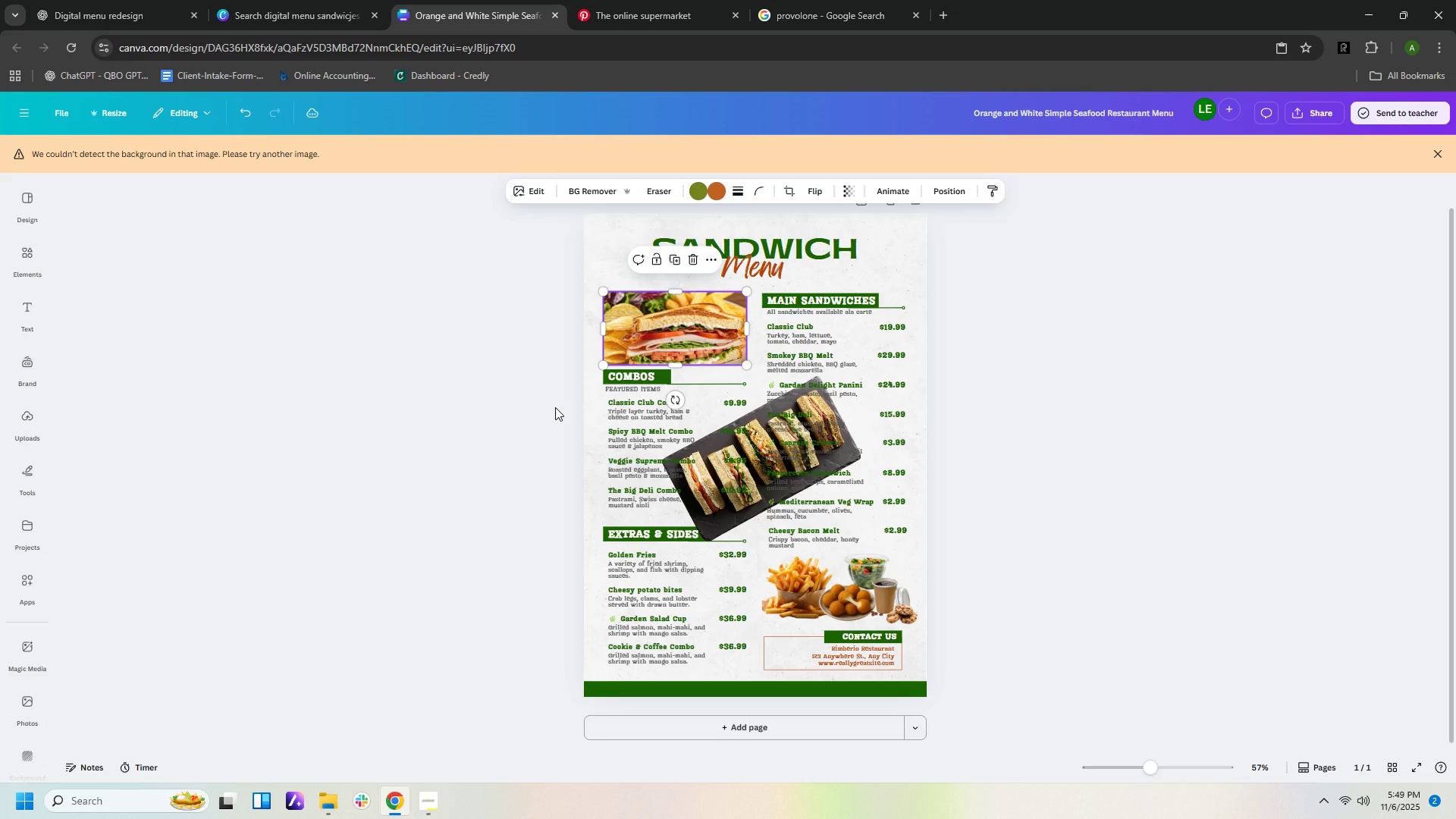 
key(Delete)
 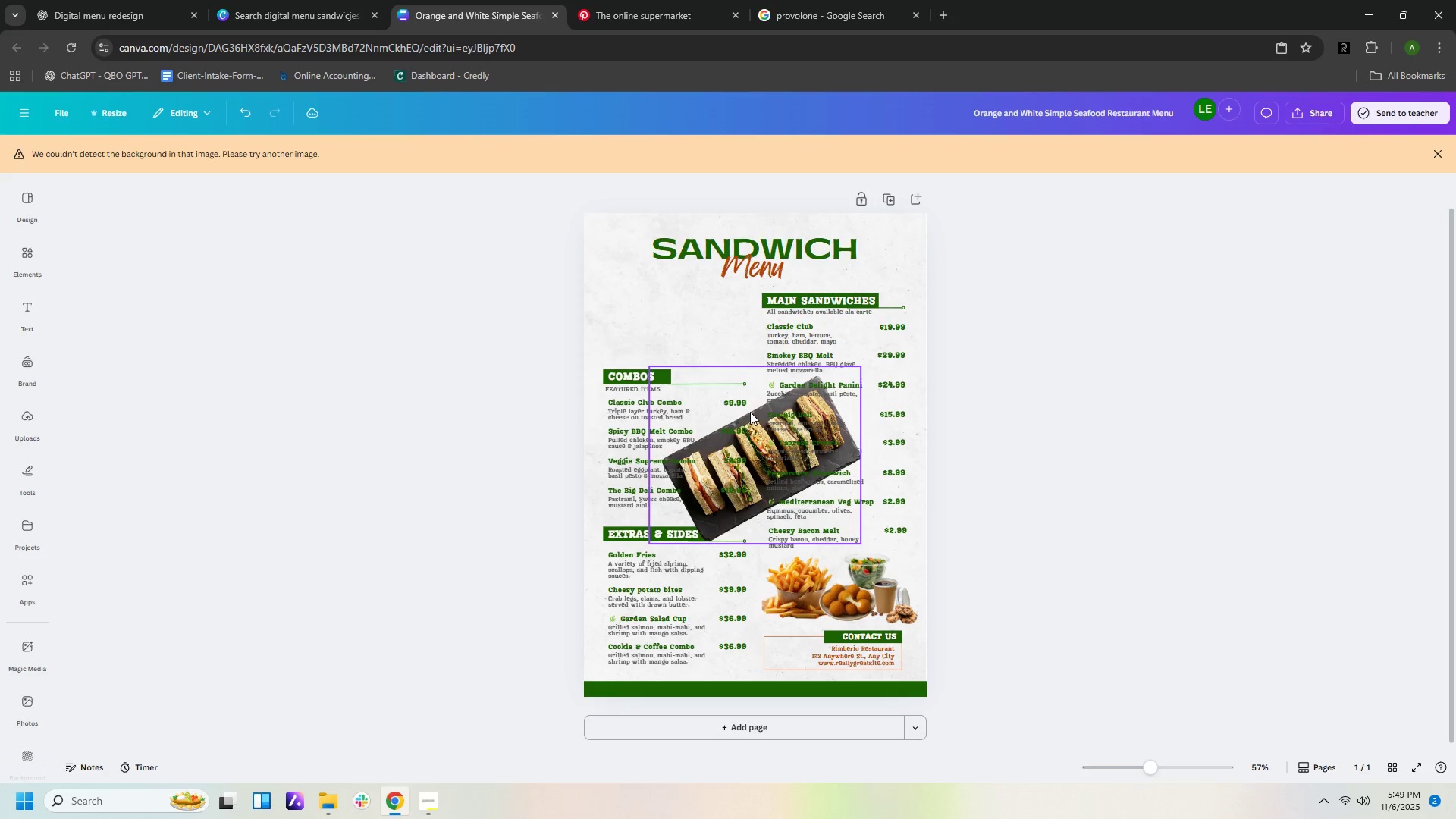 
left_click_drag(start_coordinate=[761, 412], to_coordinate=[708, 311])
 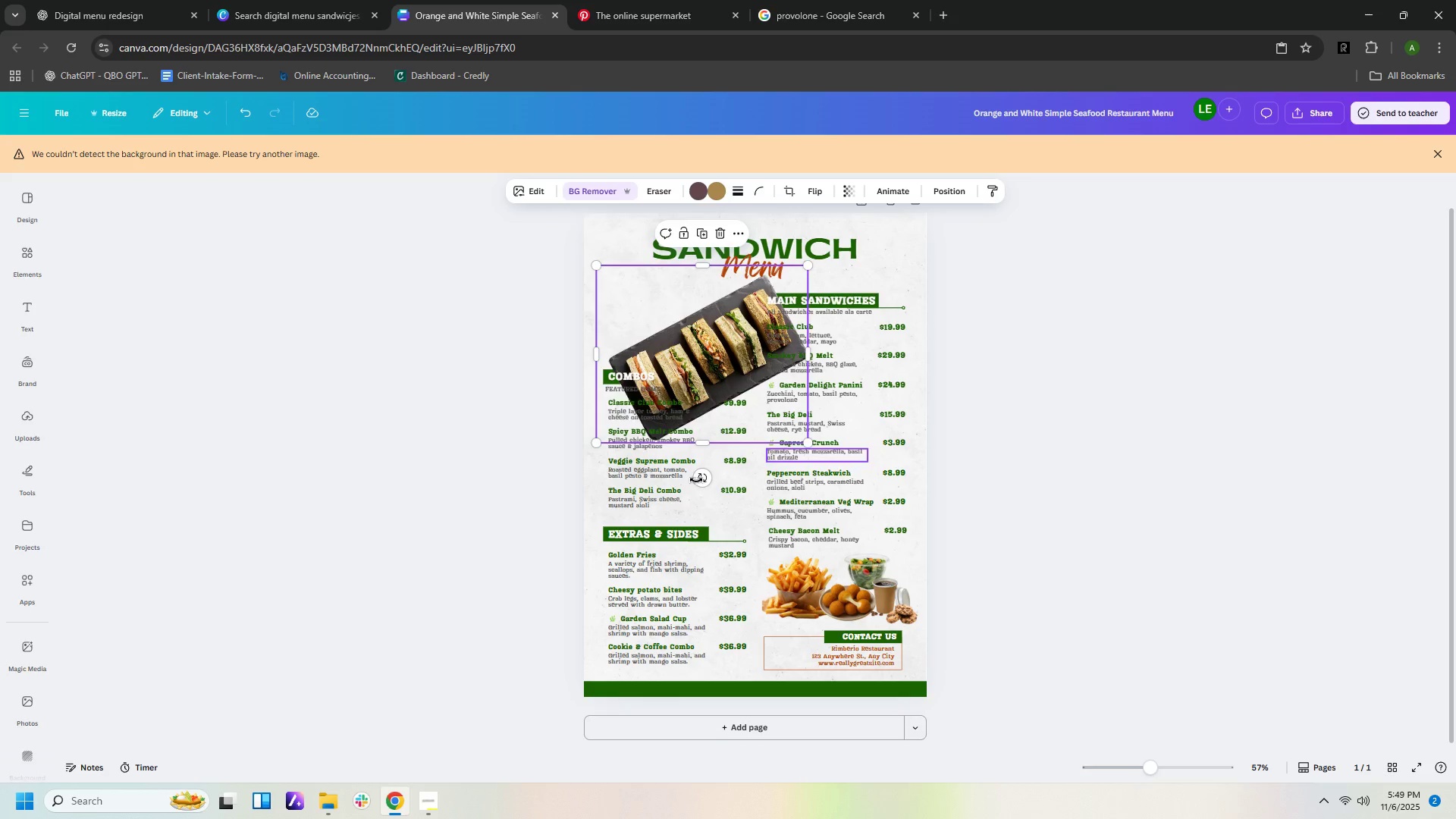 
left_click_drag(start_coordinate=[704, 479], to_coordinate=[643, 471])
 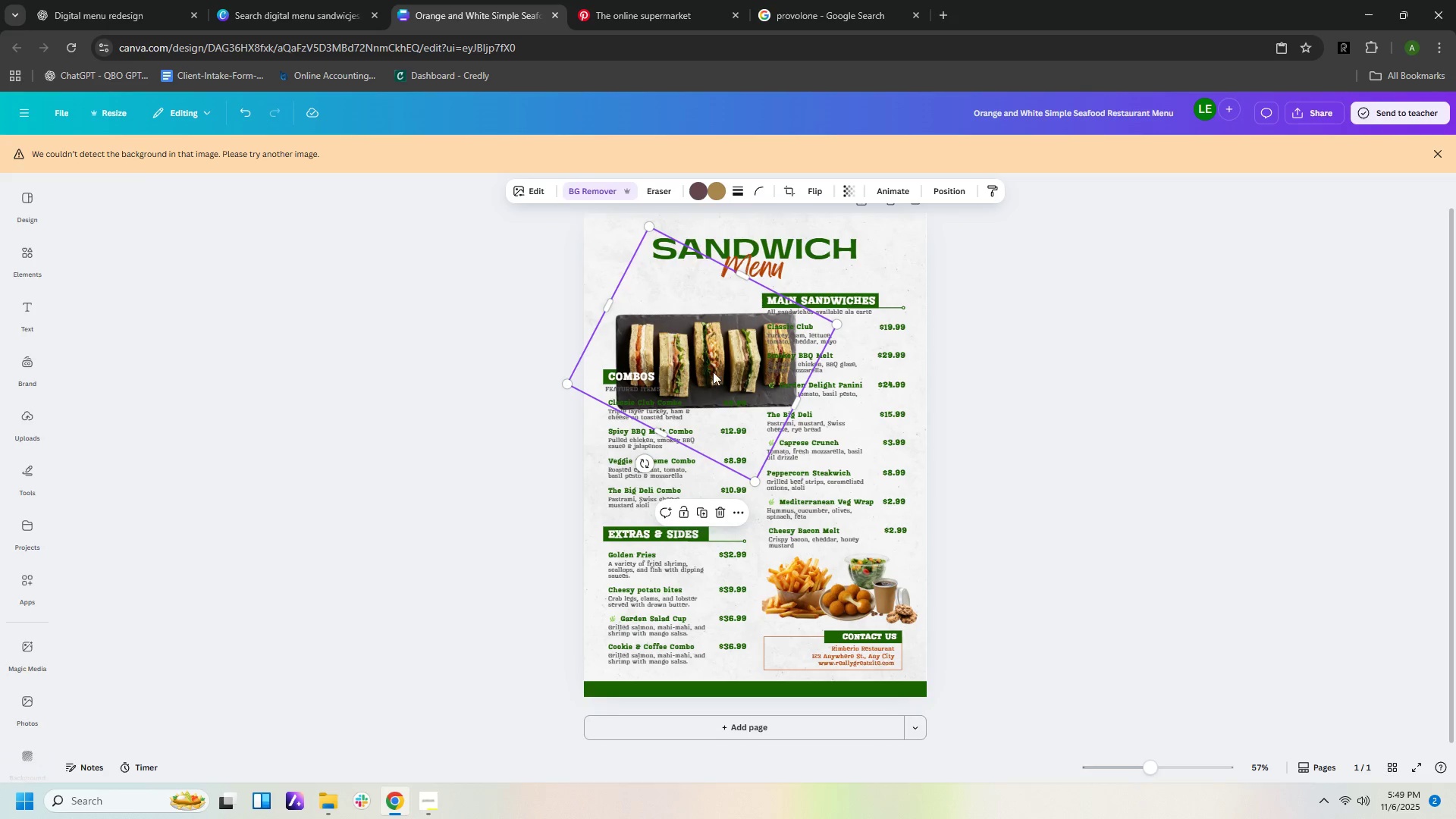 
left_click_drag(start_coordinate=[713, 367], to_coordinate=[692, 330])
 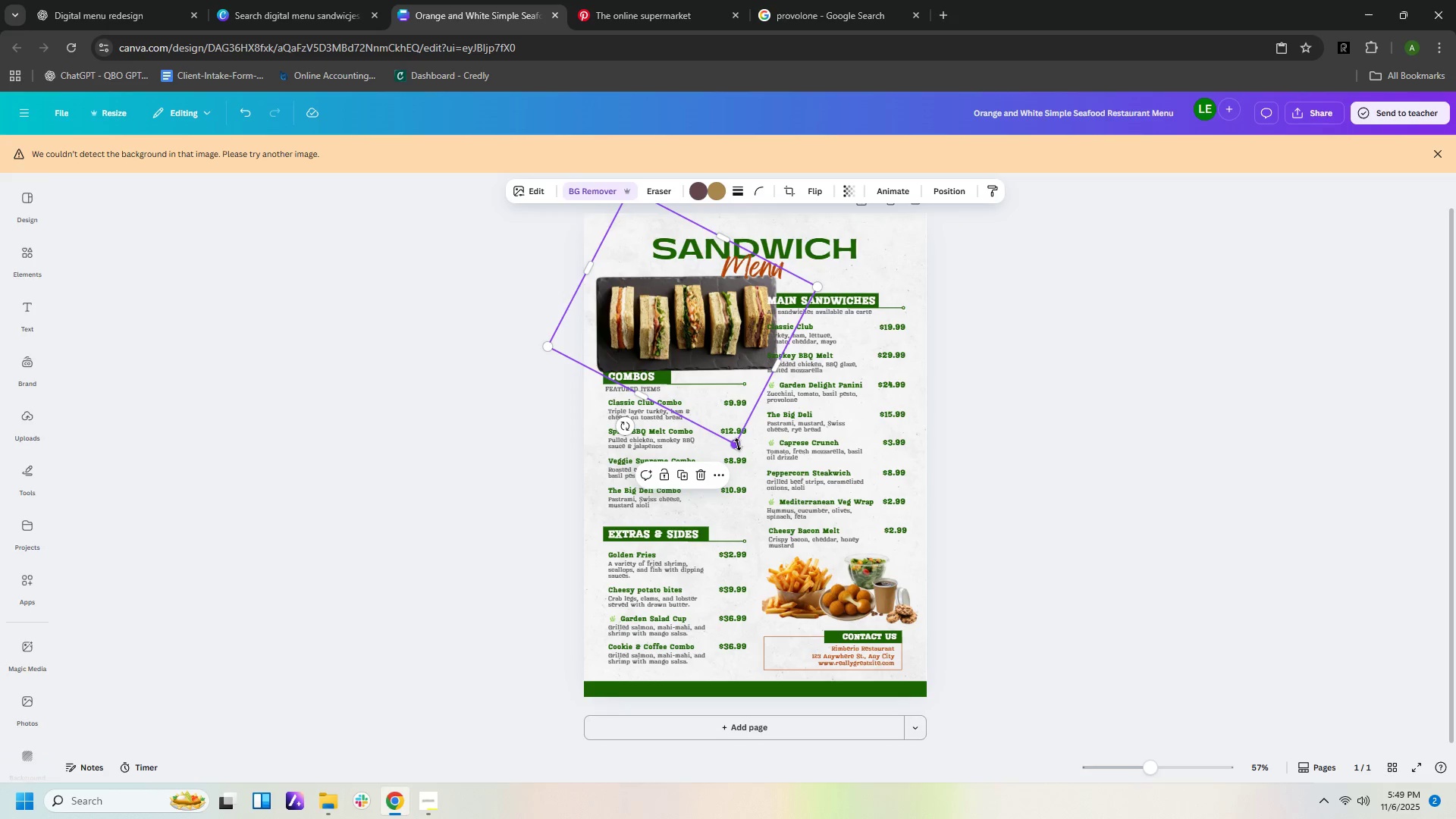 
left_click_drag(start_coordinate=[738, 444], to_coordinate=[731, 402])
 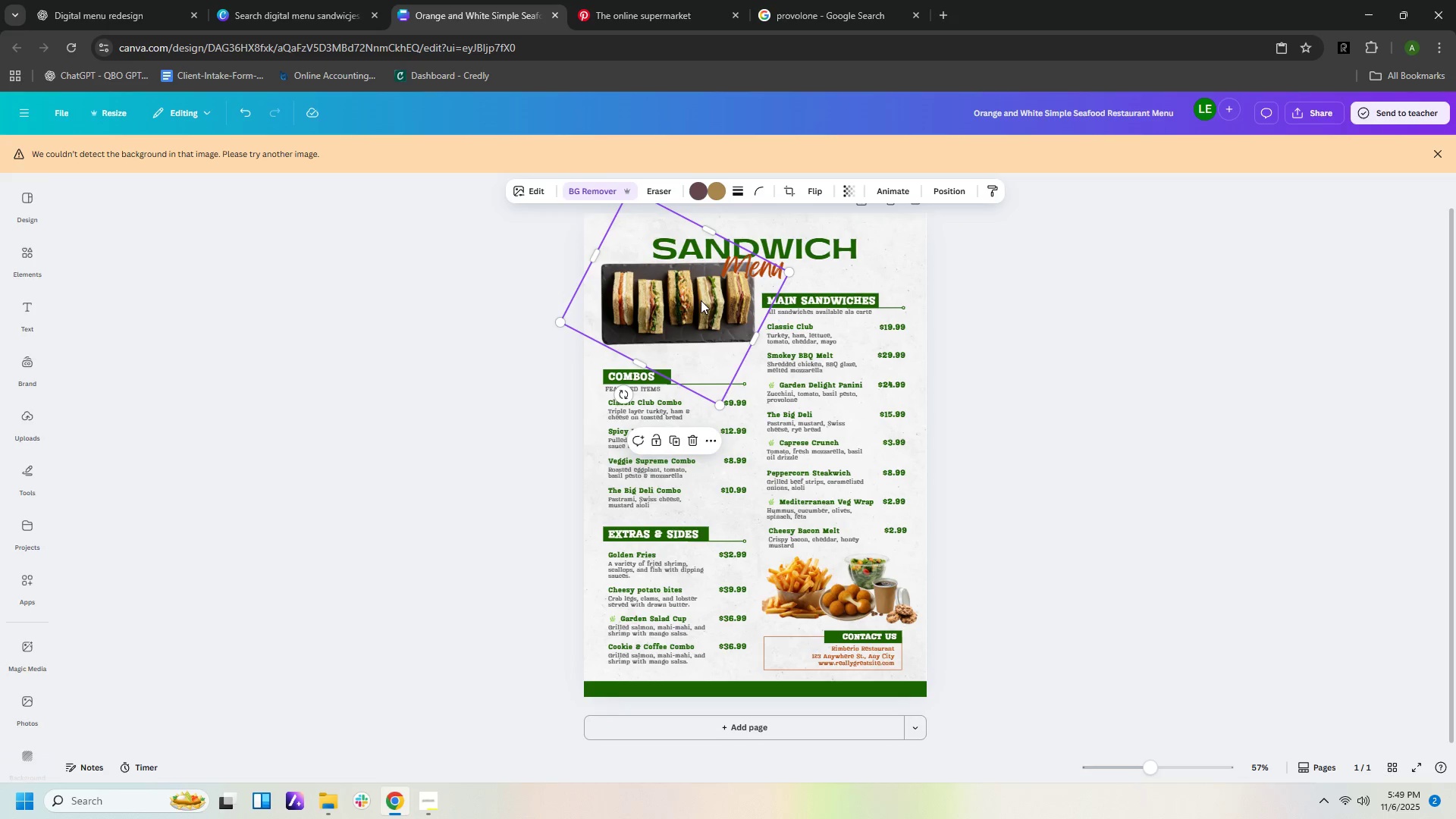 
left_click_drag(start_coordinate=[701, 300], to_coordinate=[703, 322])
 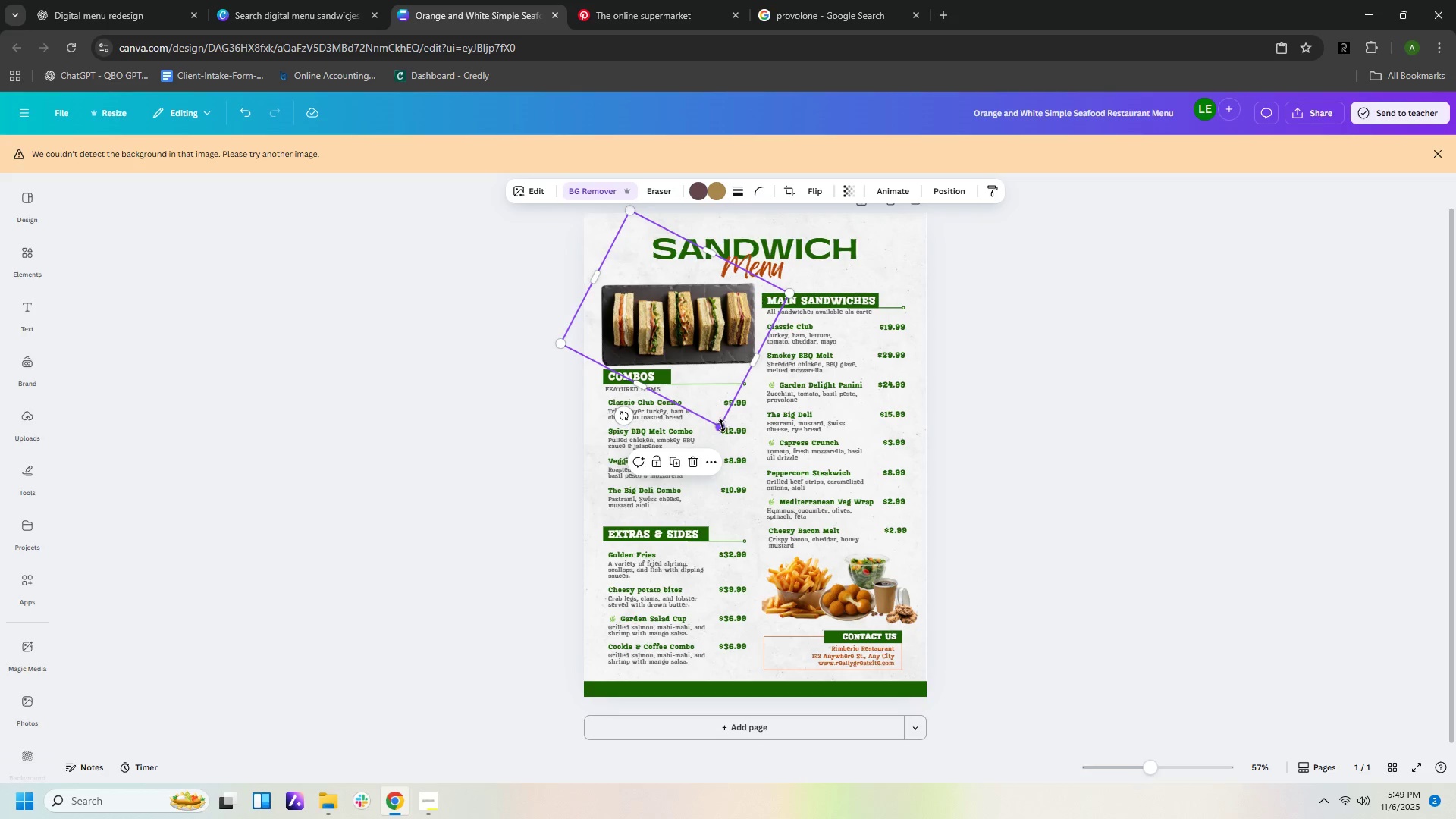 
left_click_drag(start_coordinate=[722, 425], to_coordinate=[721, 419])
 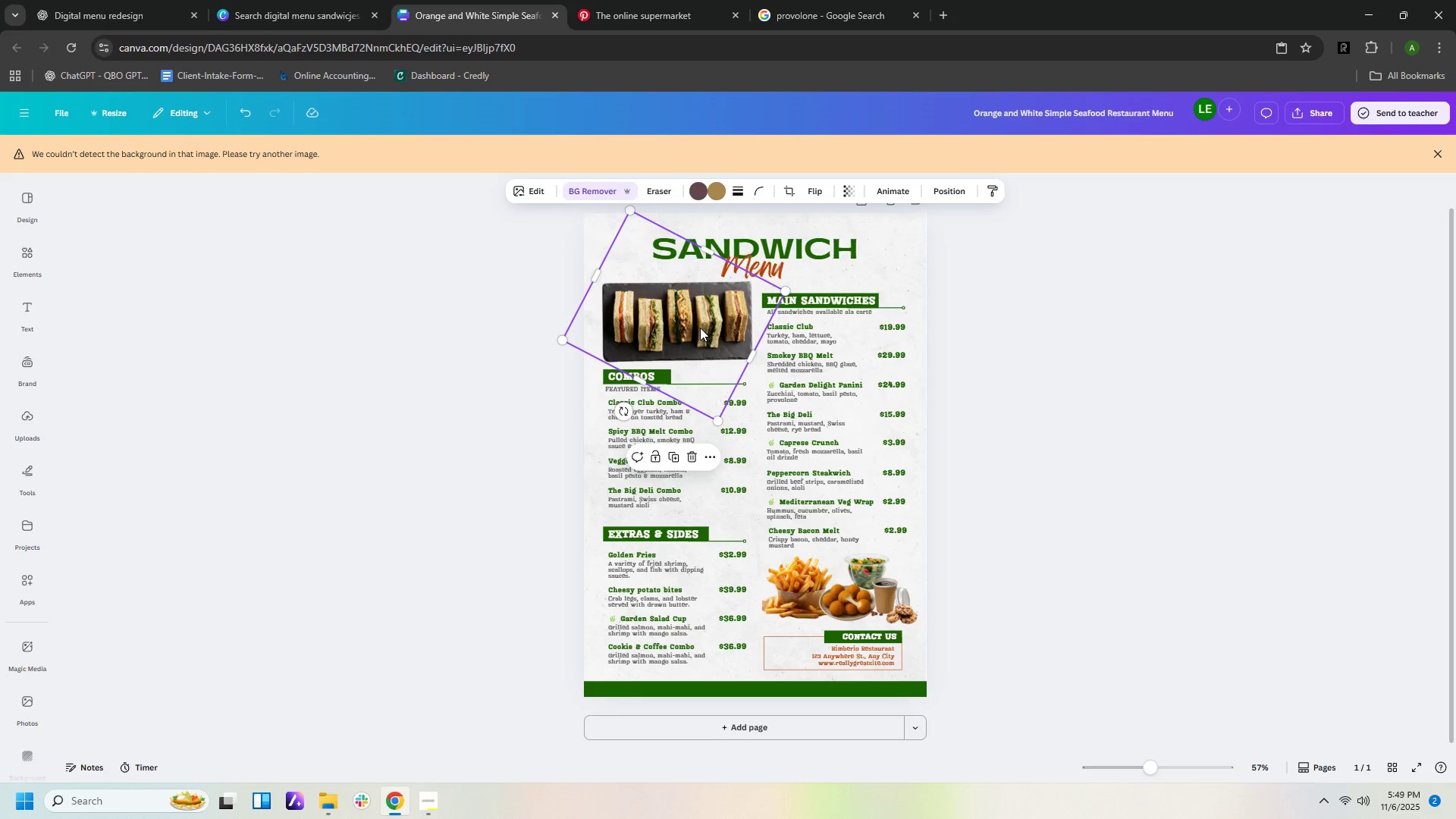 
left_click_drag(start_coordinate=[700, 328], to_coordinate=[696, 331])
 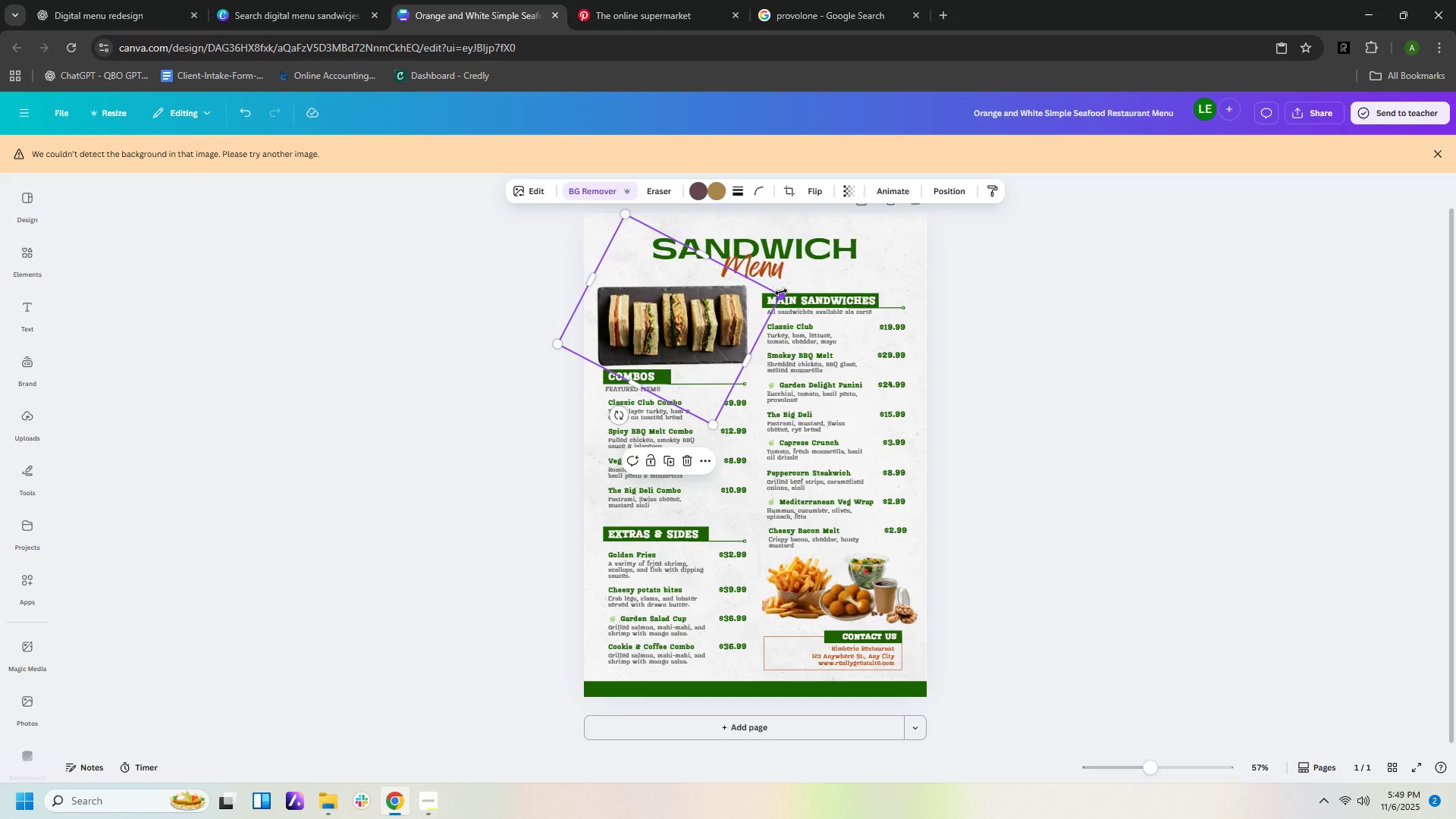 
left_click_drag(start_coordinate=[781, 292], to_coordinate=[764, 295])
 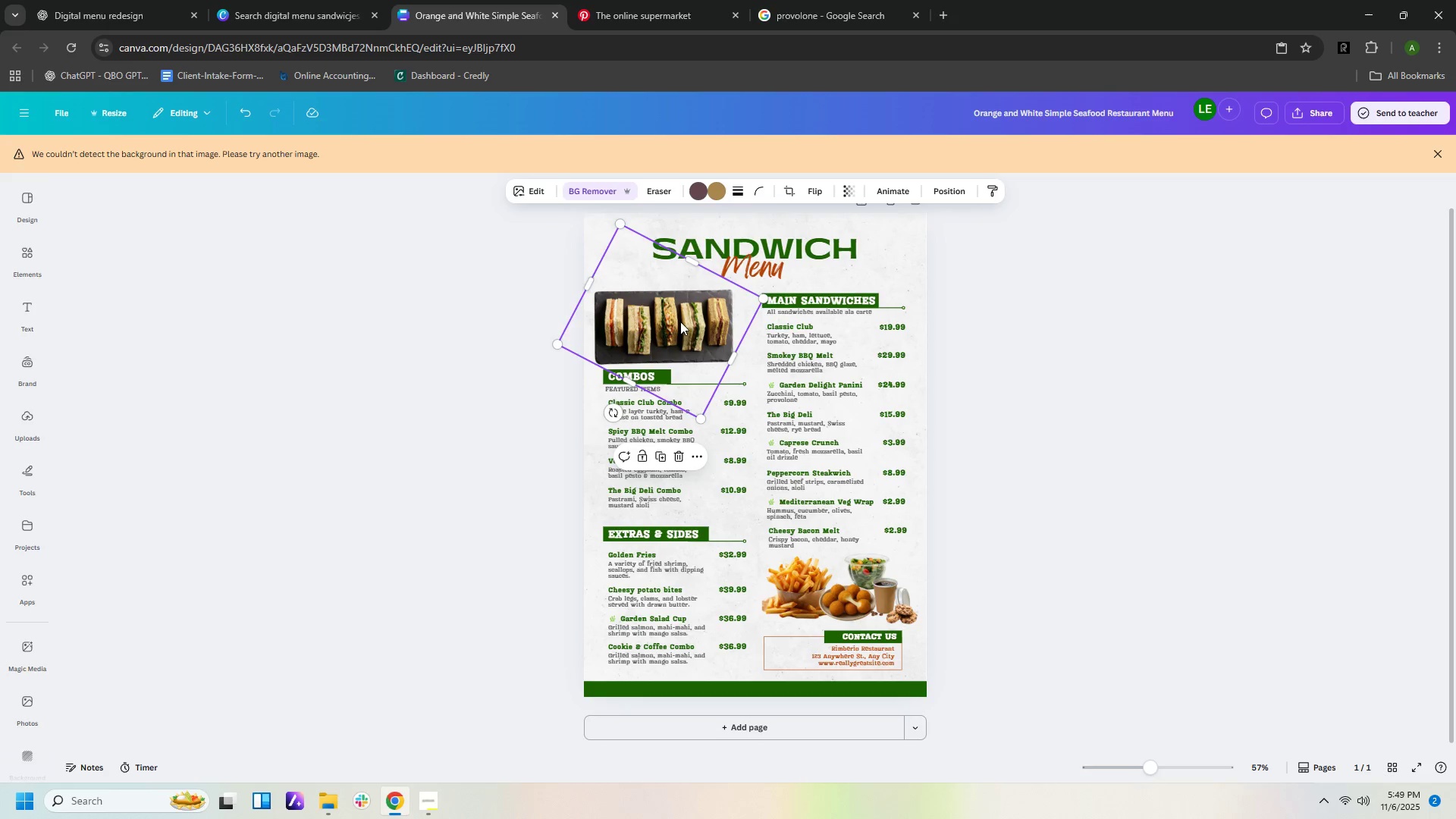 
left_click_drag(start_coordinate=[680, 322], to_coordinate=[692, 324])
 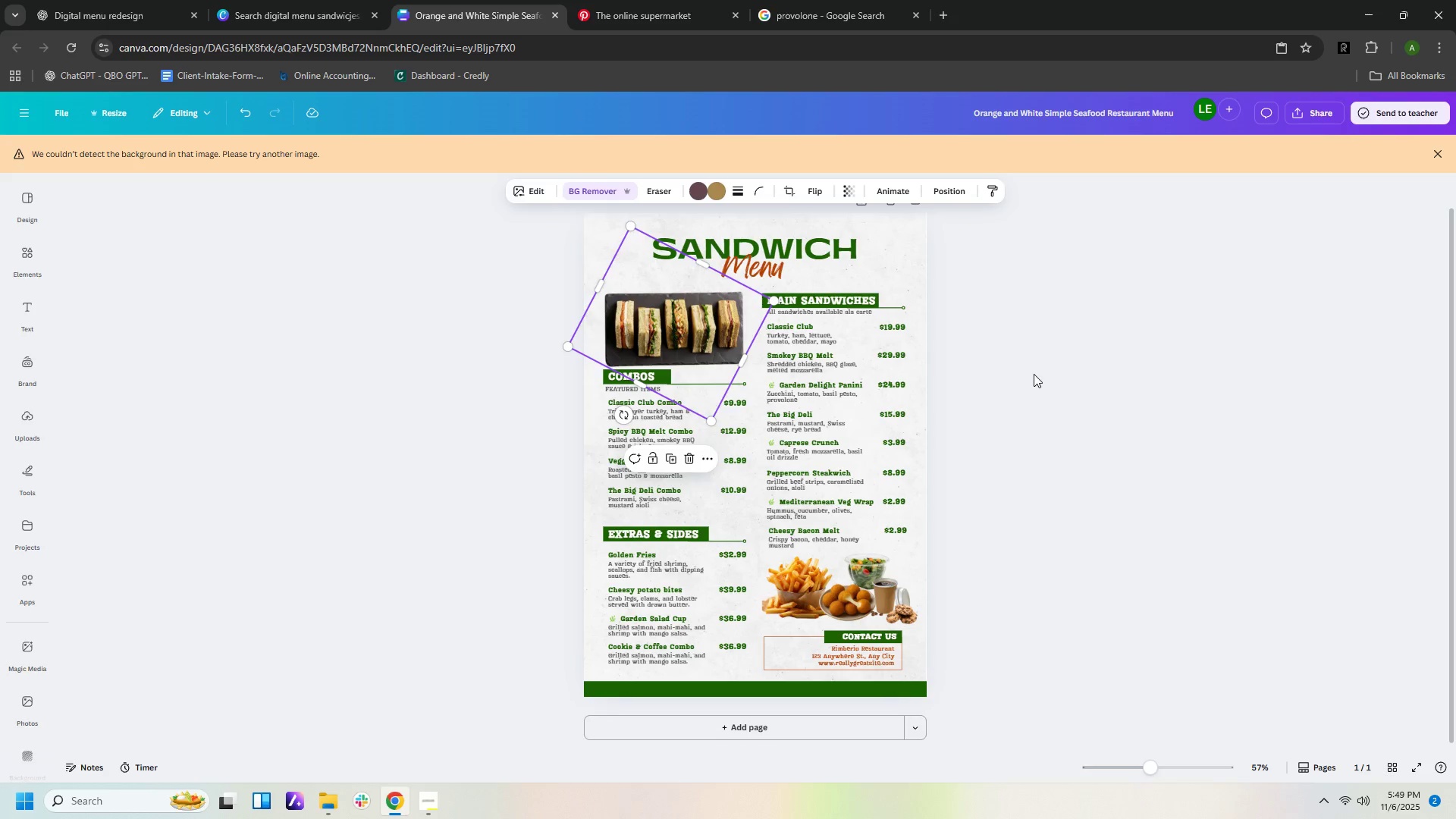 
left_click([1034, 374])
 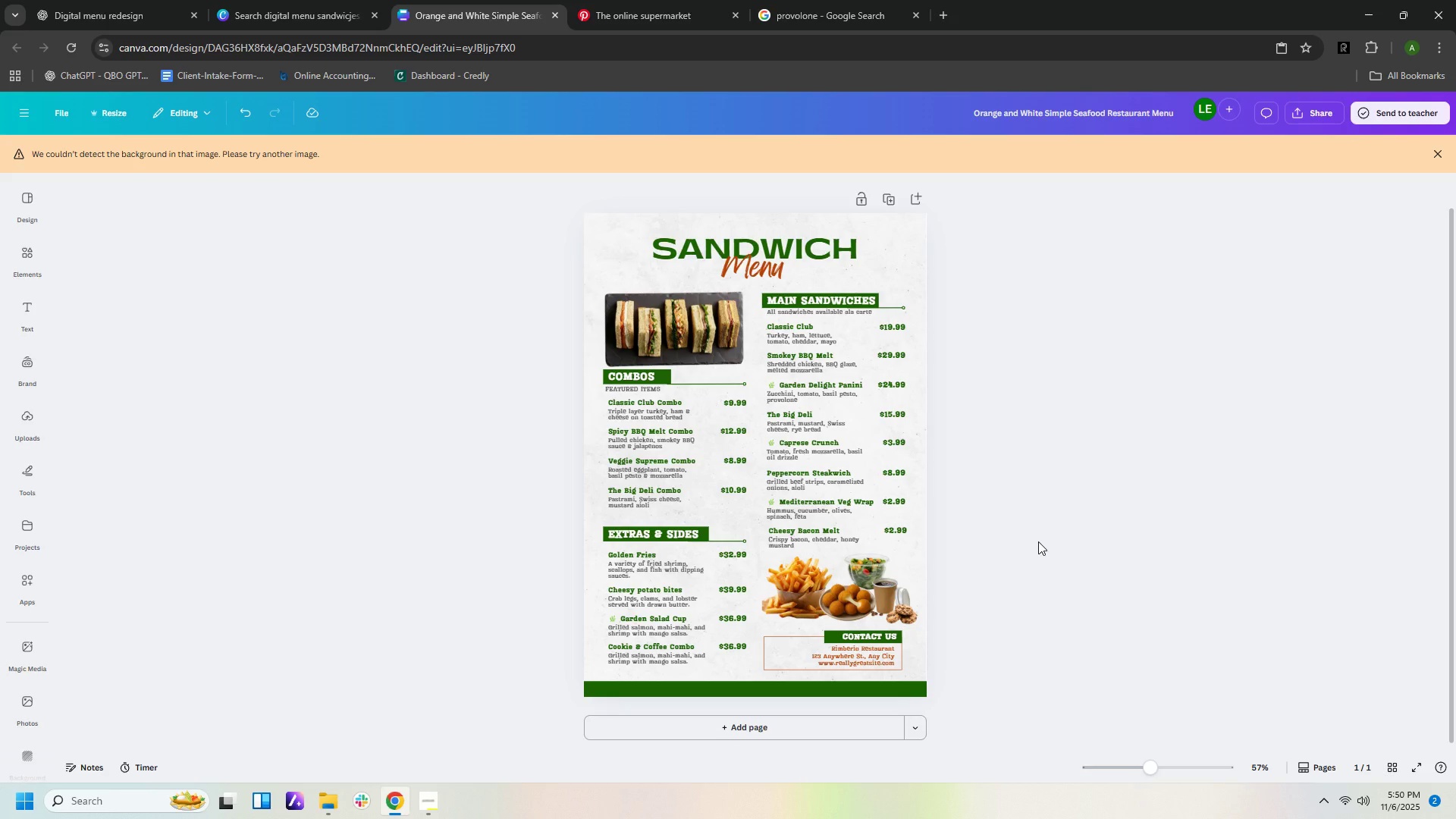 
wait(17.07)
 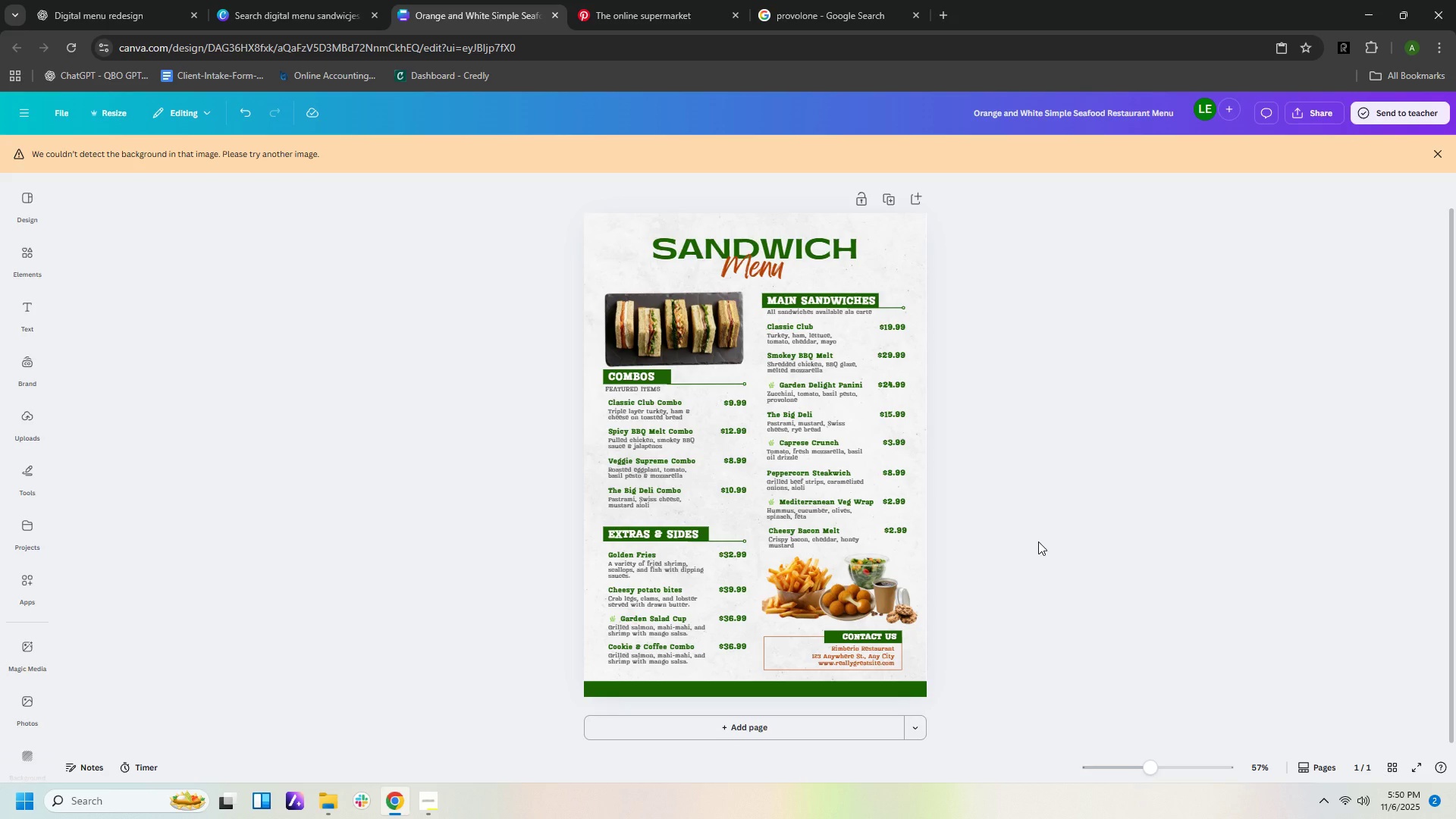 
left_click([108, 11])
 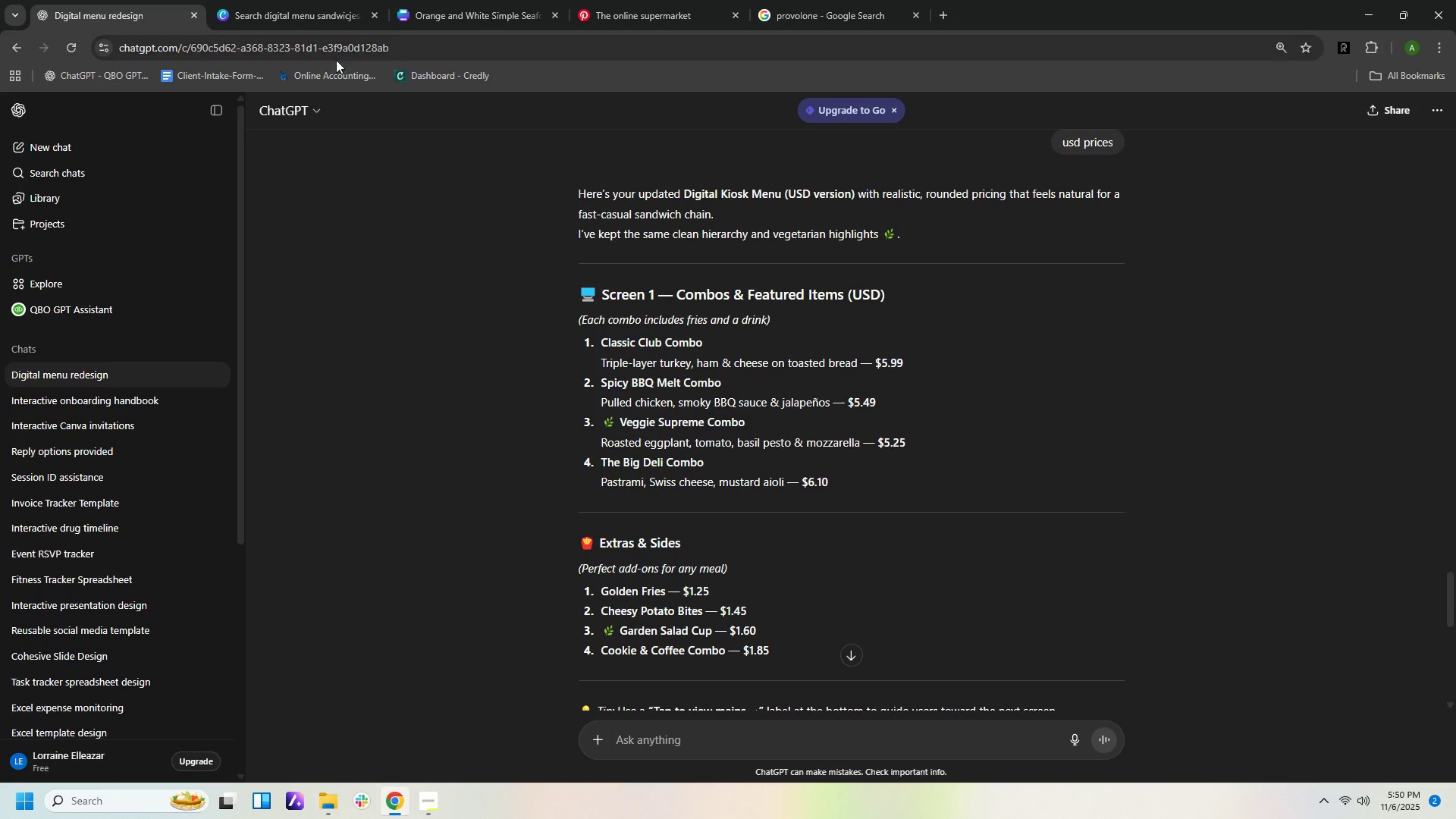 
scroll: coordinate [1113, 523], scroll_direction: down, amount: 12.0
 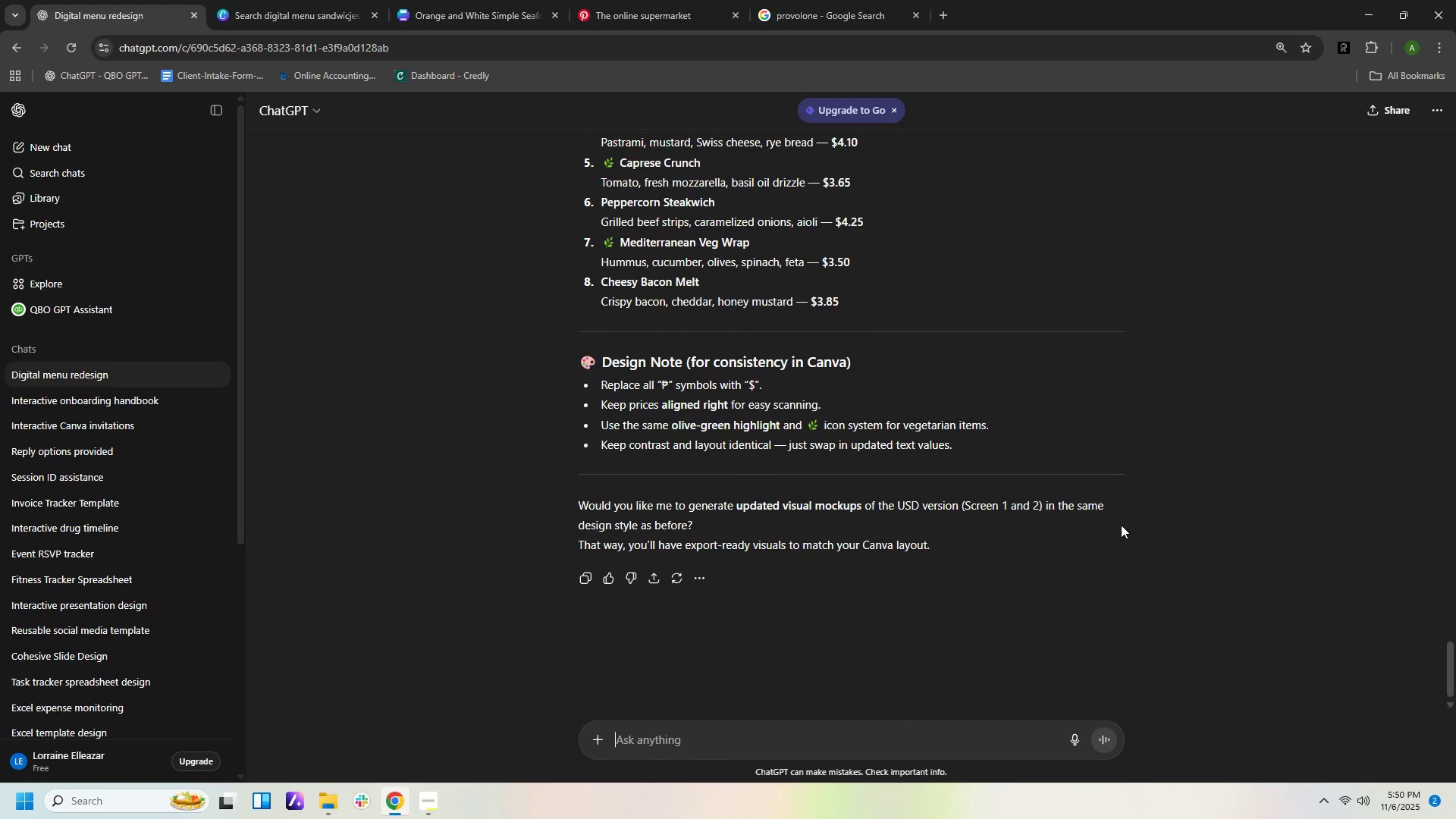 
scroll: coordinate [961, 422], scroll_direction: up, amount: 8.0
 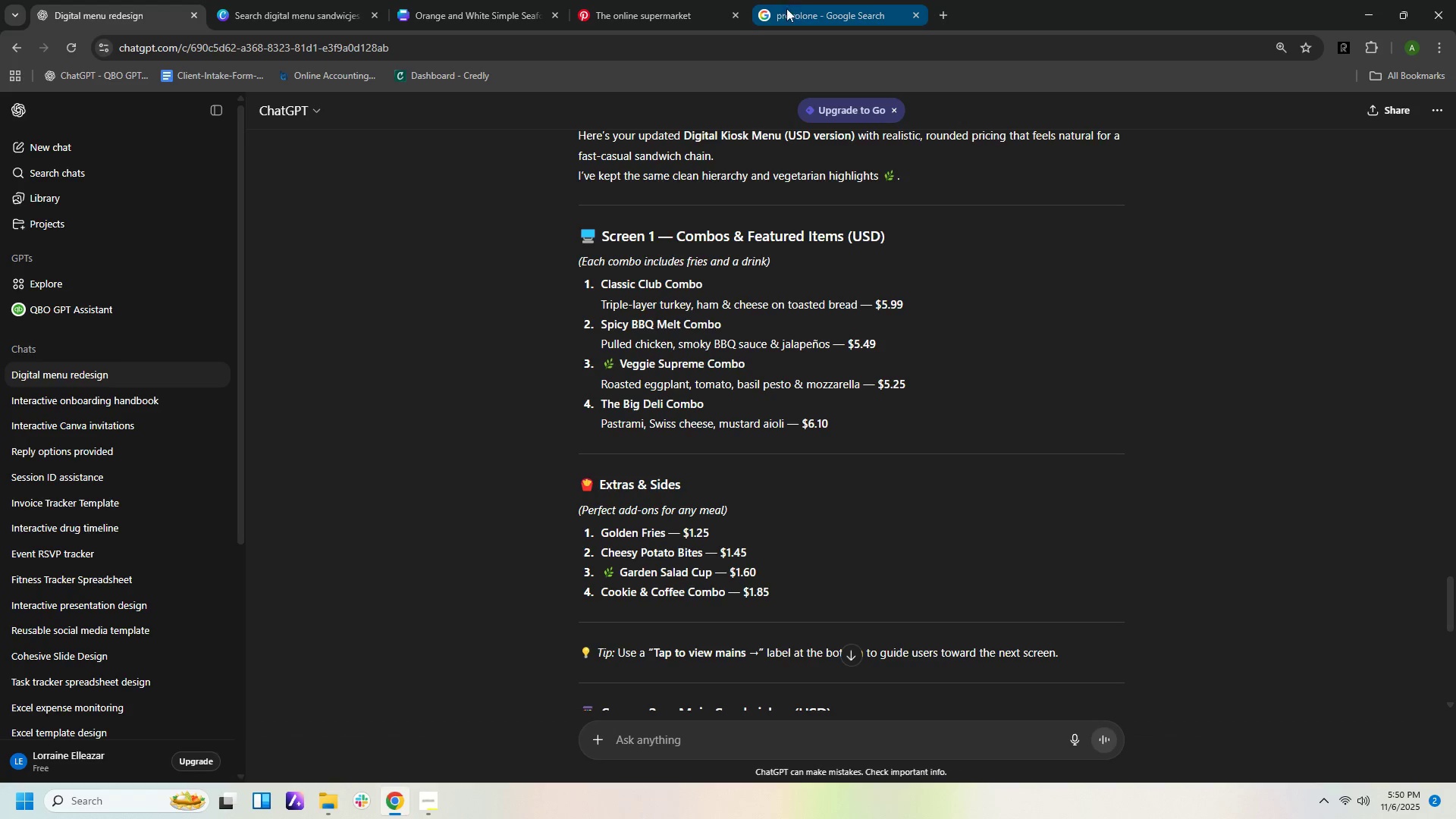 
left_click([665, 15])
 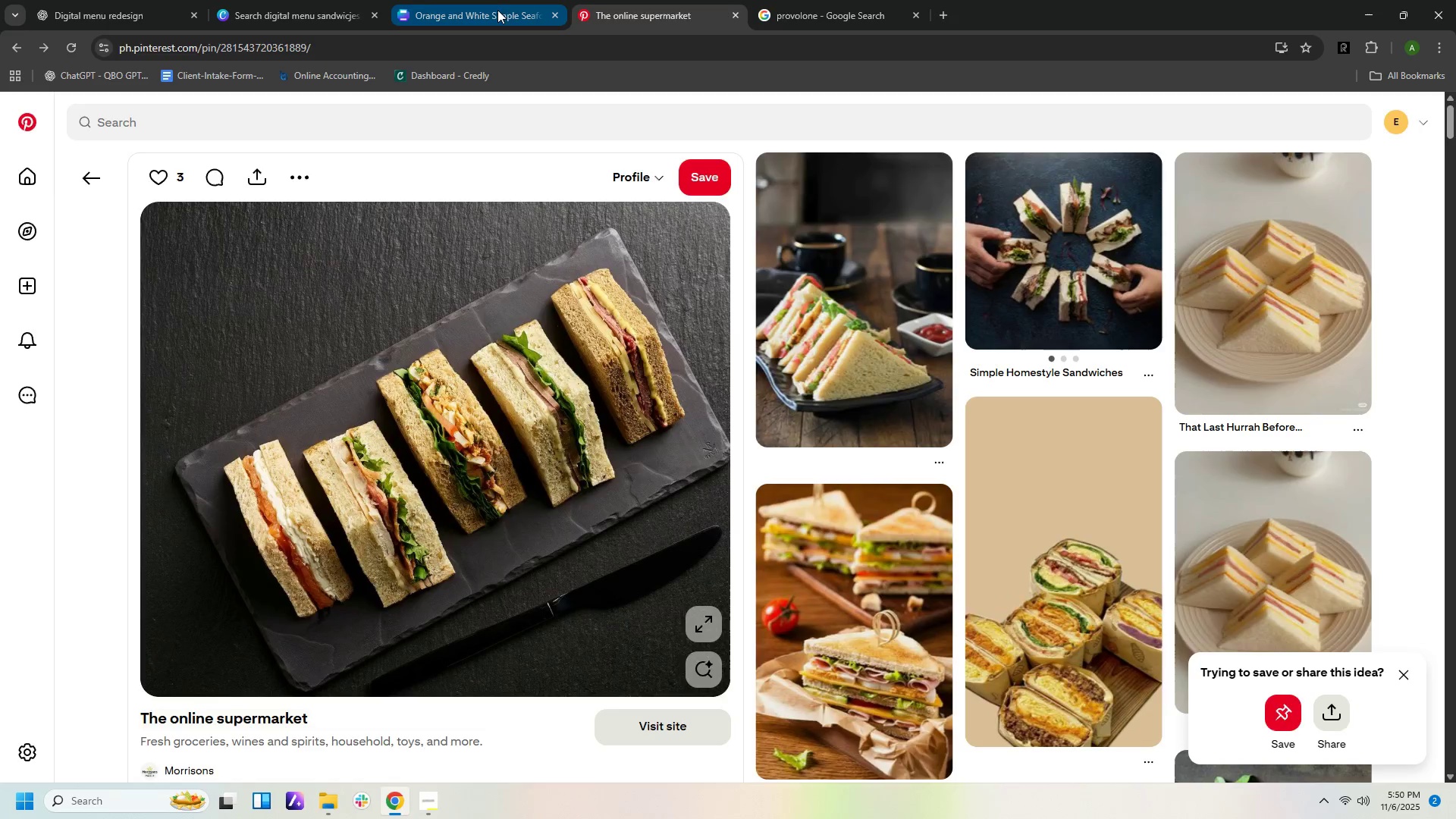 
left_click([497, 10])
 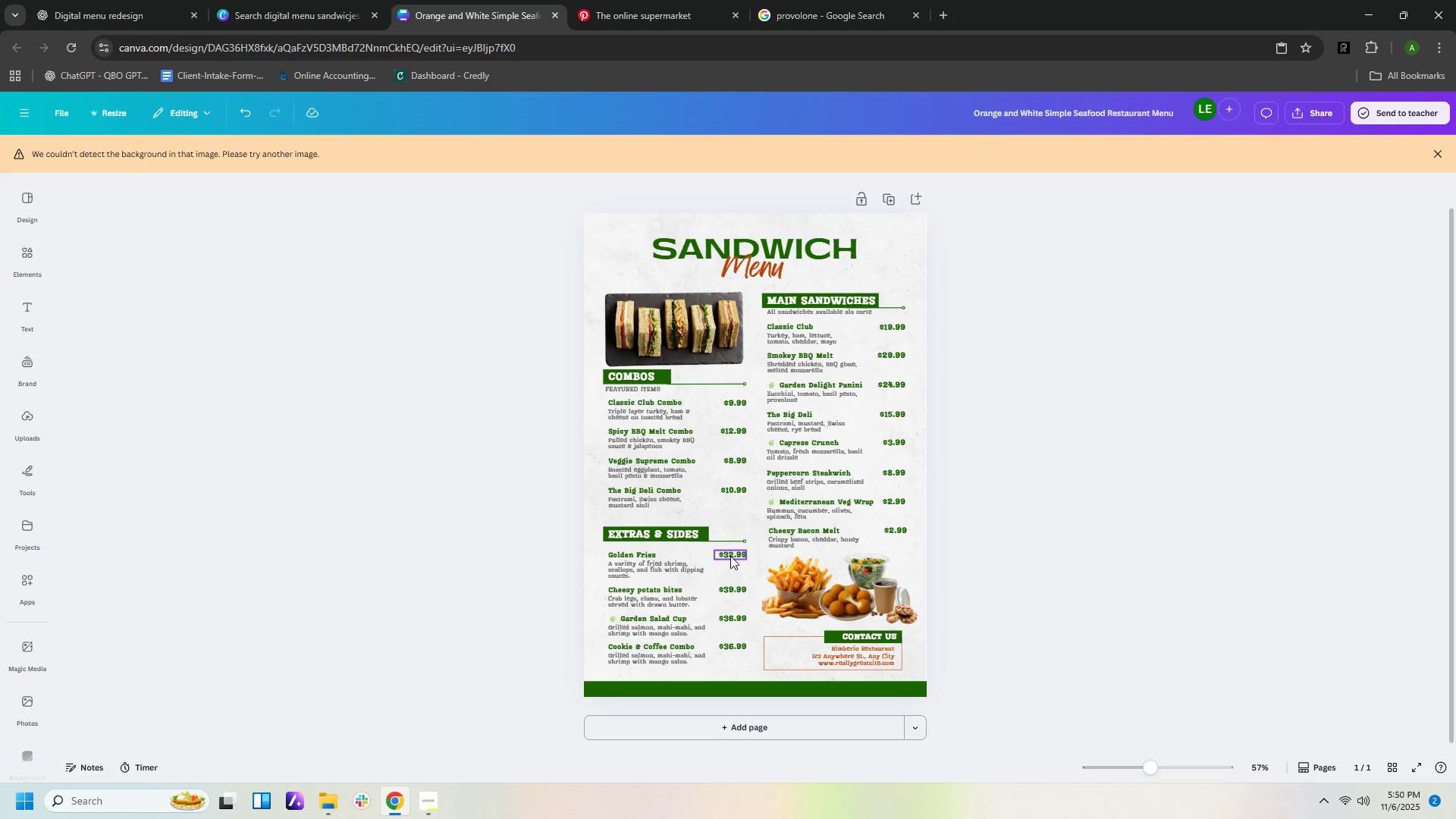 
double_click([730, 556])
 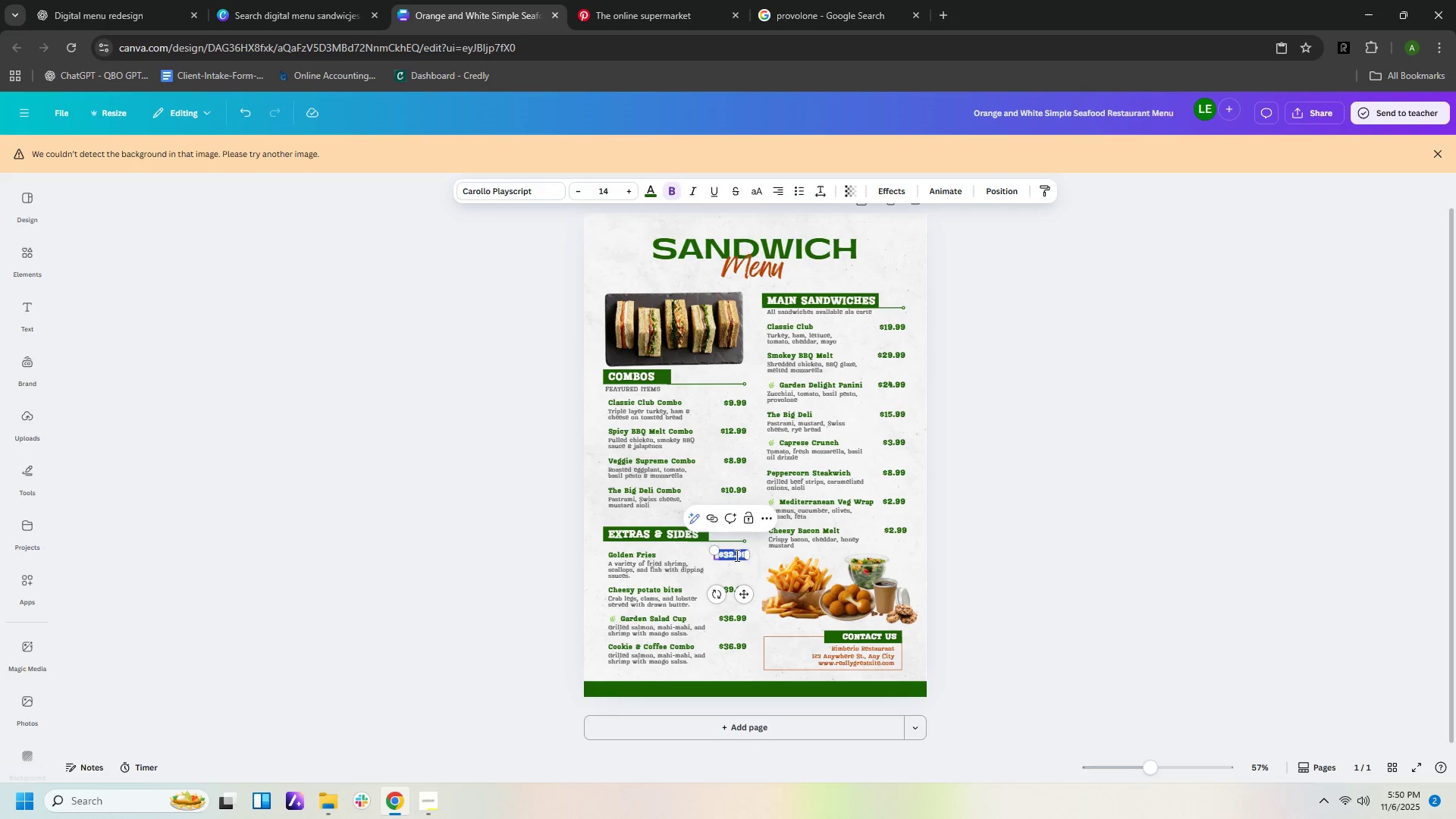 
left_click([736, 554])
 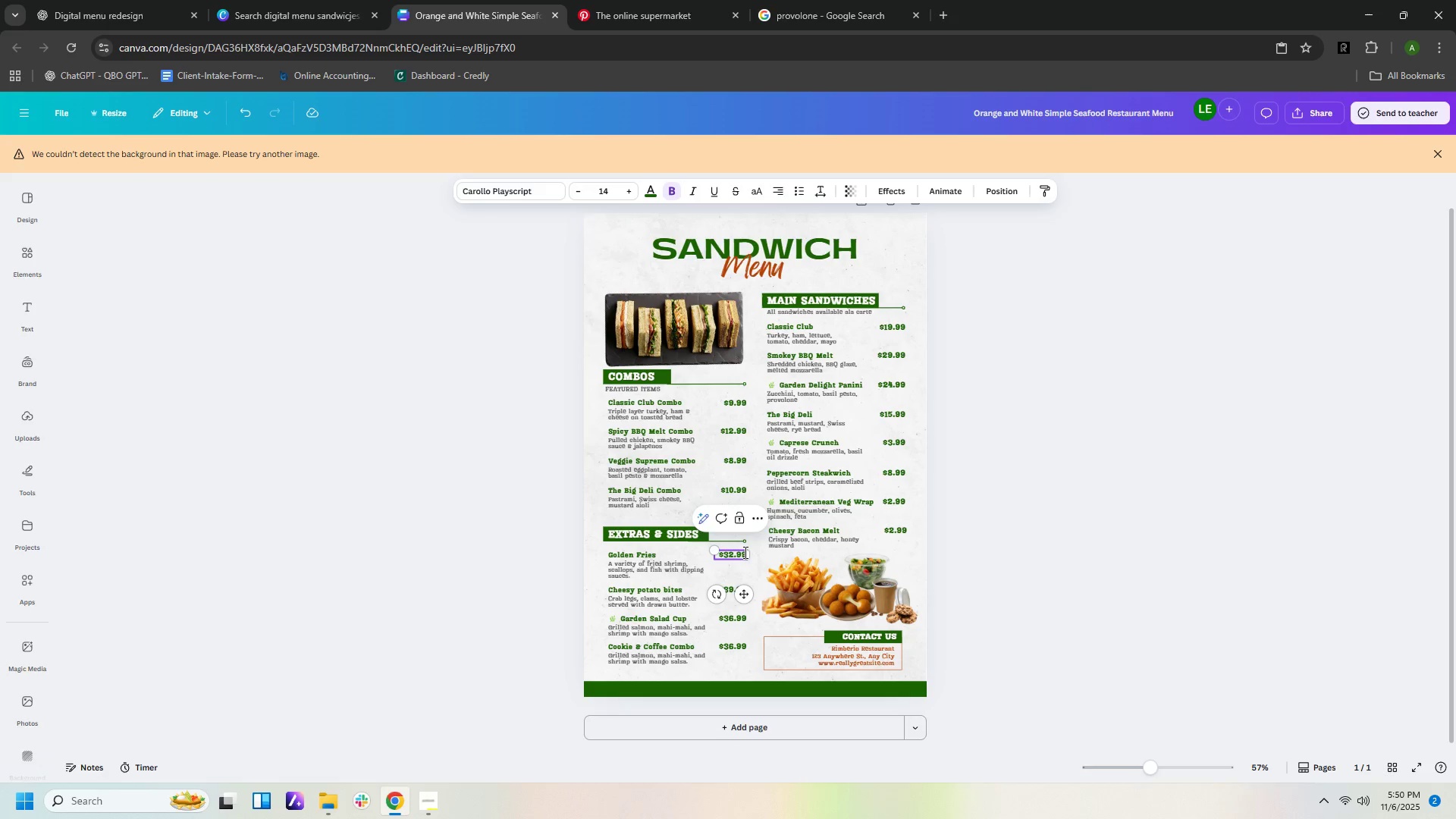 
left_click([744, 552])
 